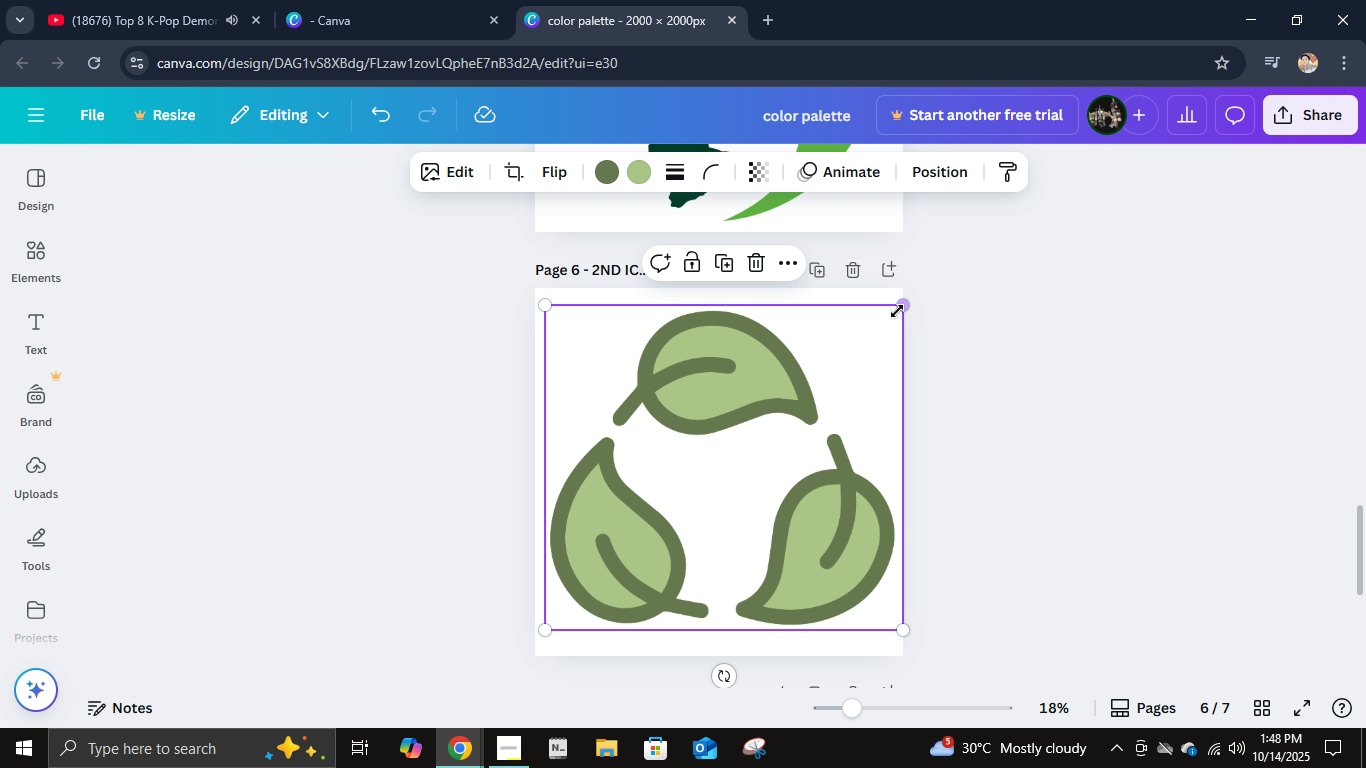 
left_click_drag(start_coordinate=[902, 304], to_coordinate=[896, 318])
 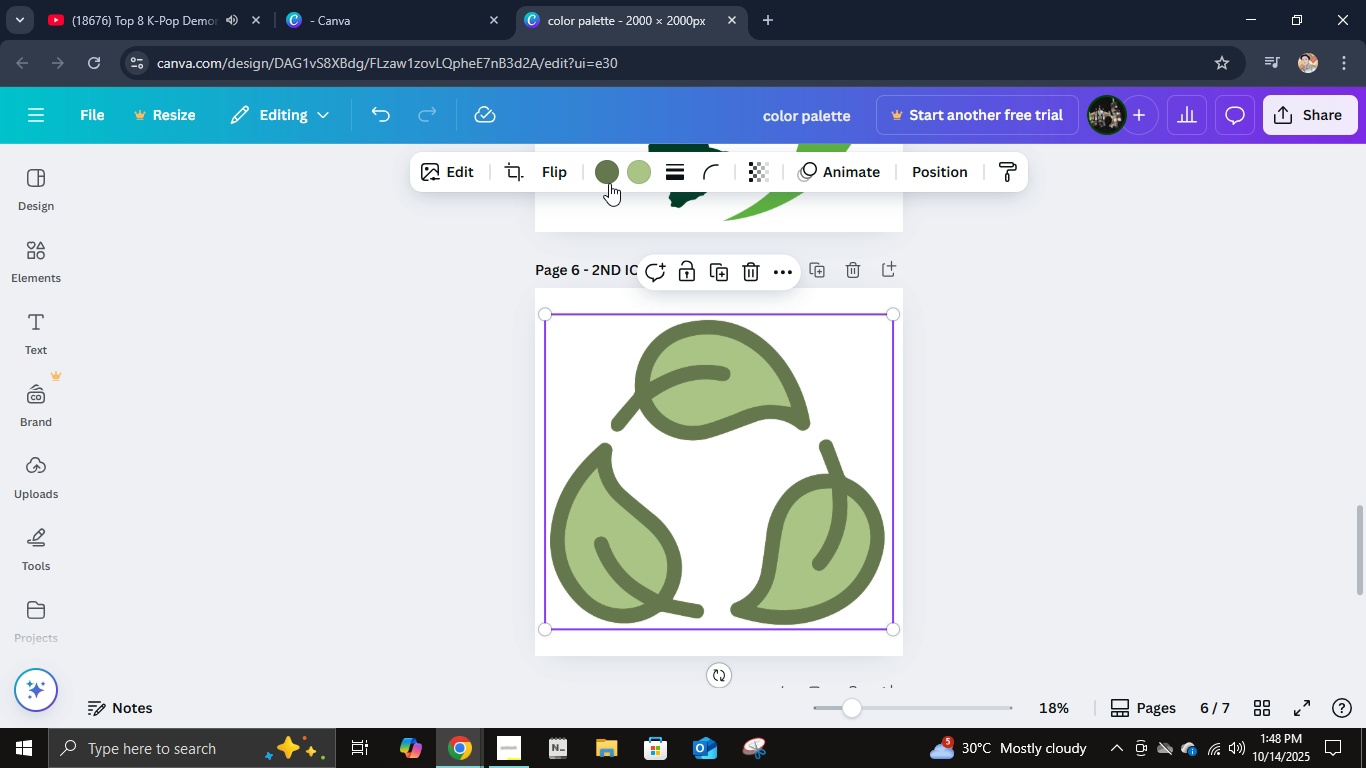 
left_click([606, 182])
 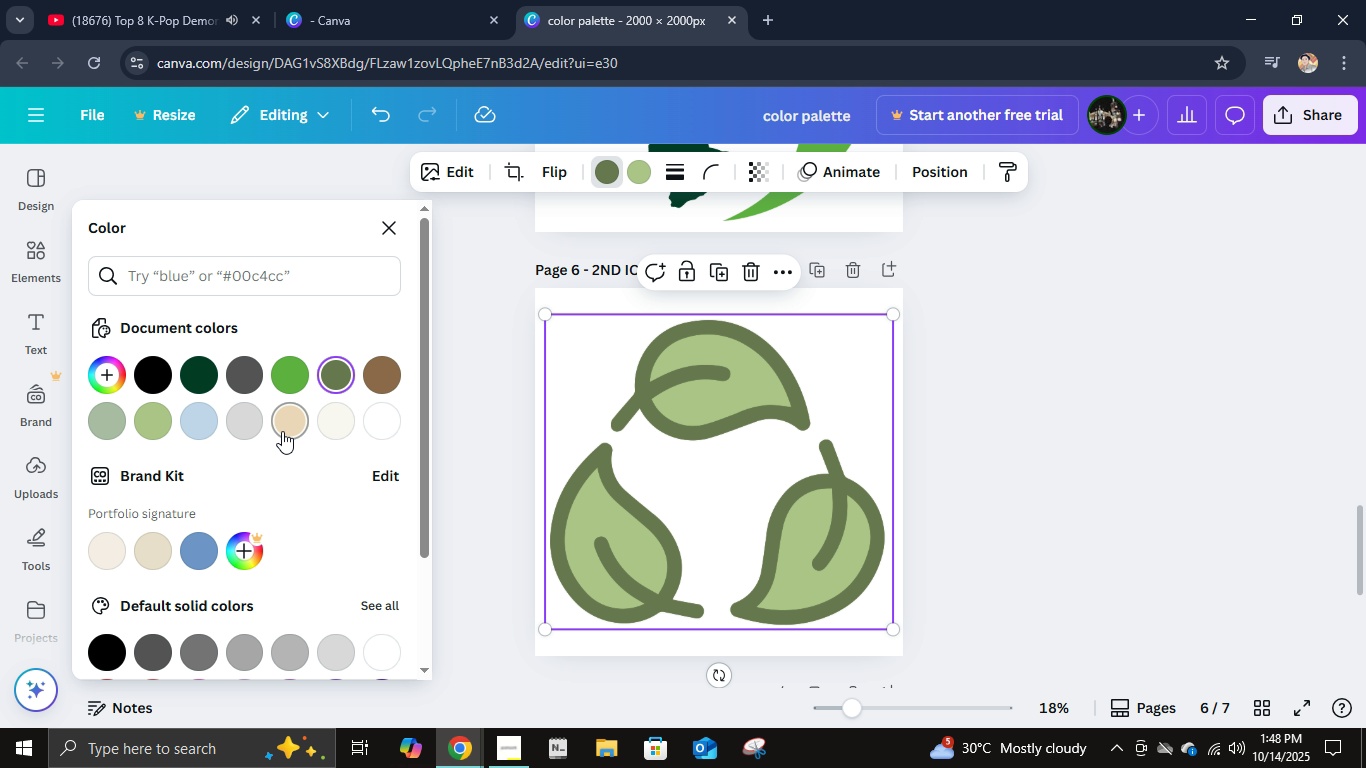 
left_click([282, 429])
 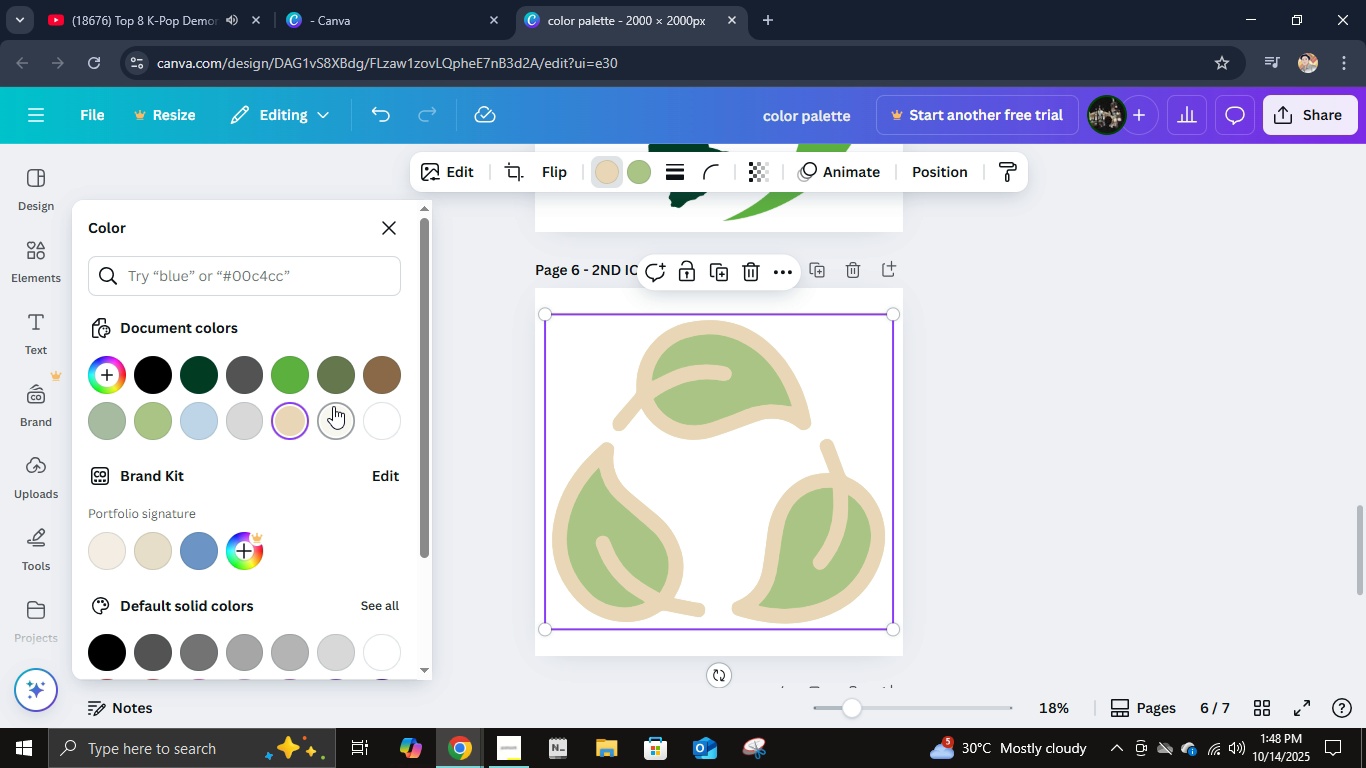 
left_click([334, 382])
 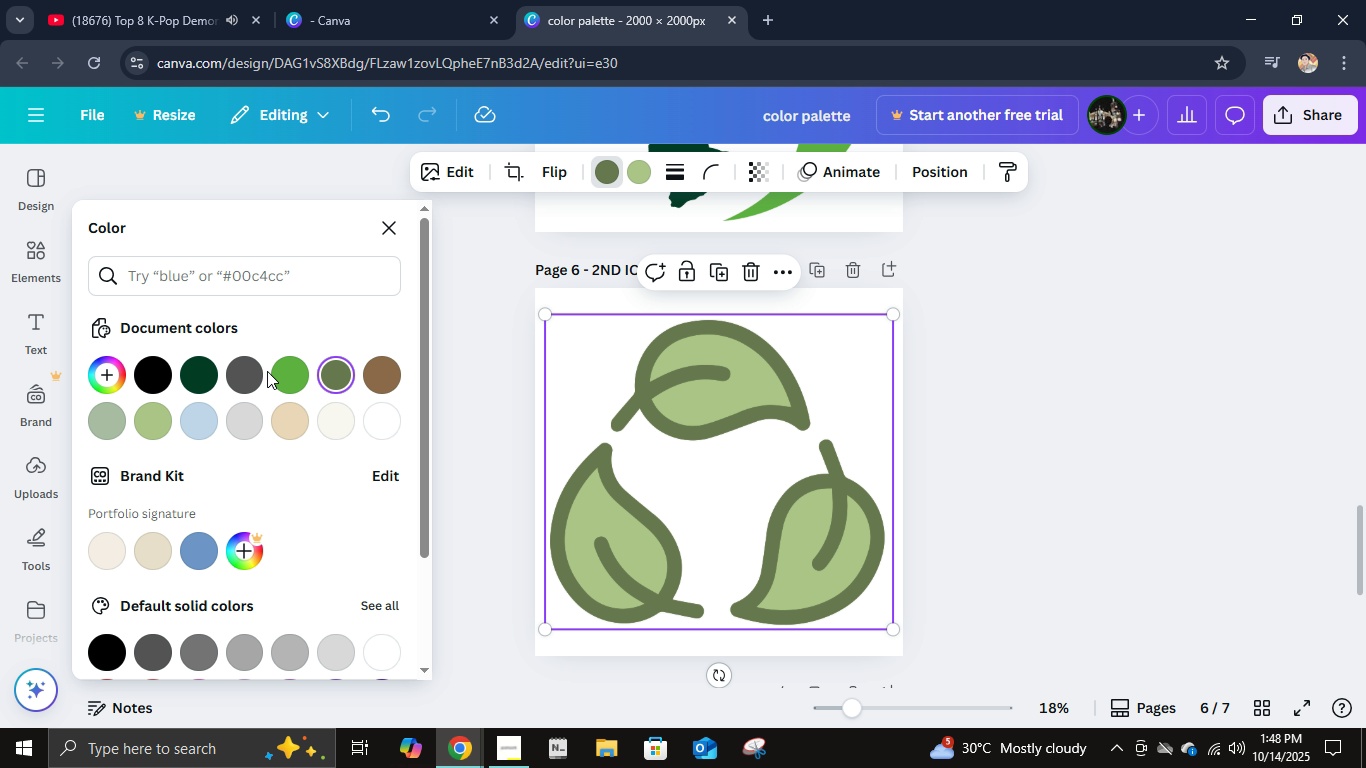 
double_click([287, 379])
 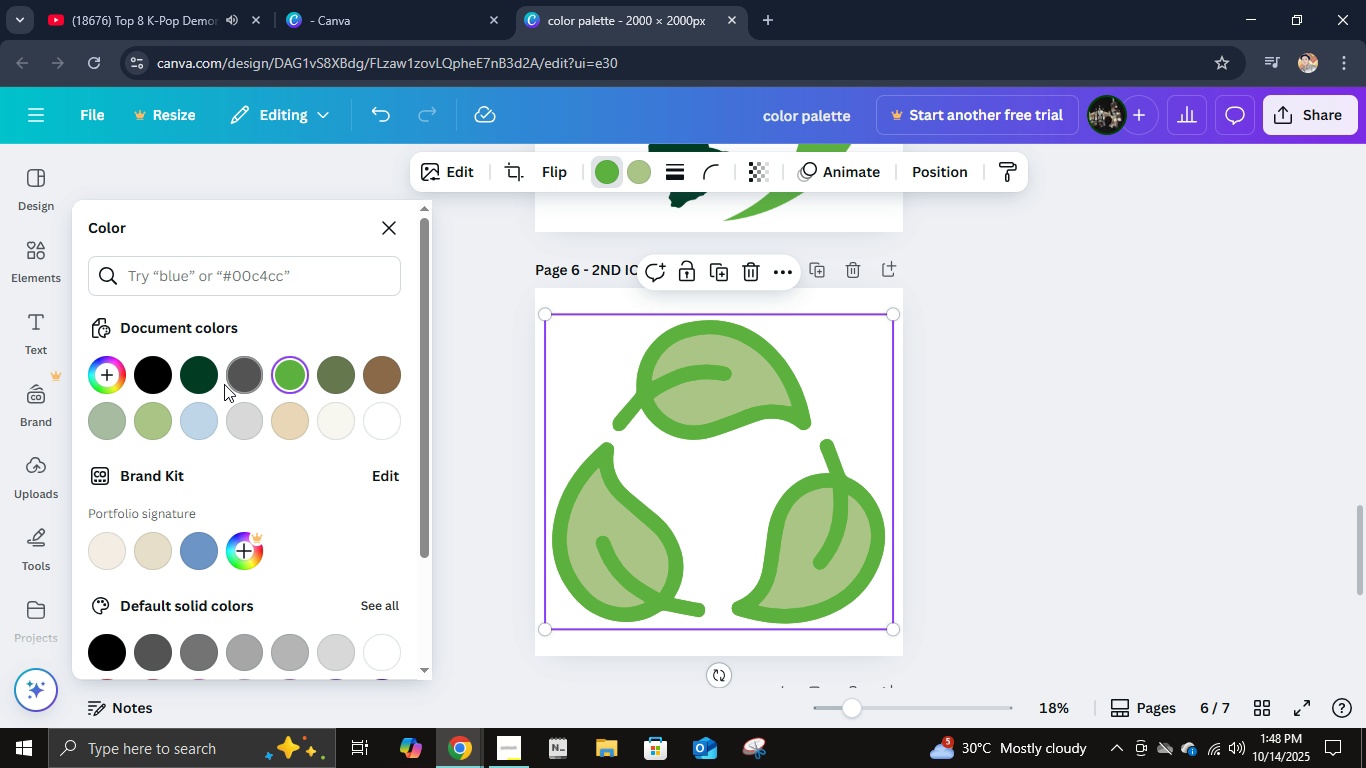 
left_click([212, 378])
 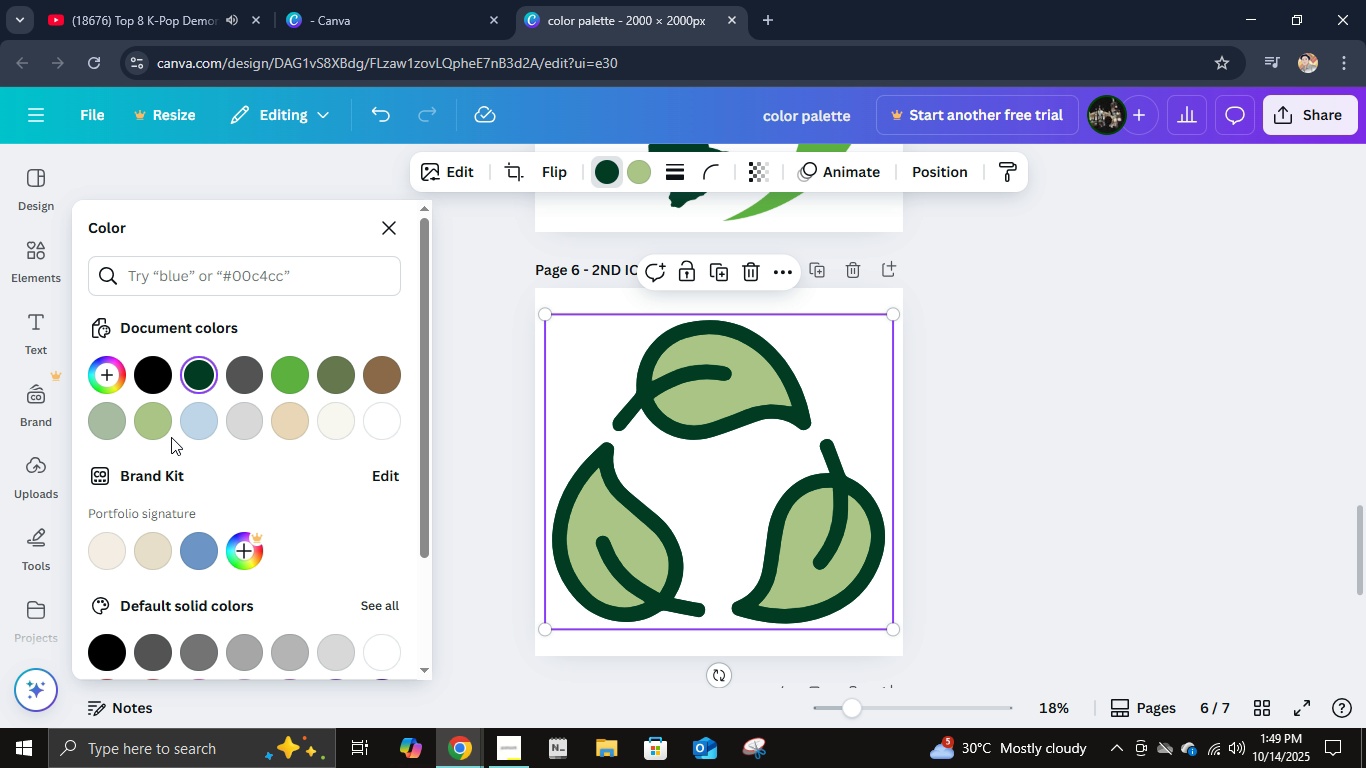 
left_click([158, 425])
 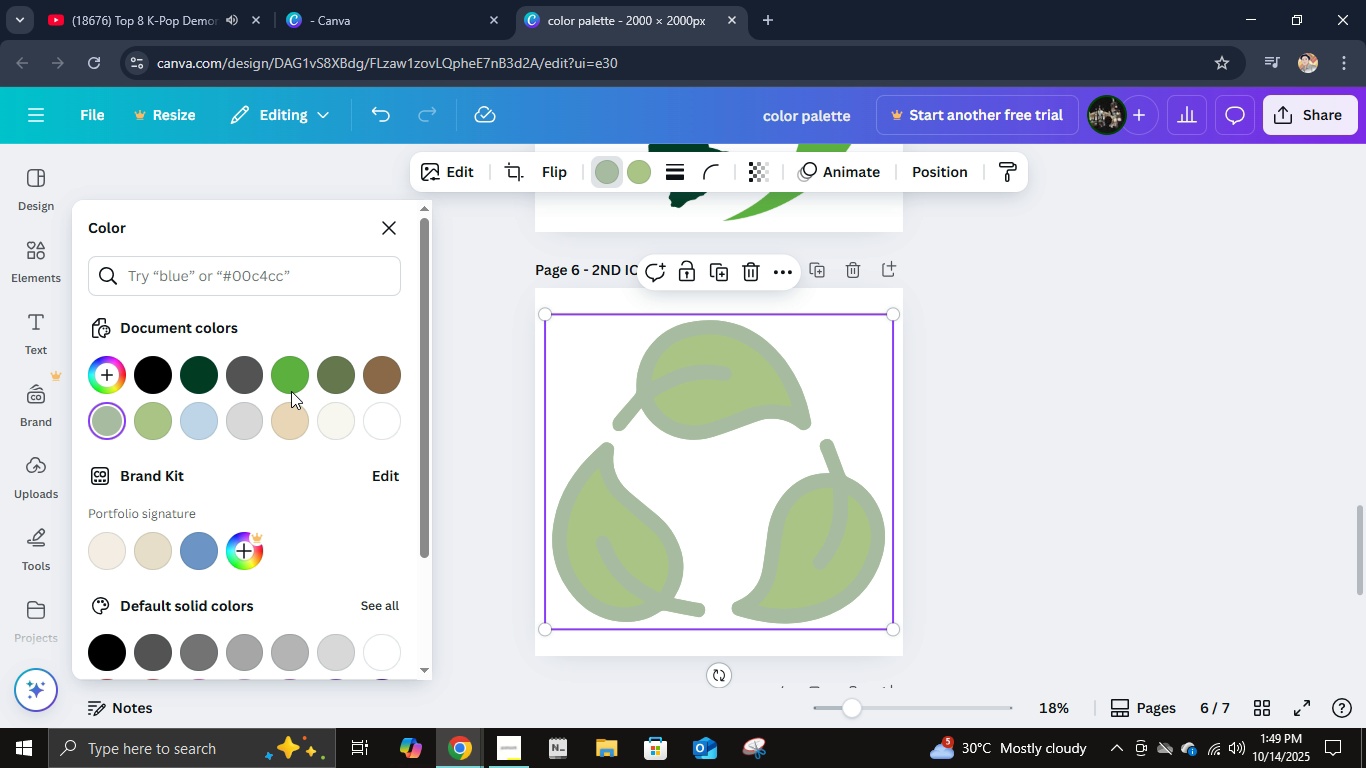 
left_click([387, 377])
 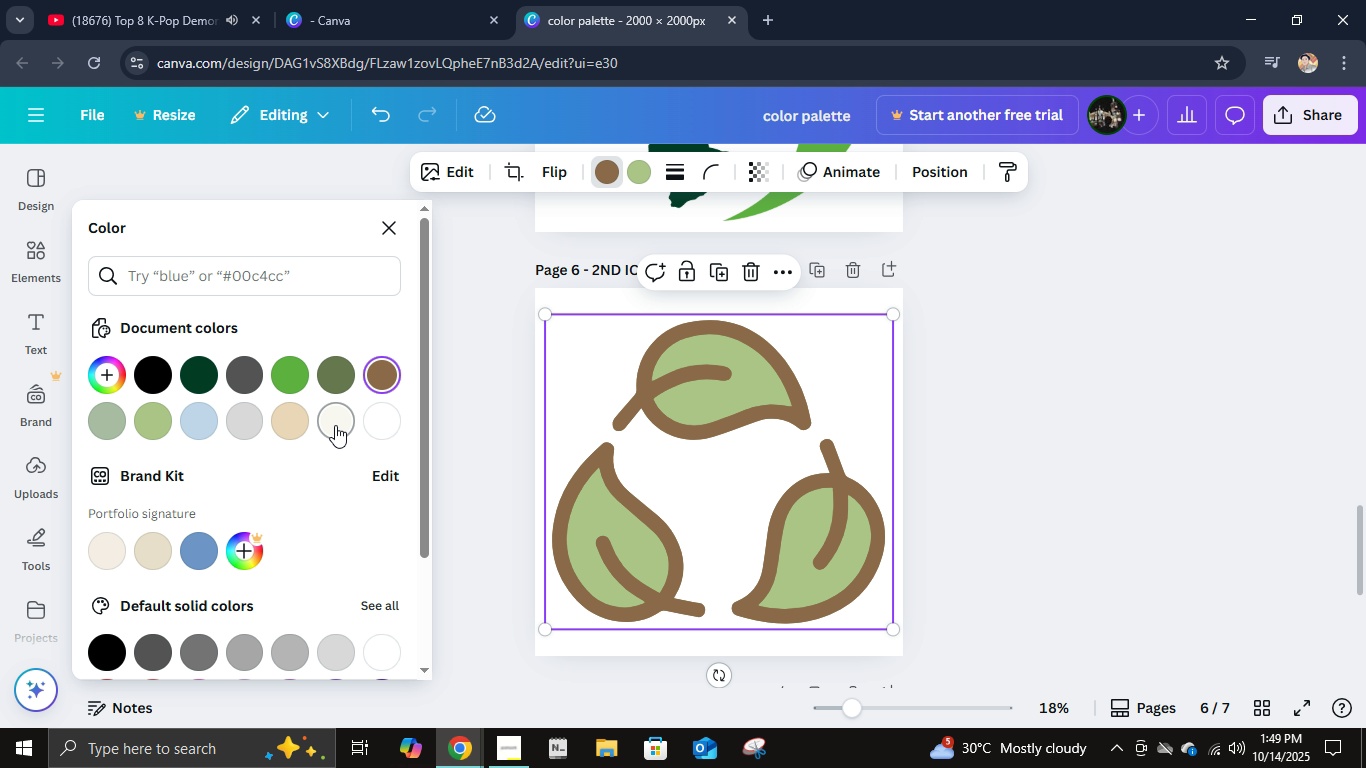 
left_click([209, 427])
 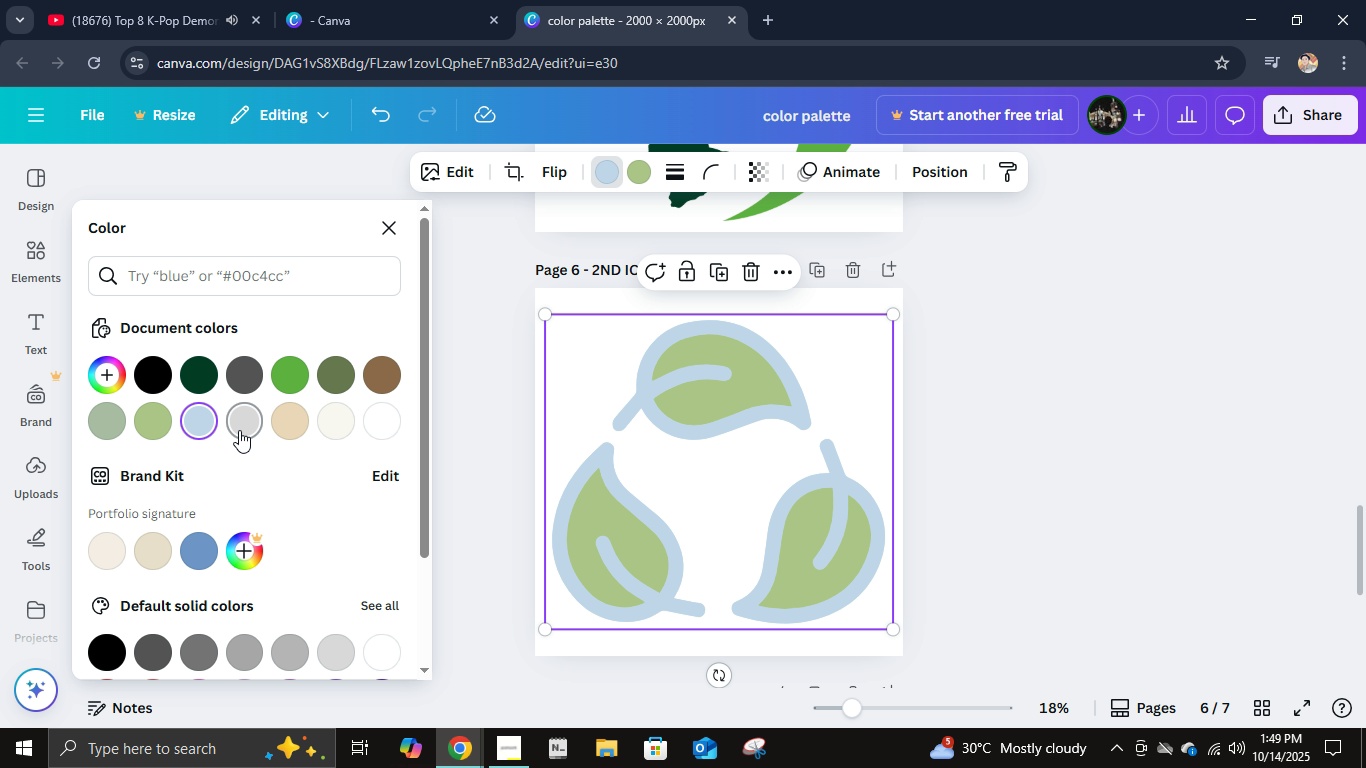 
left_click([239, 430])
 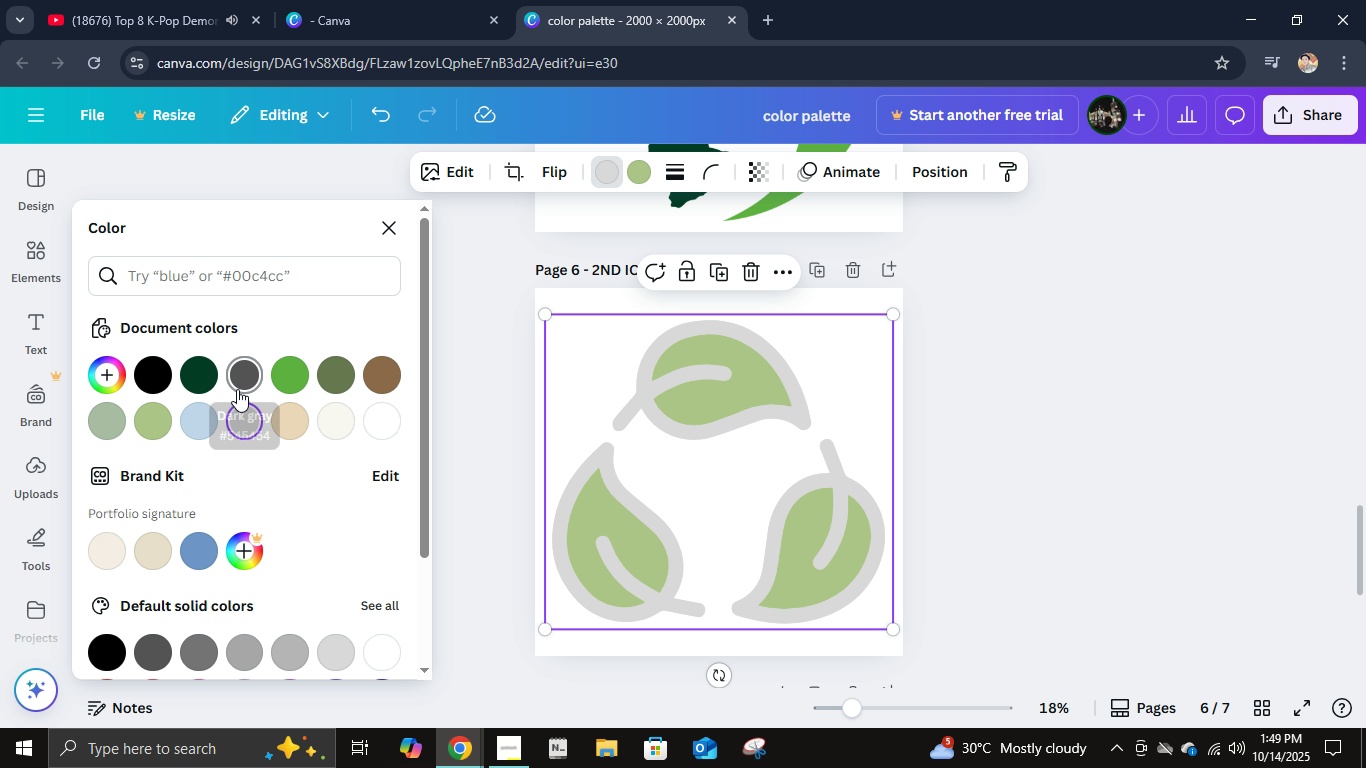 
left_click([237, 389])
 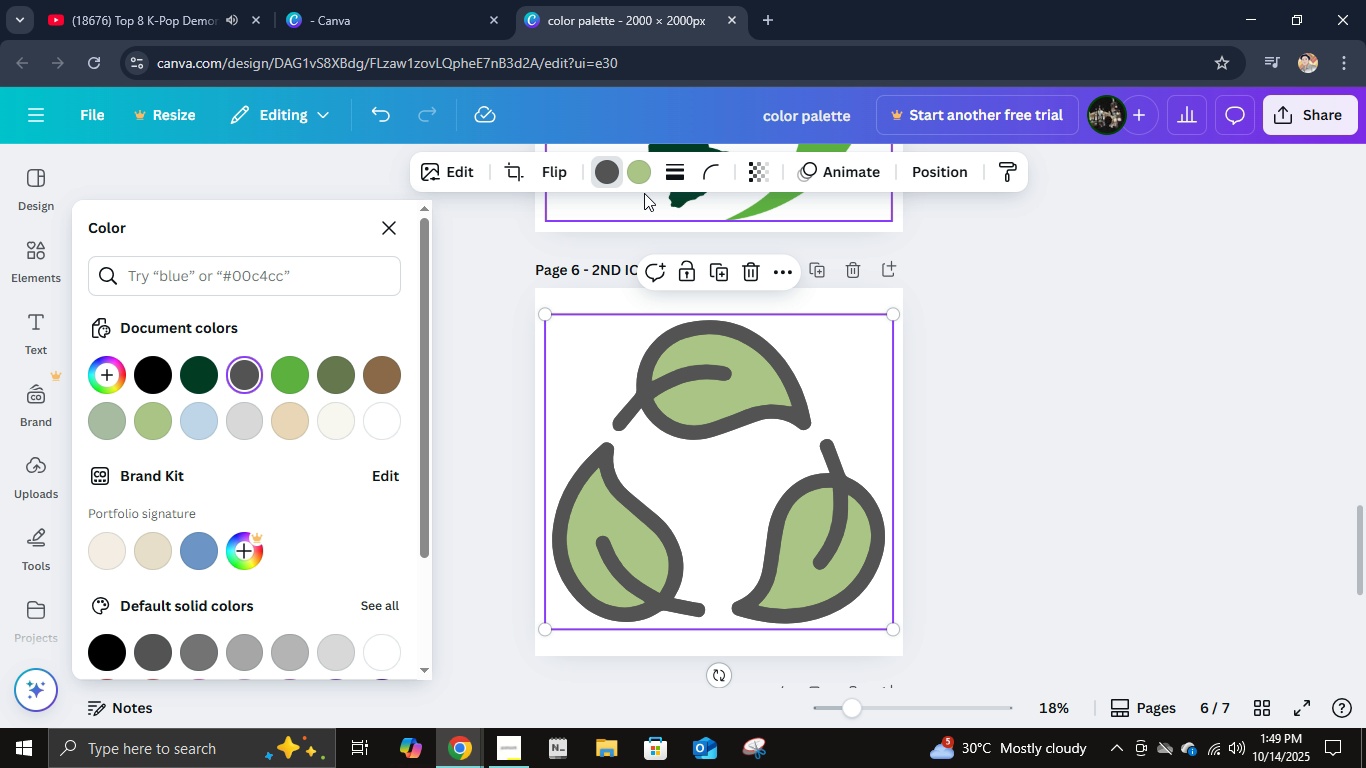 
left_click([635, 179])
 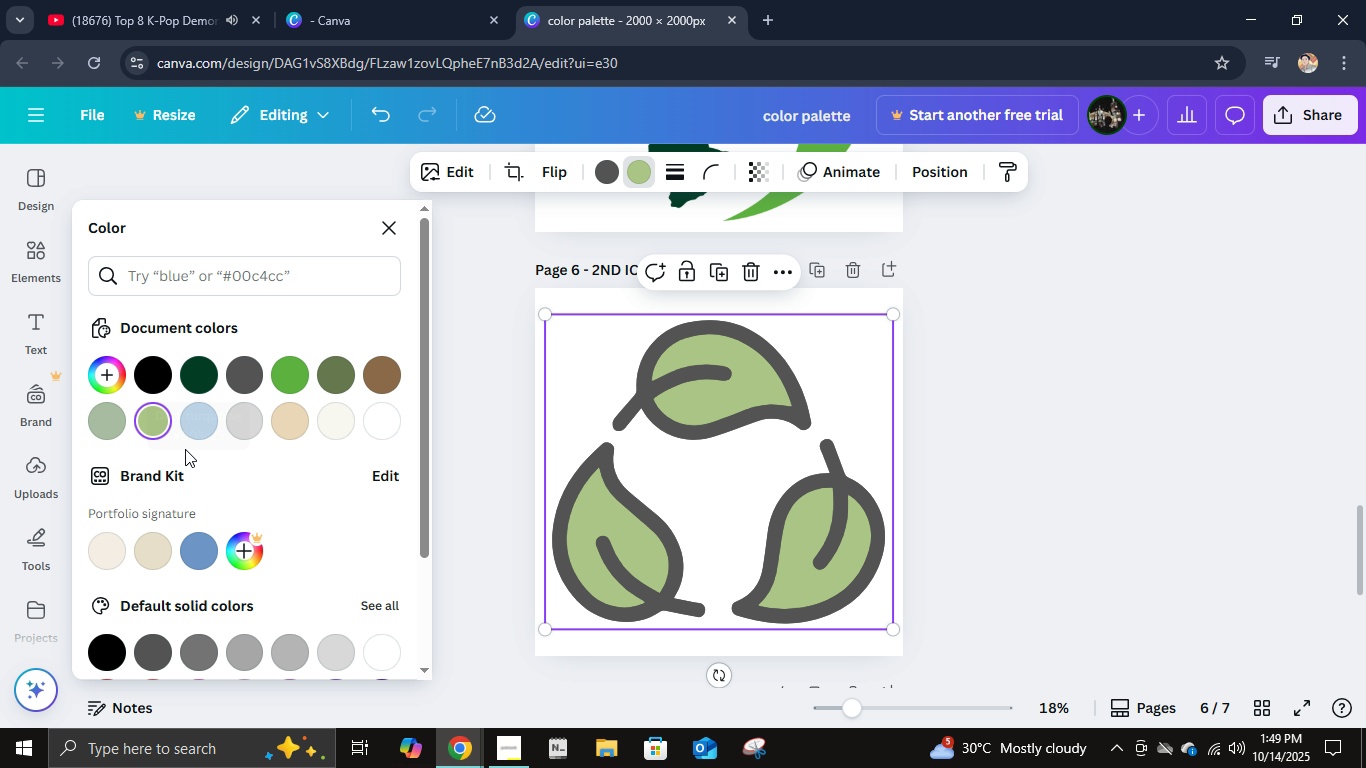 
left_click([191, 427])
 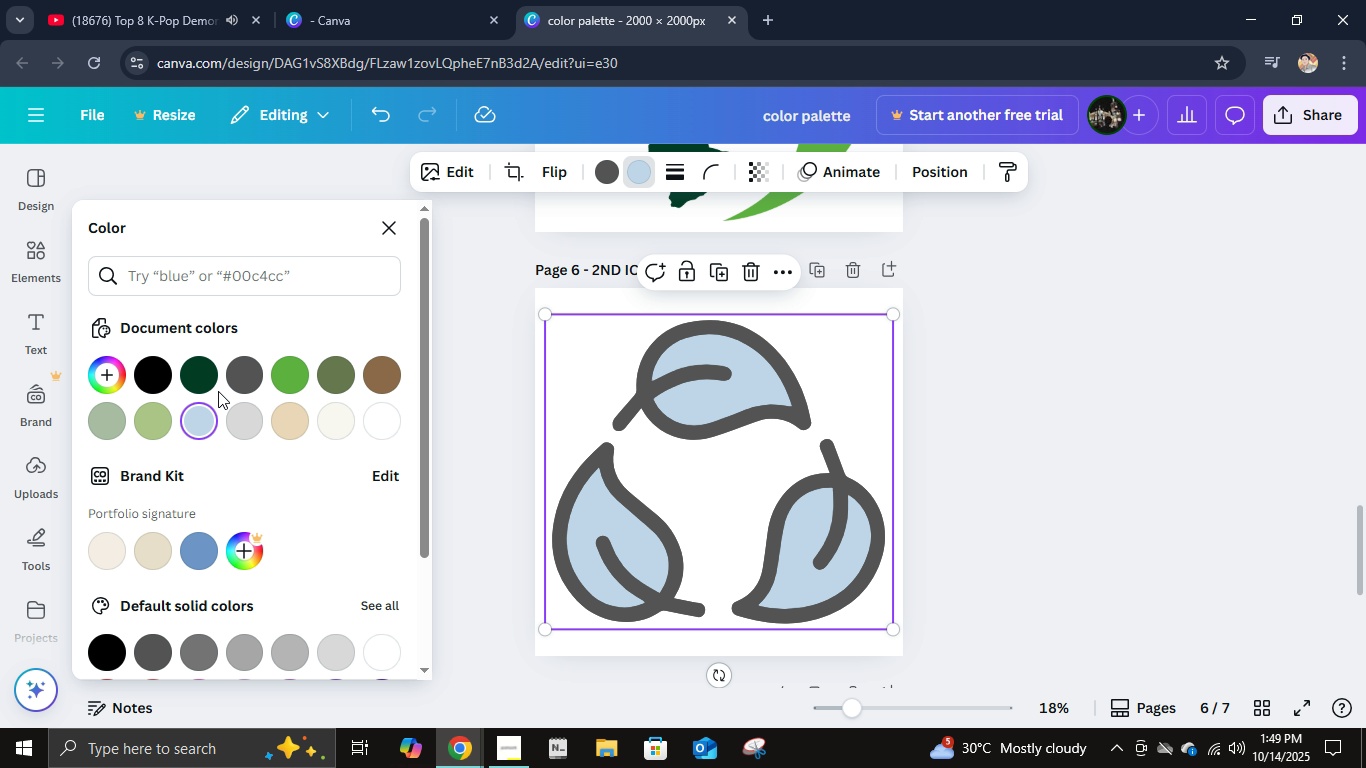 
left_click([204, 375])
 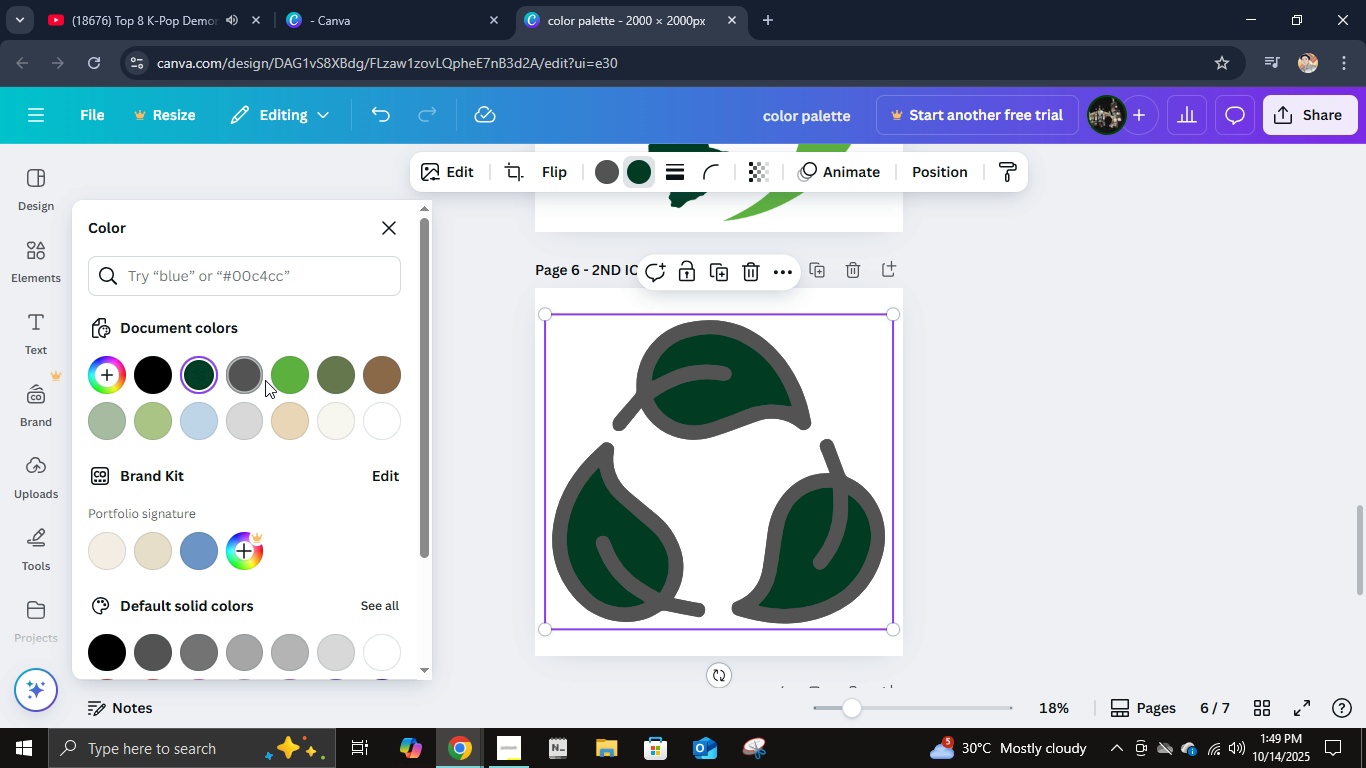 
left_click([303, 372])
 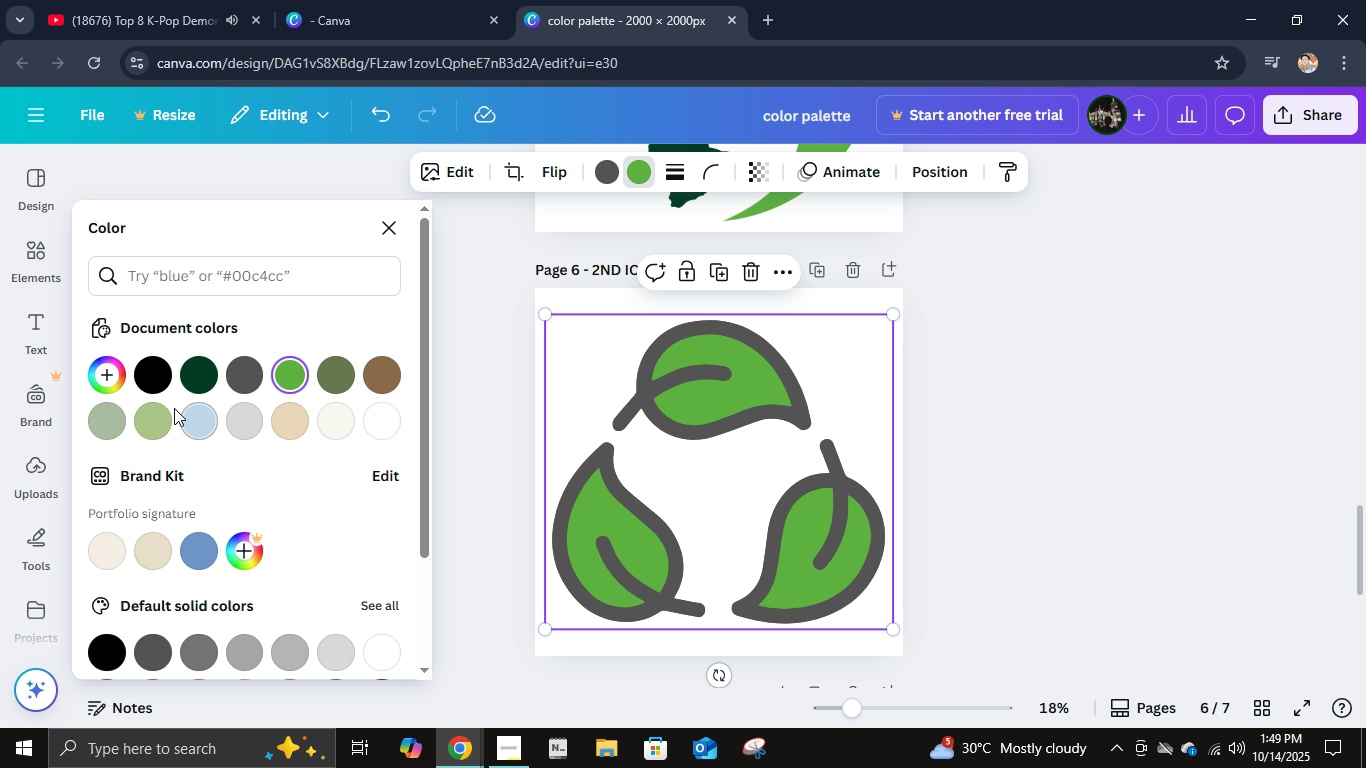 
left_click([146, 416])
 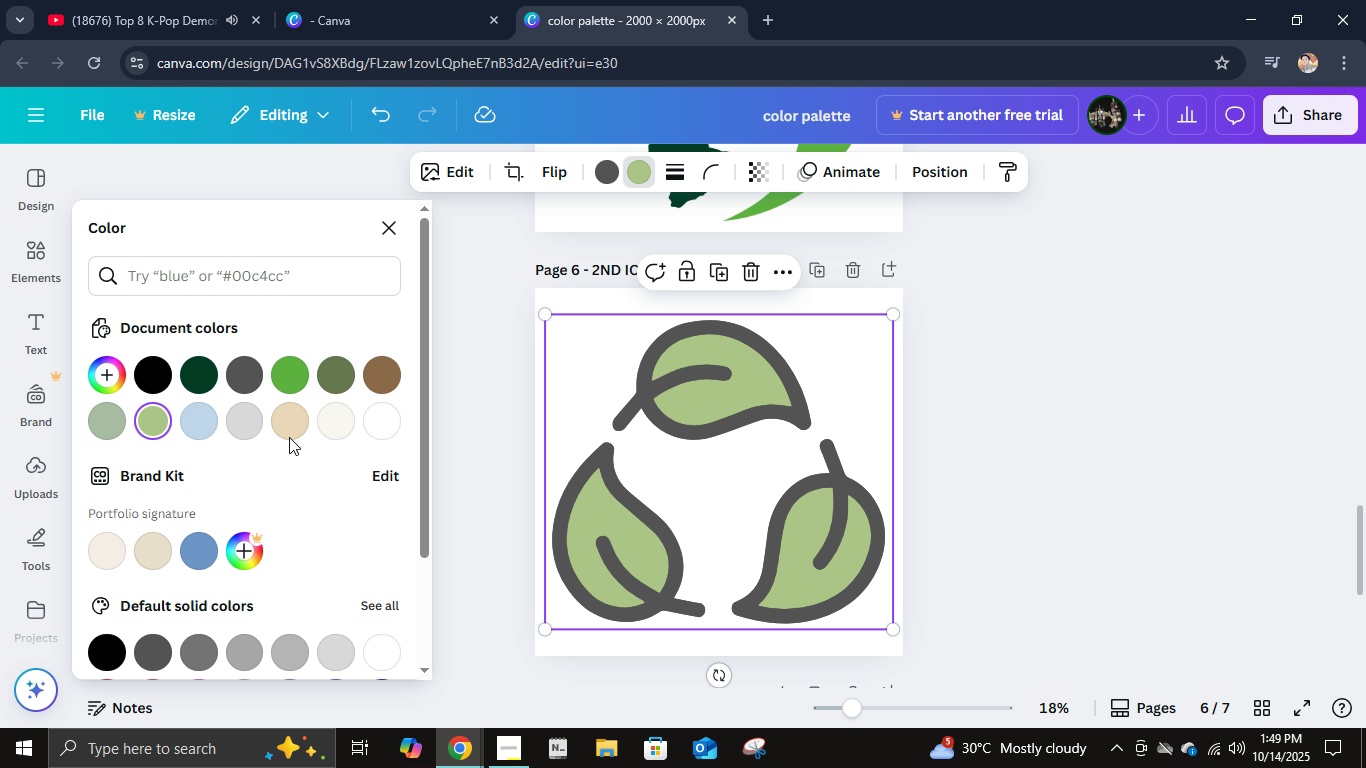 
left_click([339, 374])
 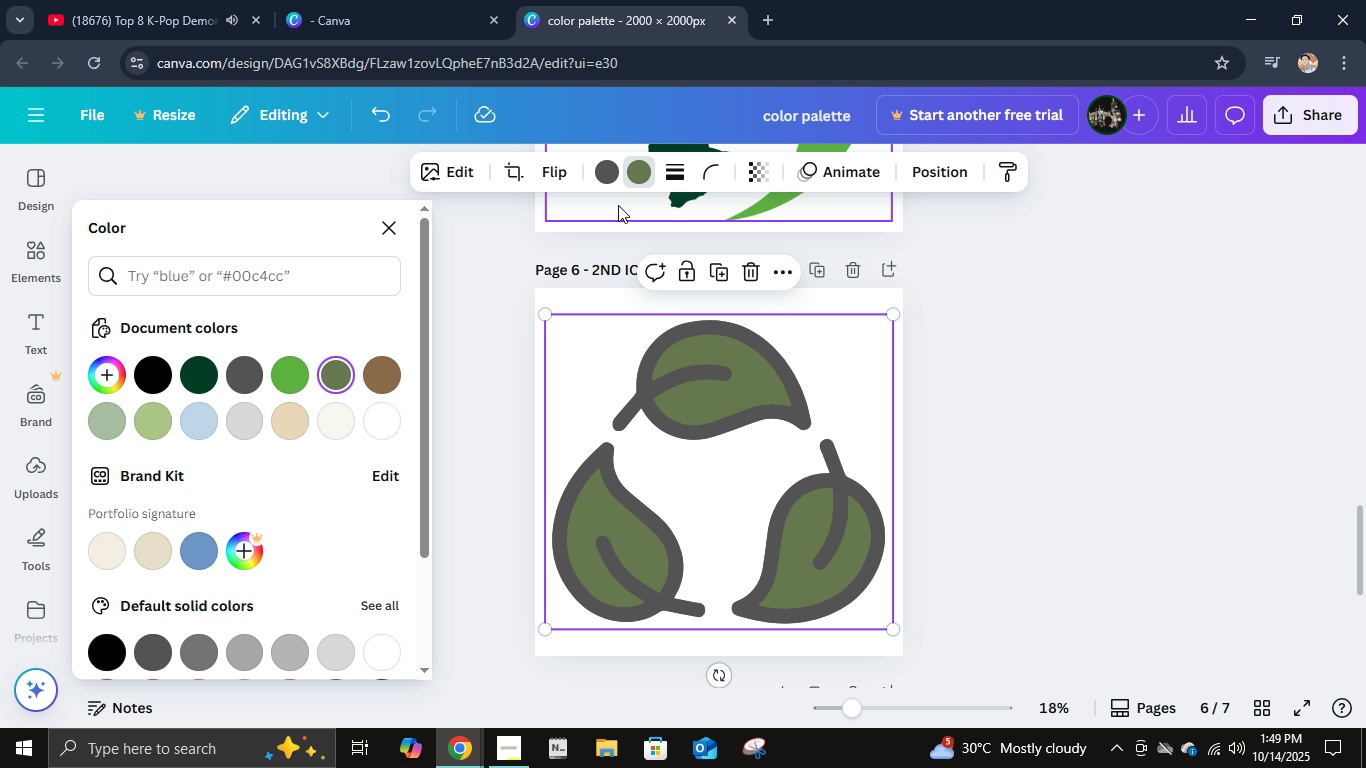 
left_click([613, 172])
 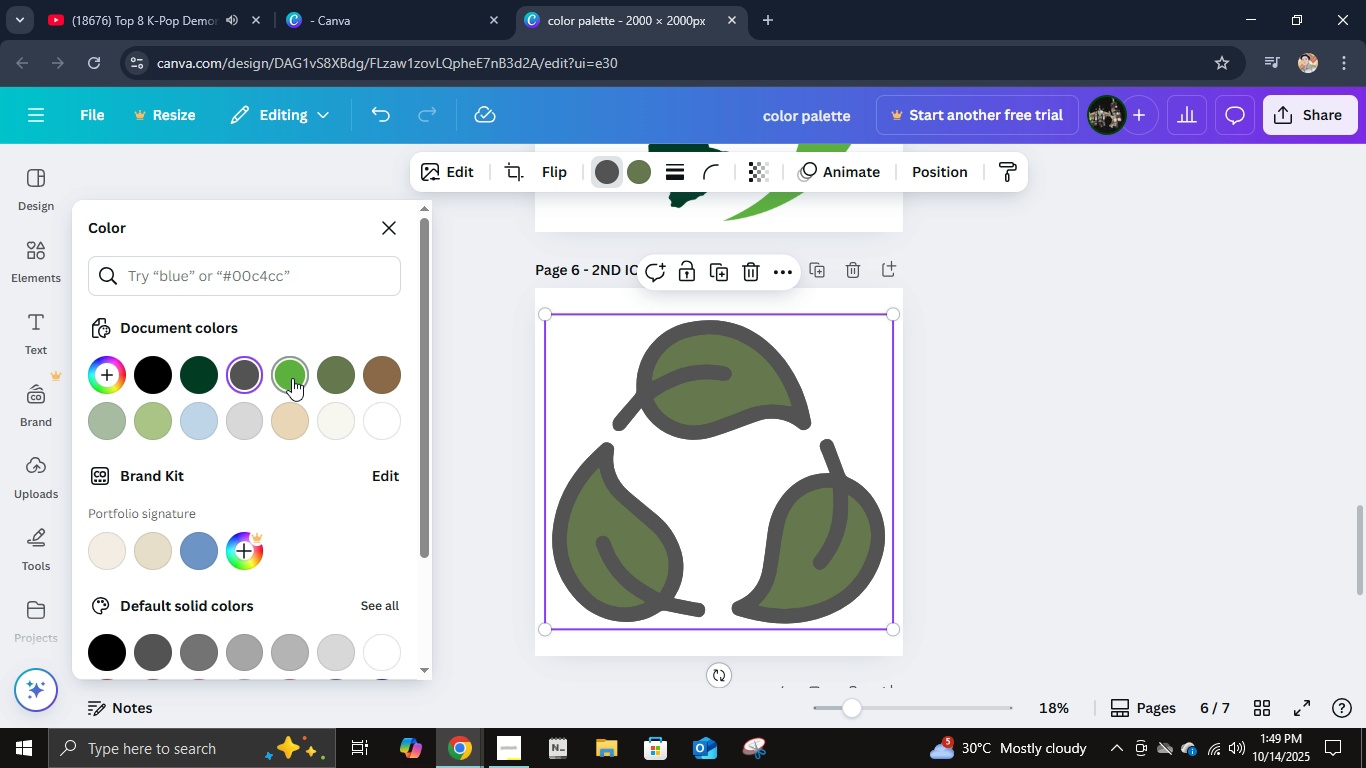 
left_click([293, 379])
 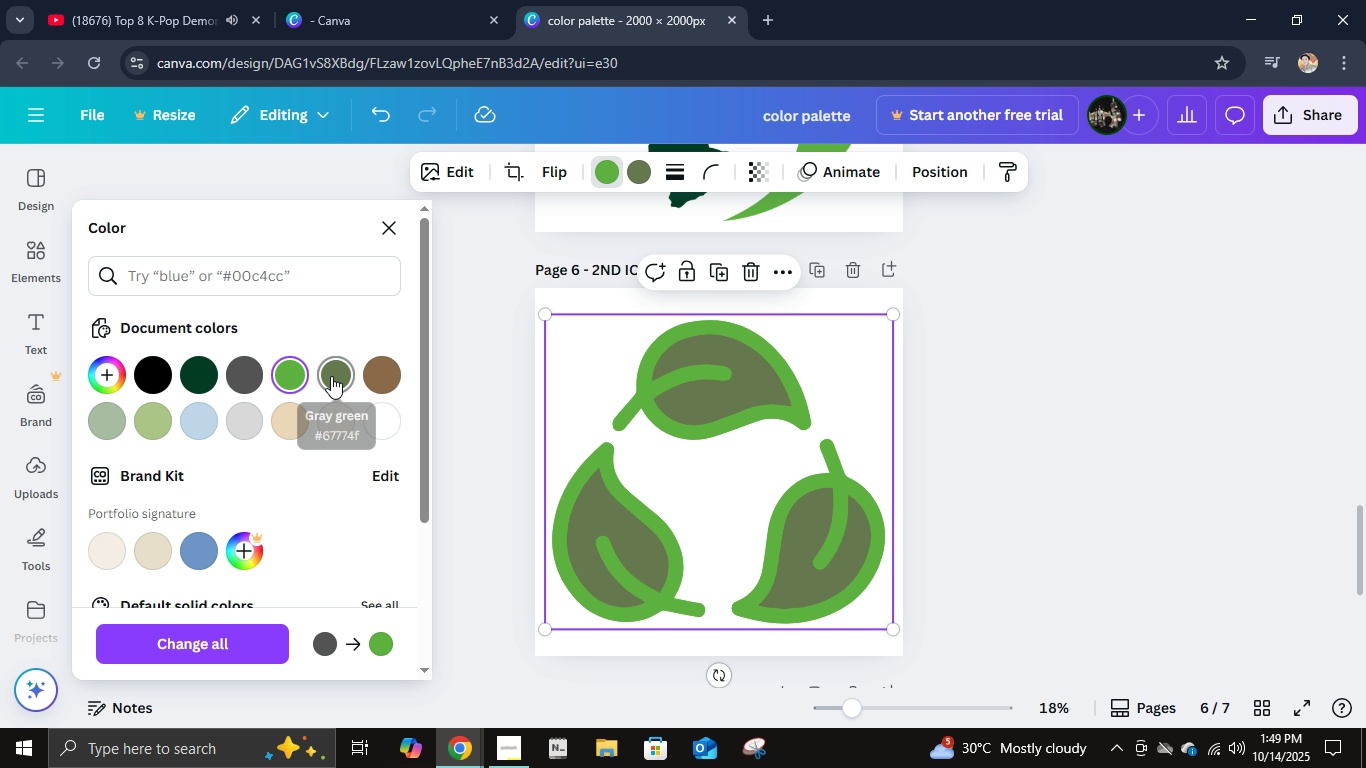 
left_click([150, 427])
 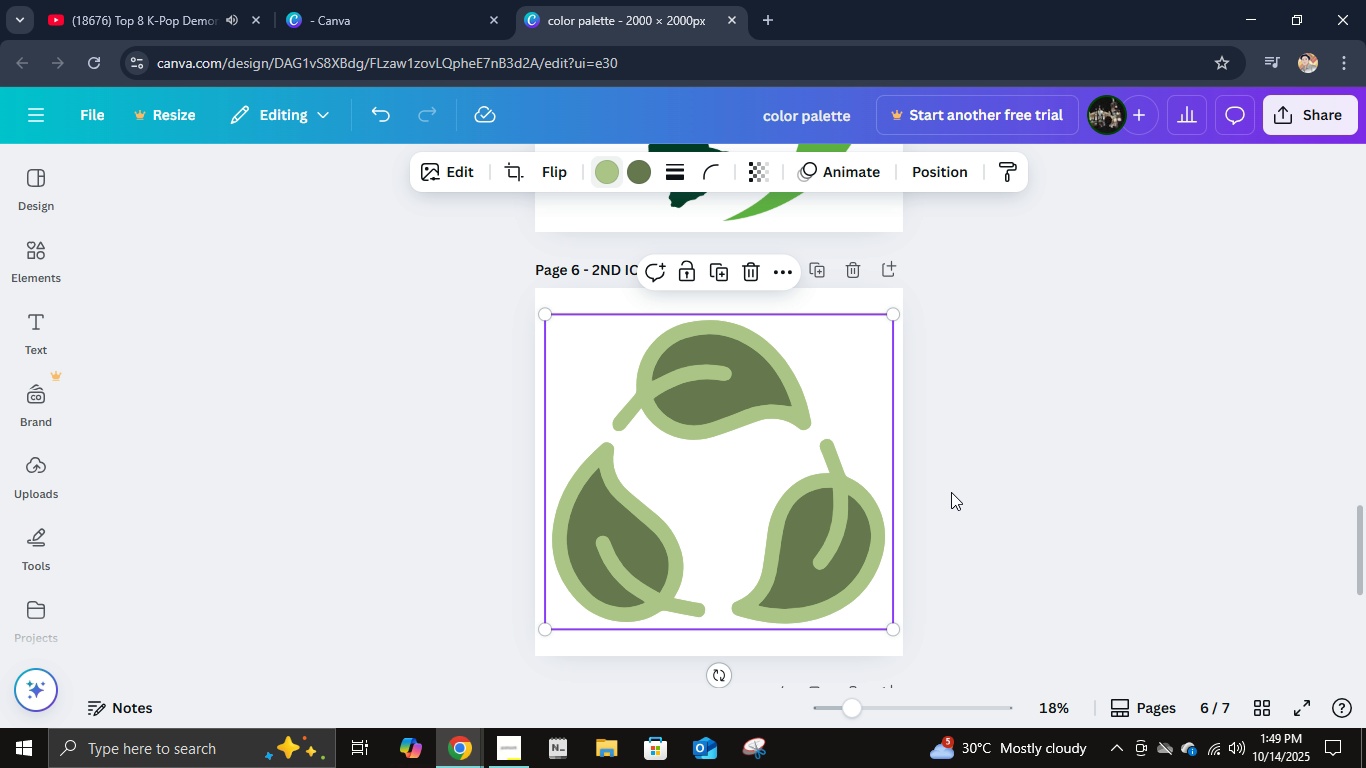 
left_click([951, 492])
 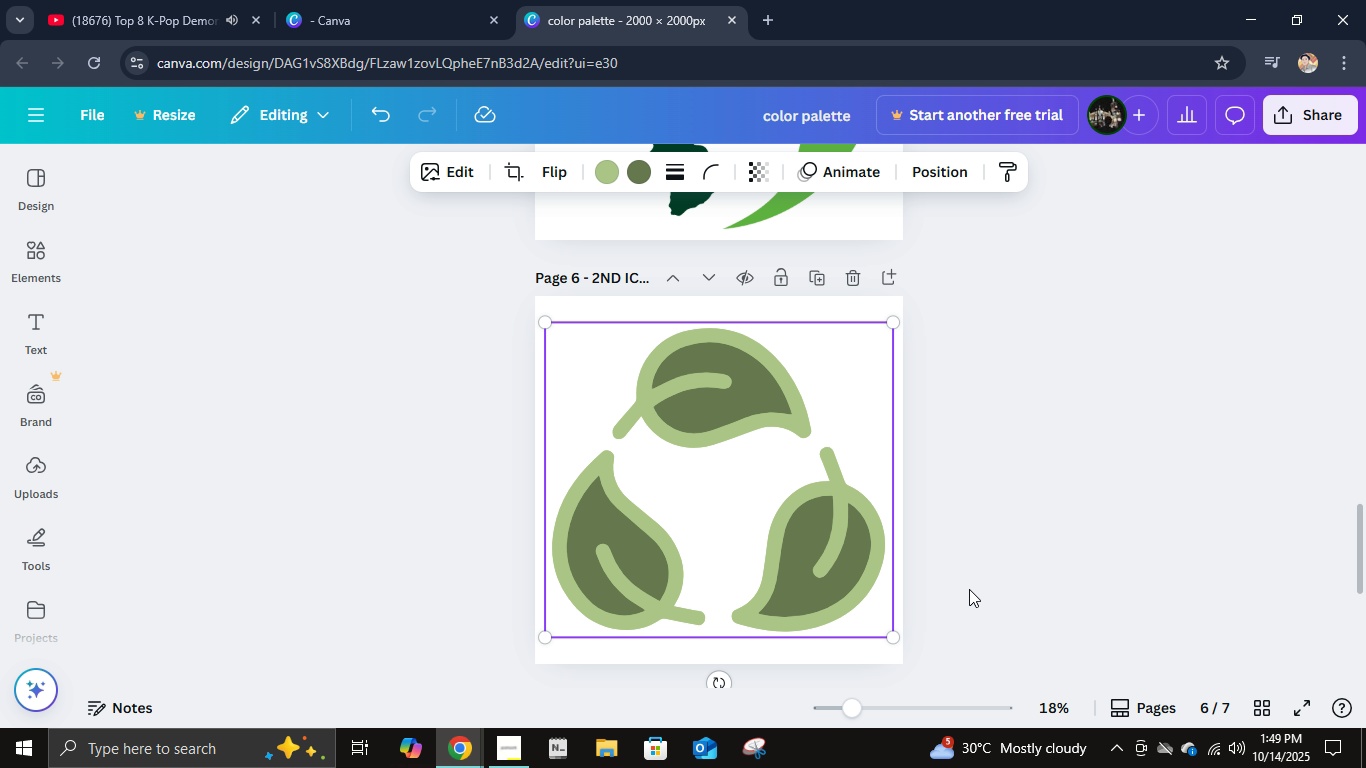 
scroll: coordinate [969, 589], scroll_direction: down, amount: 3.0
 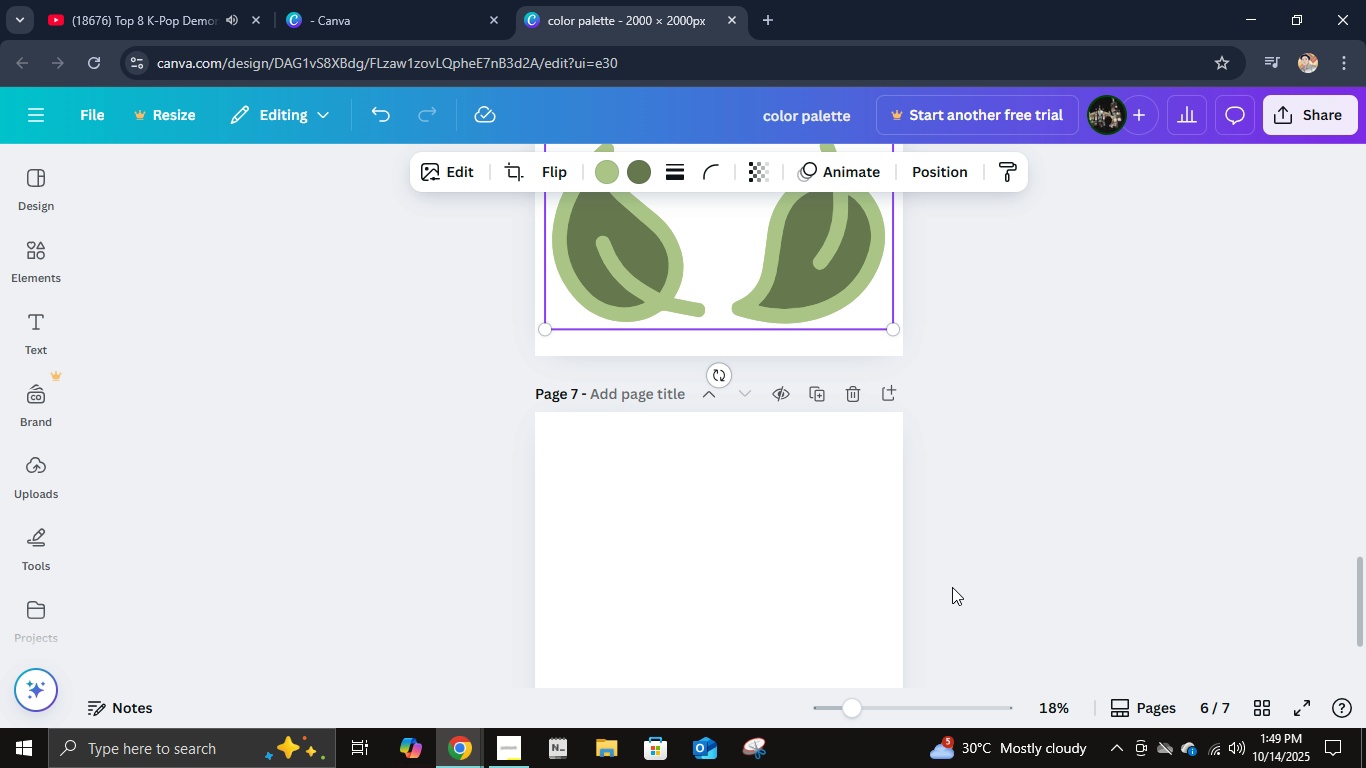 
wait(6.45)
 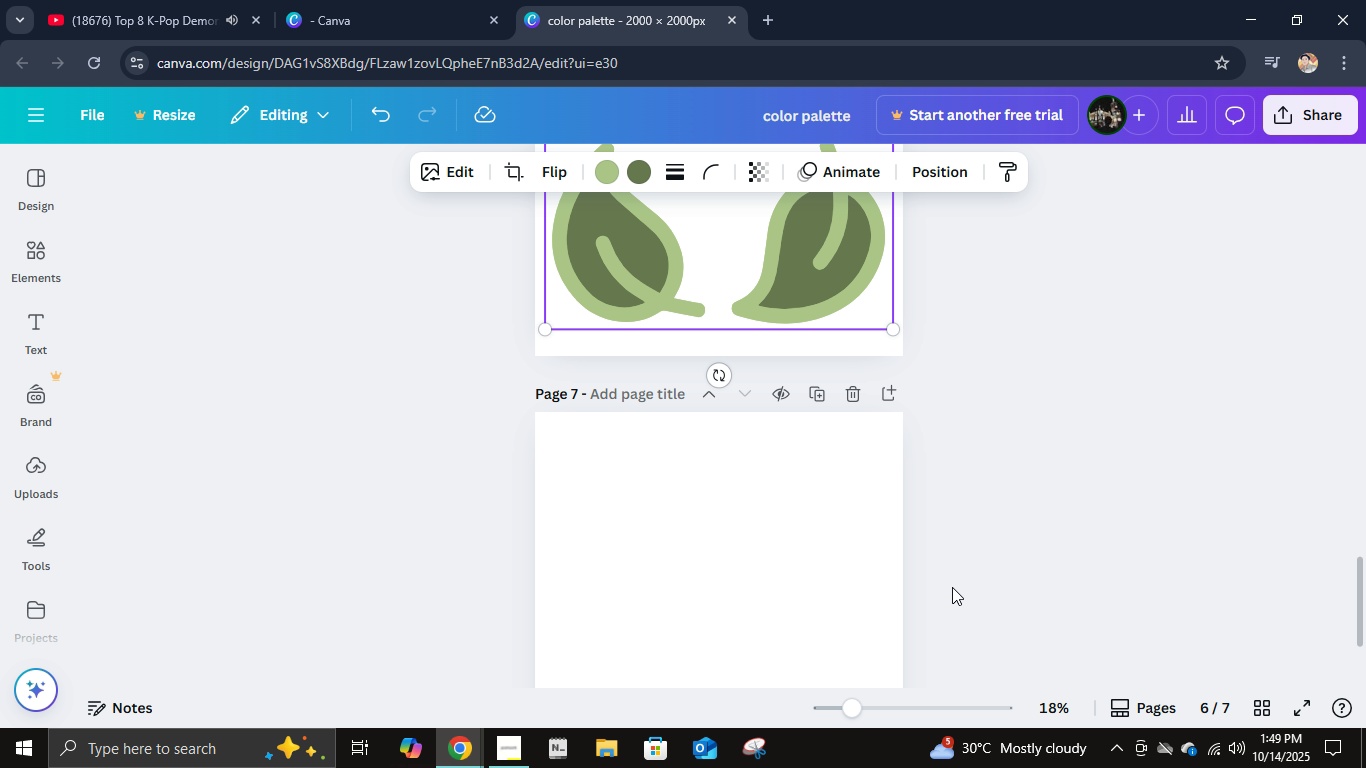 
left_click([610, 386])
 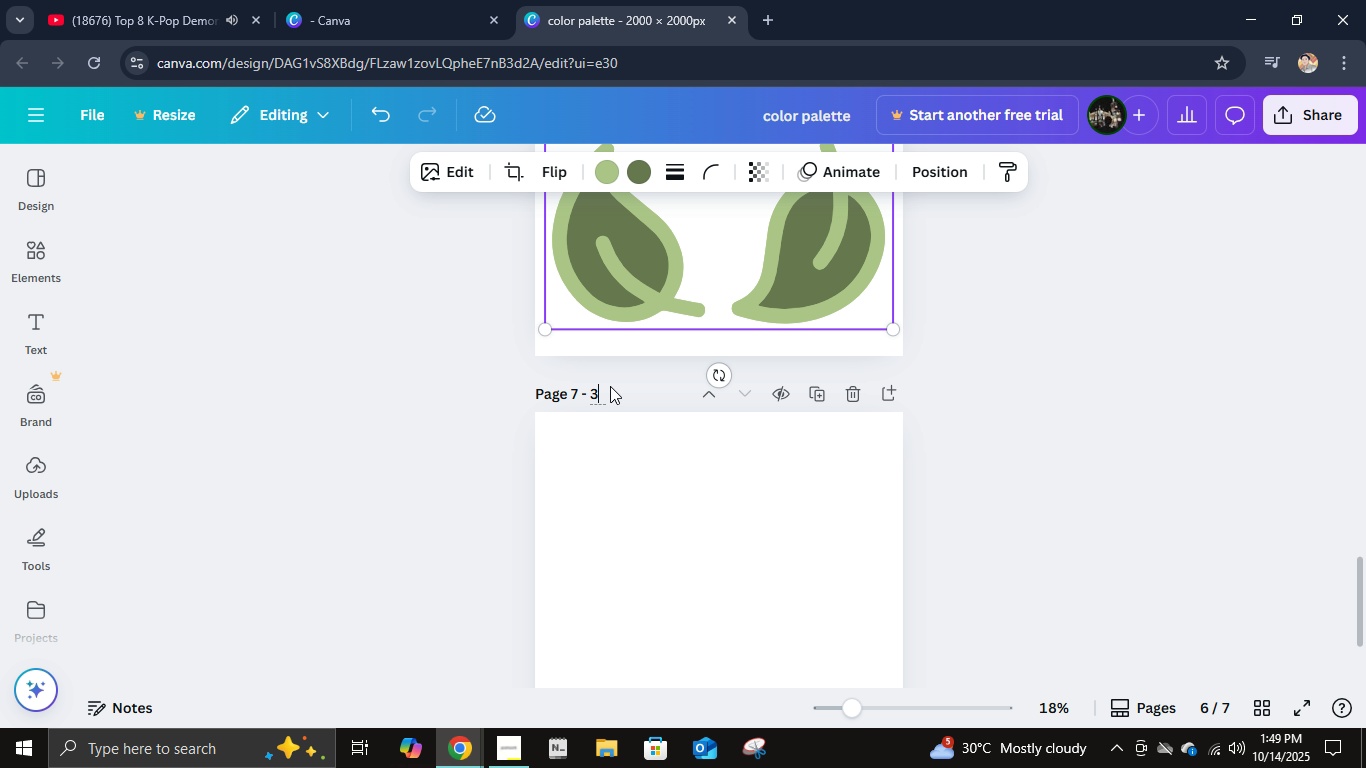 
type(3RD ICON)
 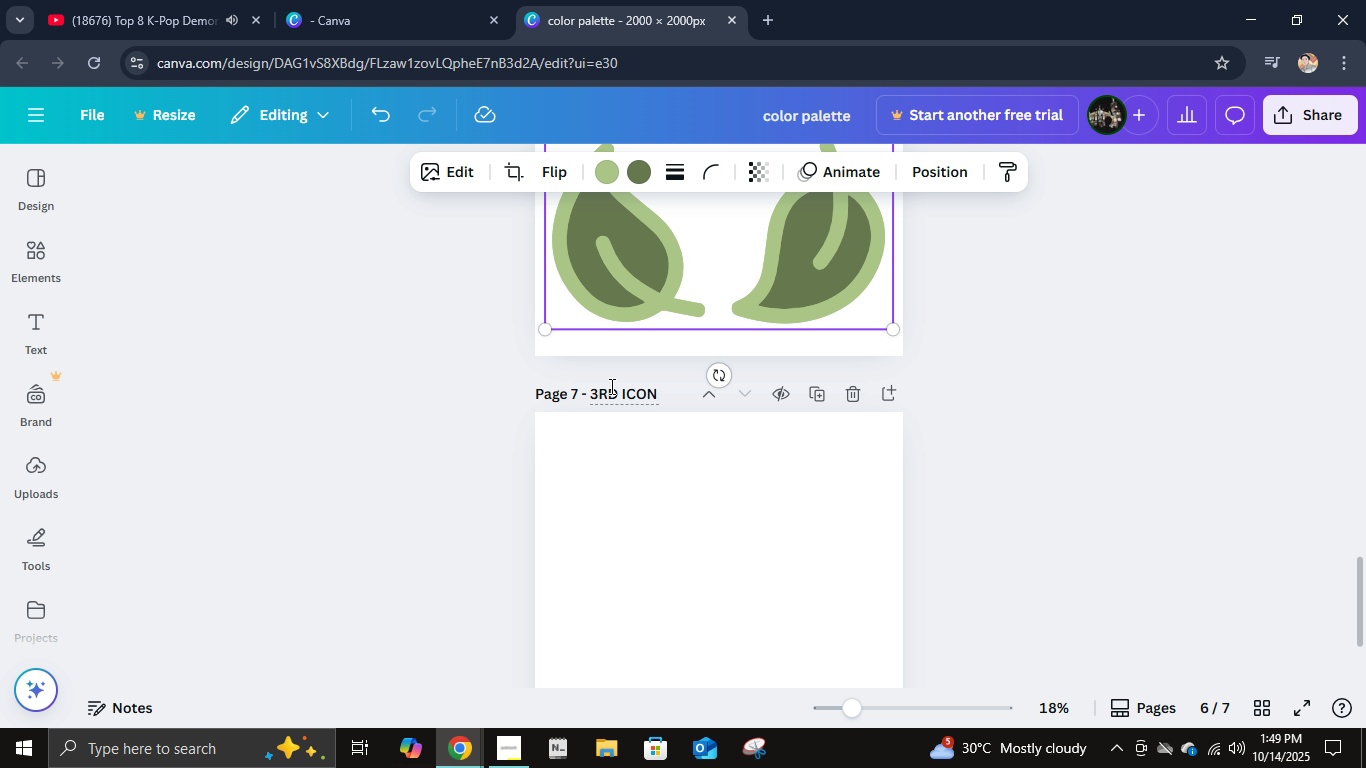 
key(Enter)
 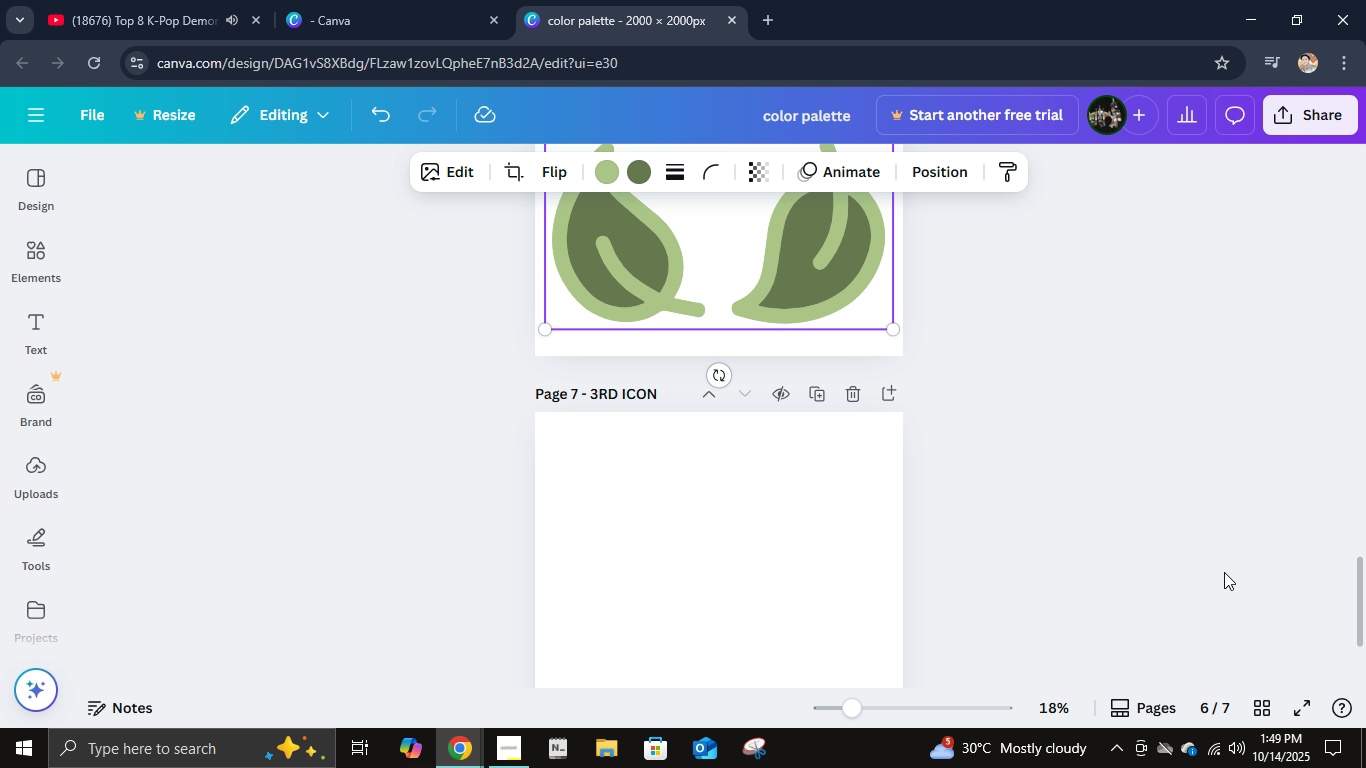 
scroll: coordinate [1129, 542], scroll_direction: down, amount: 3.0
 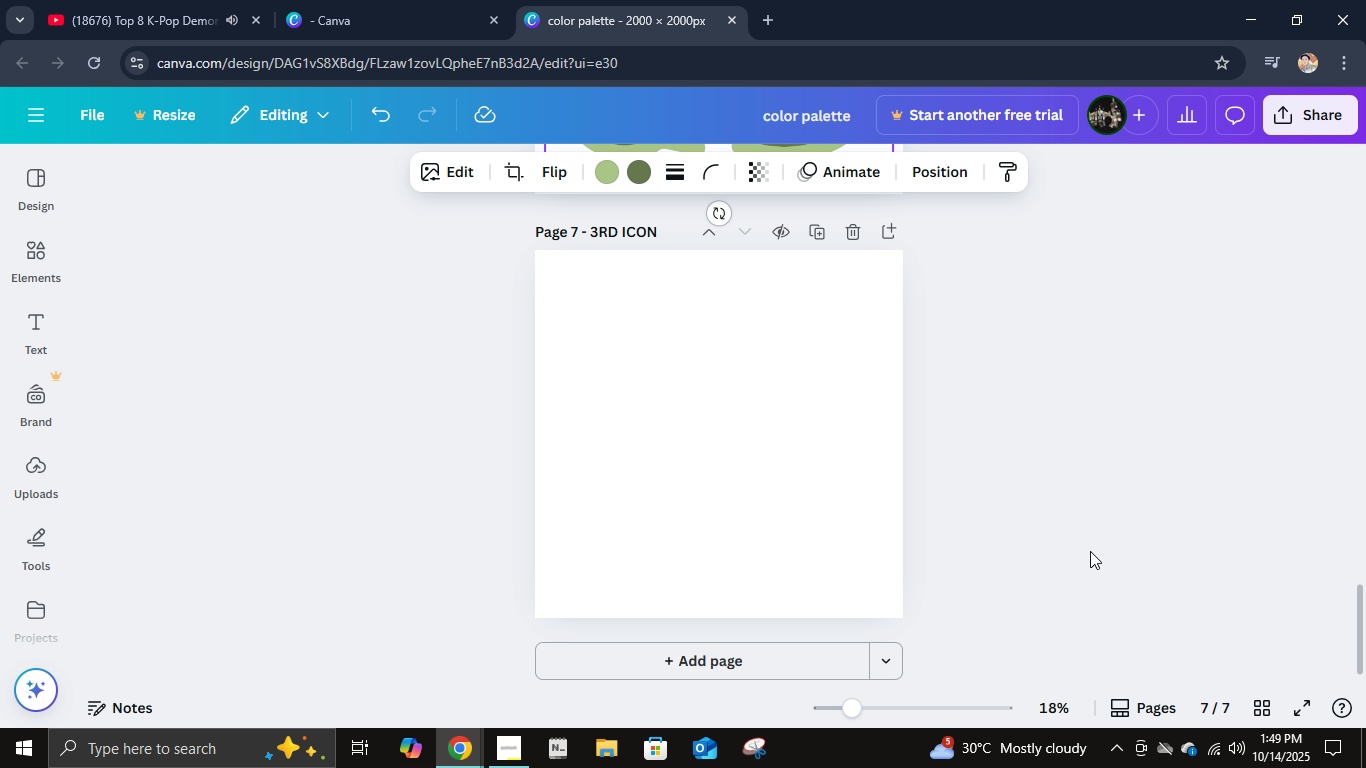 
scroll: coordinate [1090, 551], scroll_direction: up, amount: 4.0
 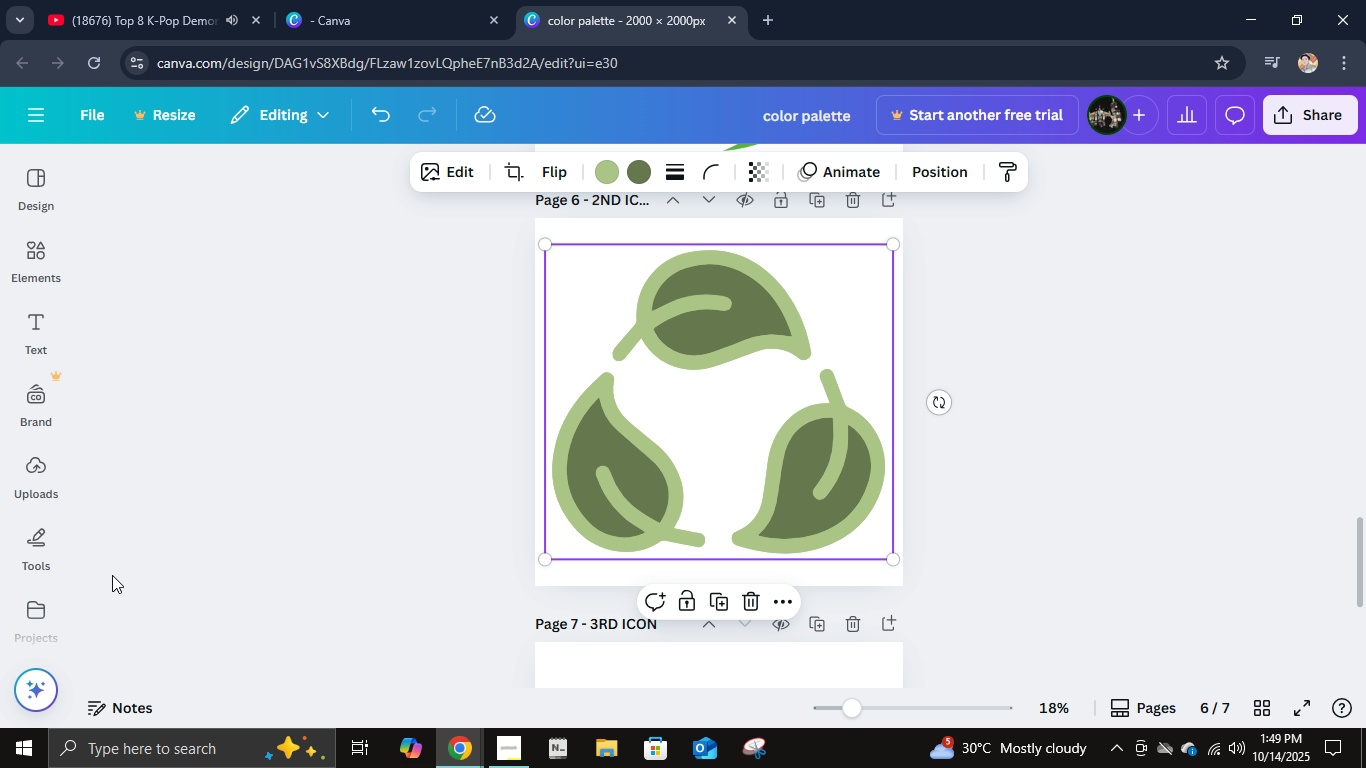 
scroll: coordinate [340, 438], scroll_direction: down, amount: 4.0
 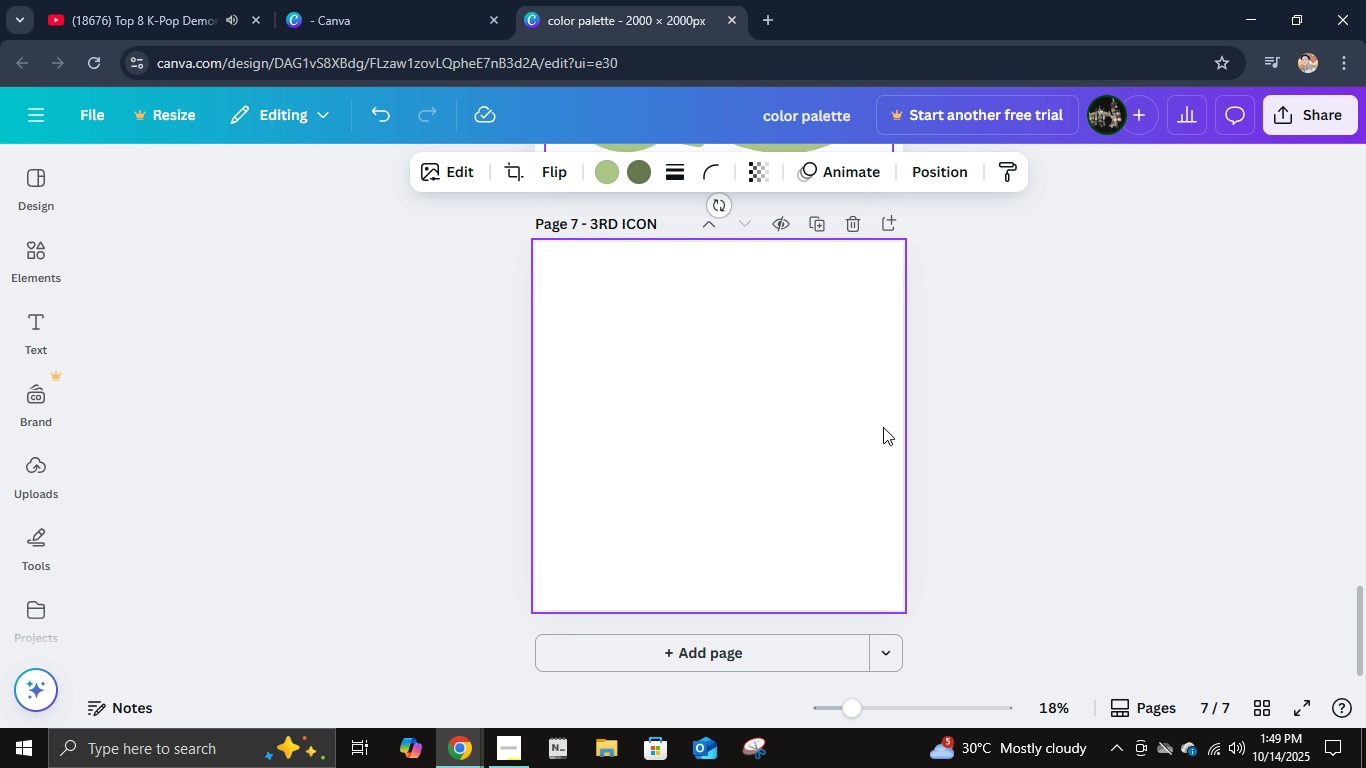 
scroll: coordinate [1041, 433], scroll_direction: up, amount: 4.0
 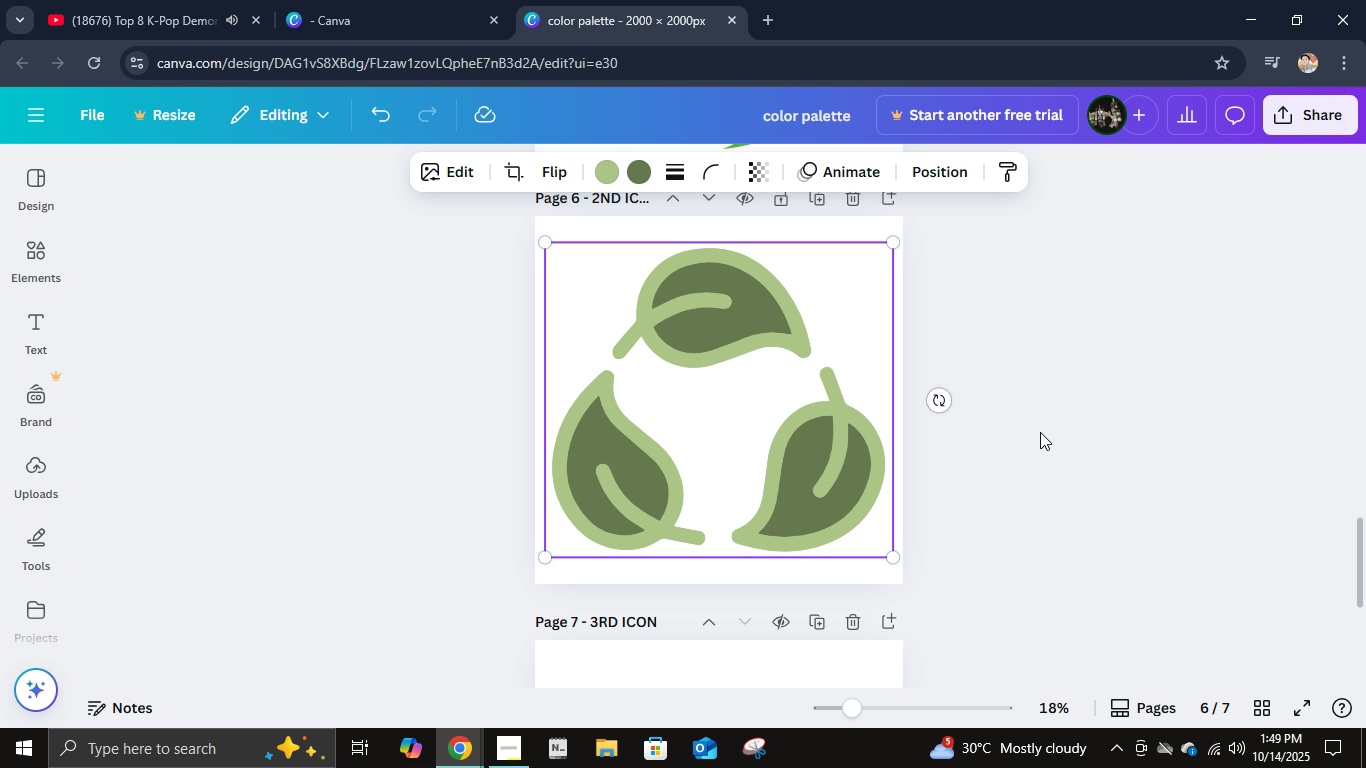 
scroll: coordinate [1040, 432], scroll_direction: down, amount: 2.0
 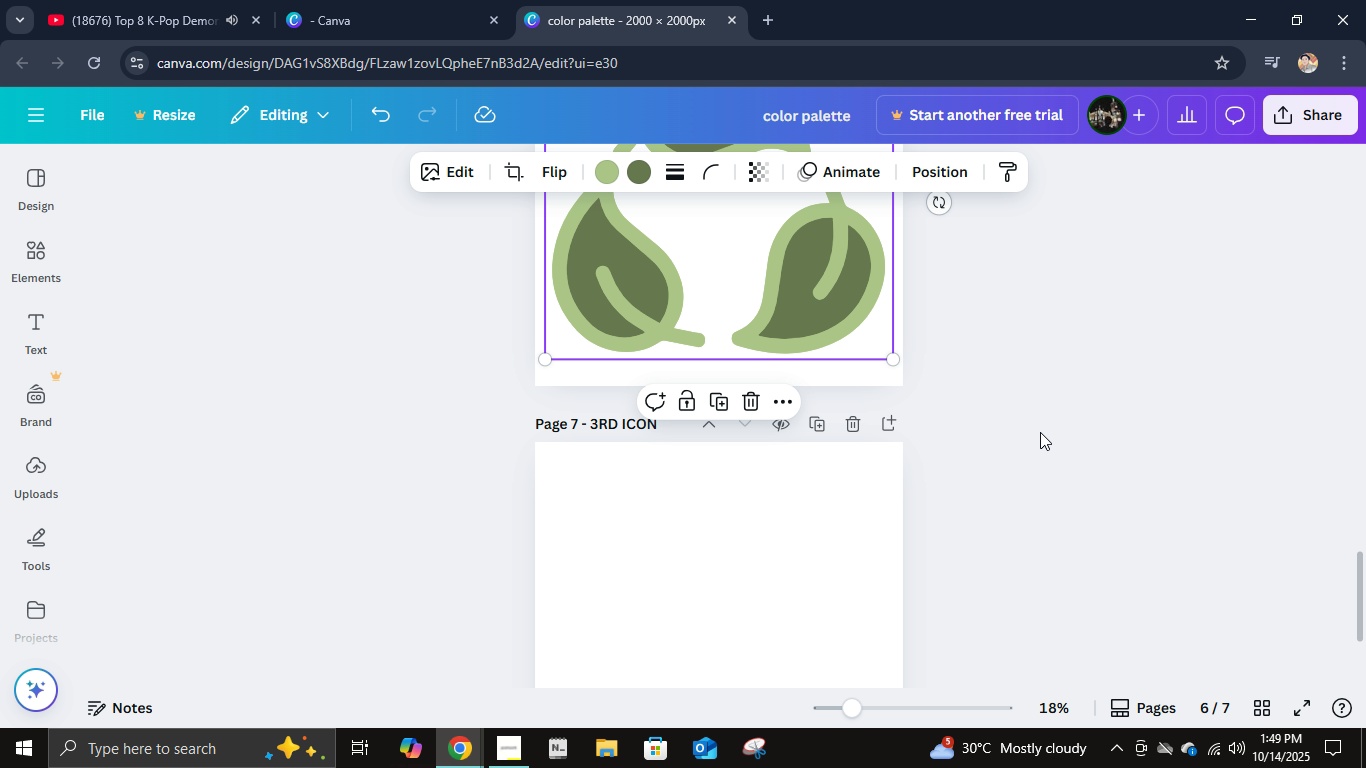 
scroll: coordinate [1040, 432], scroll_direction: up, amount: 3.0
 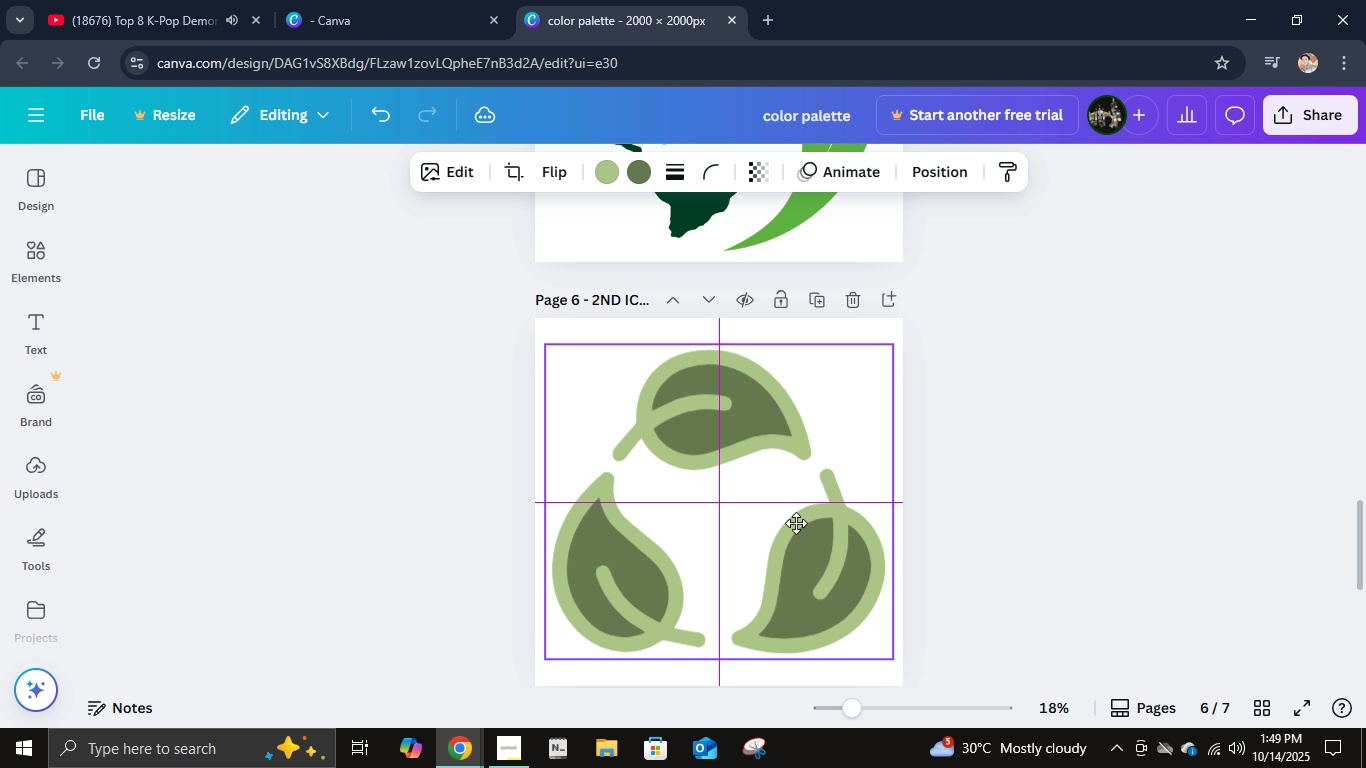 
scroll: coordinate [600, 511], scroll_direction: down, amount: 6.0
 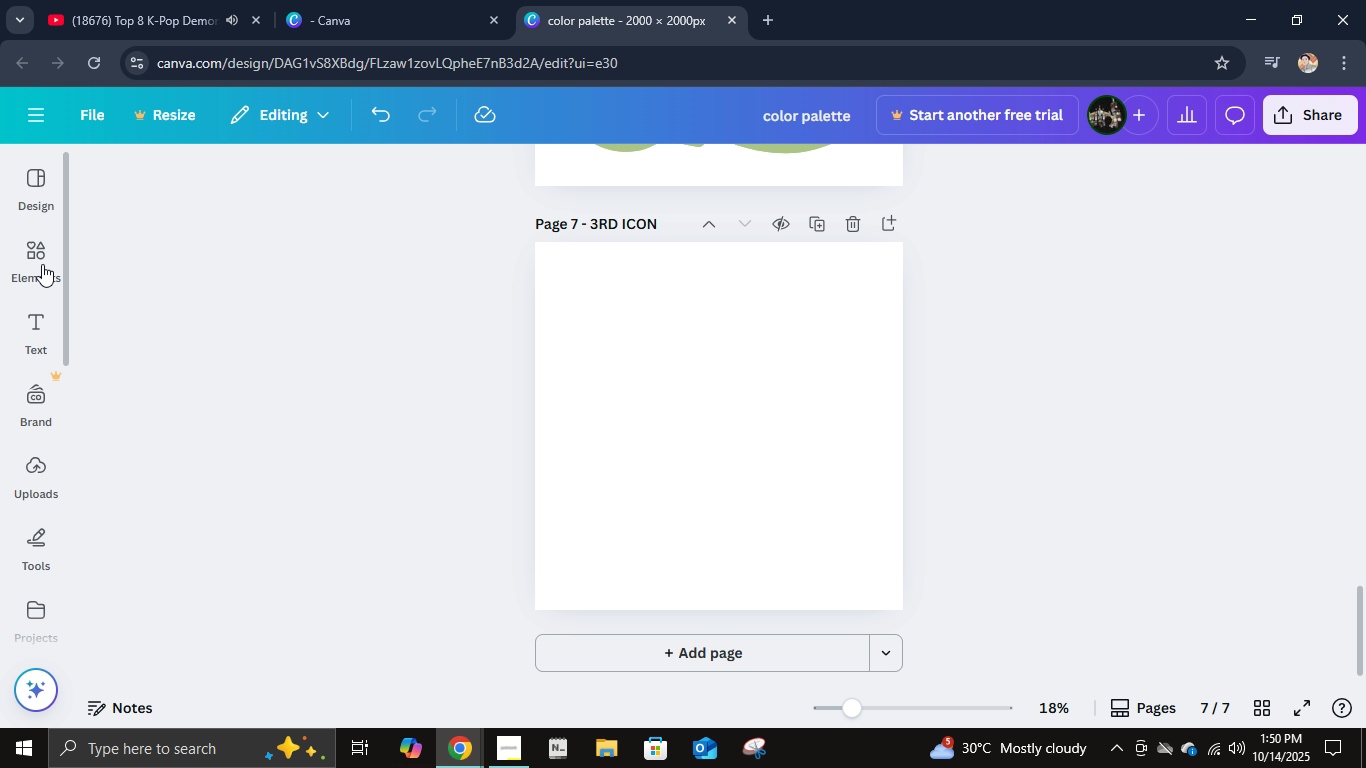 
wait(5.92)
 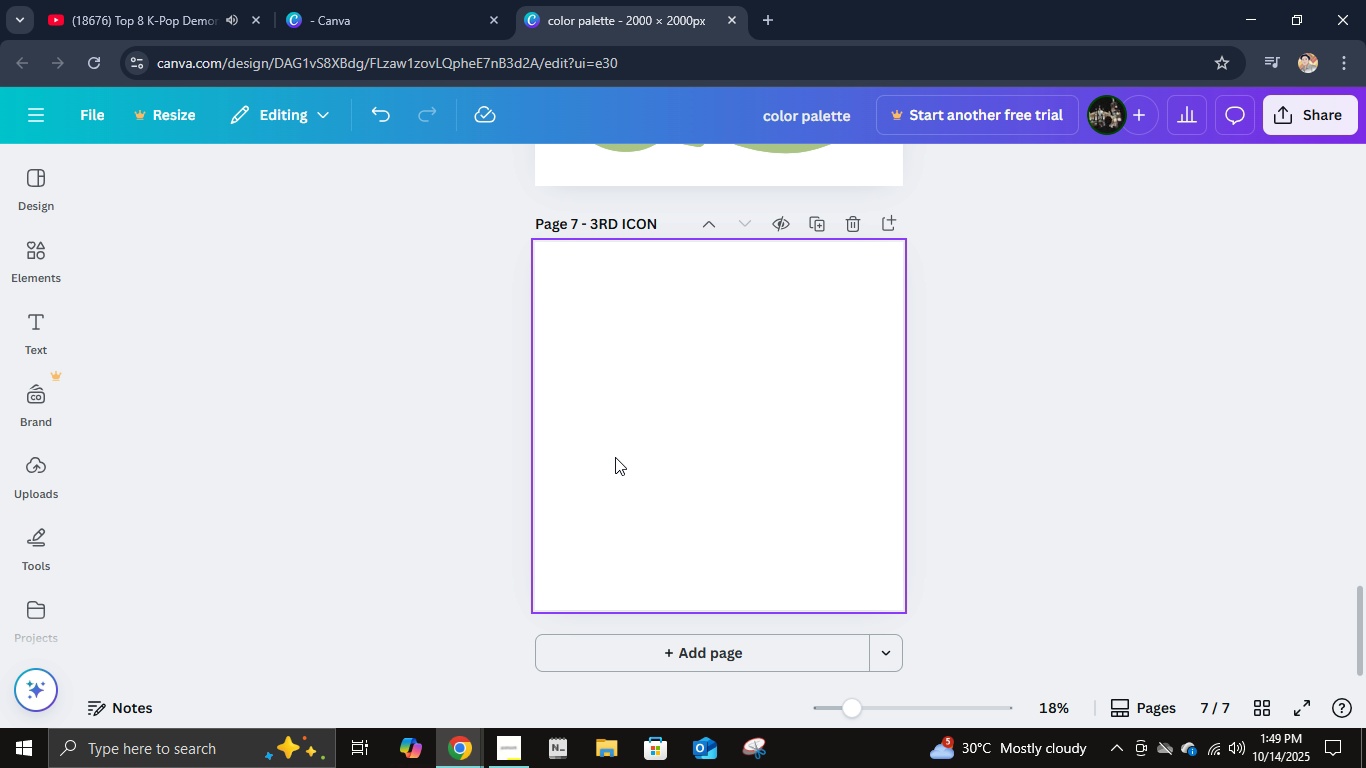 
left_click([107, 175])
 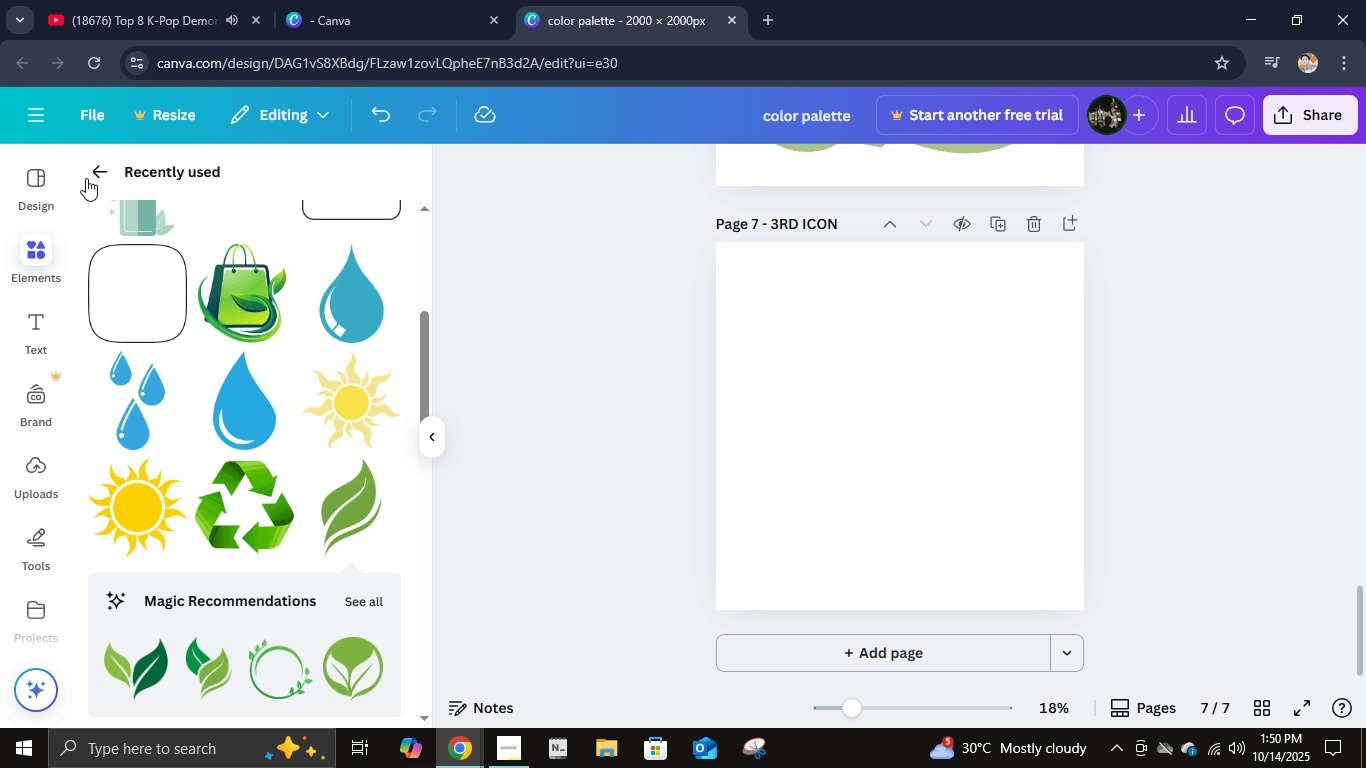 
left_click([87, 177])
 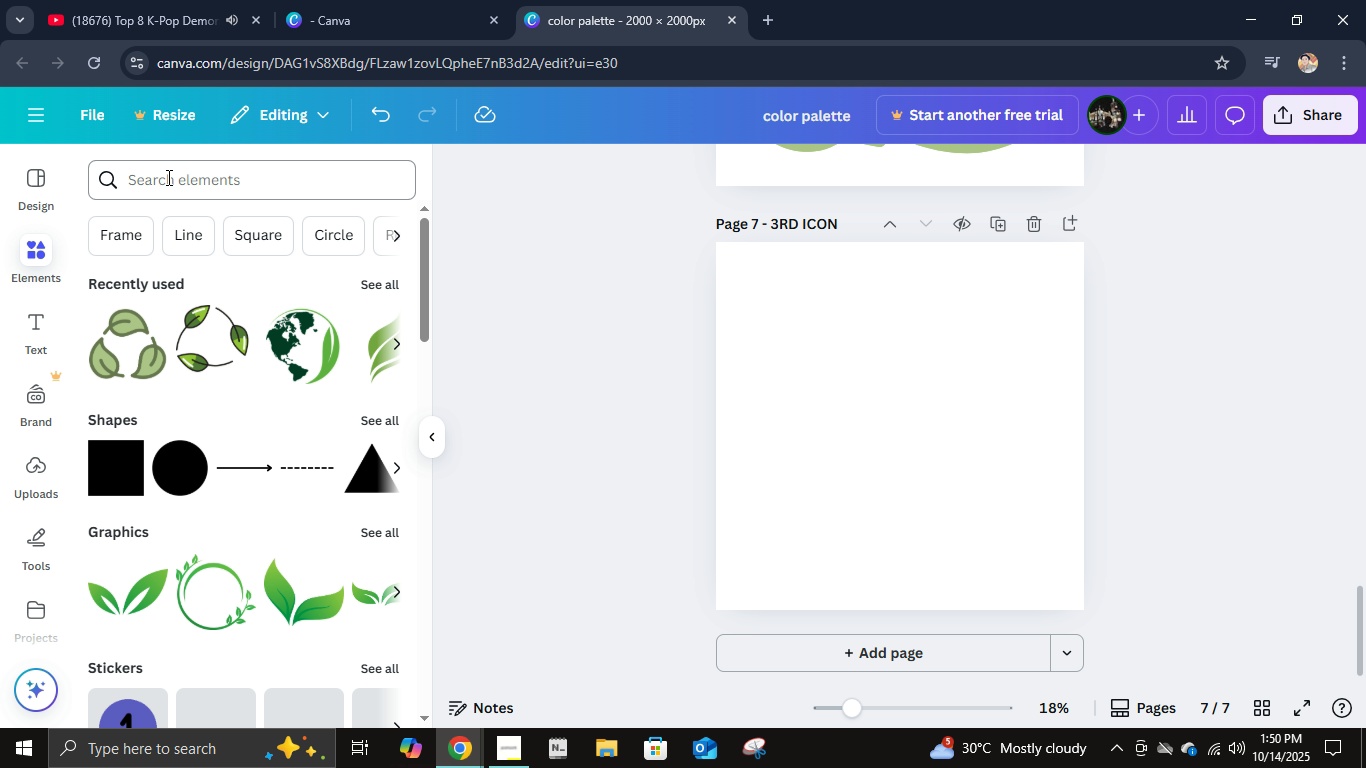 
left_click([168, 178])
 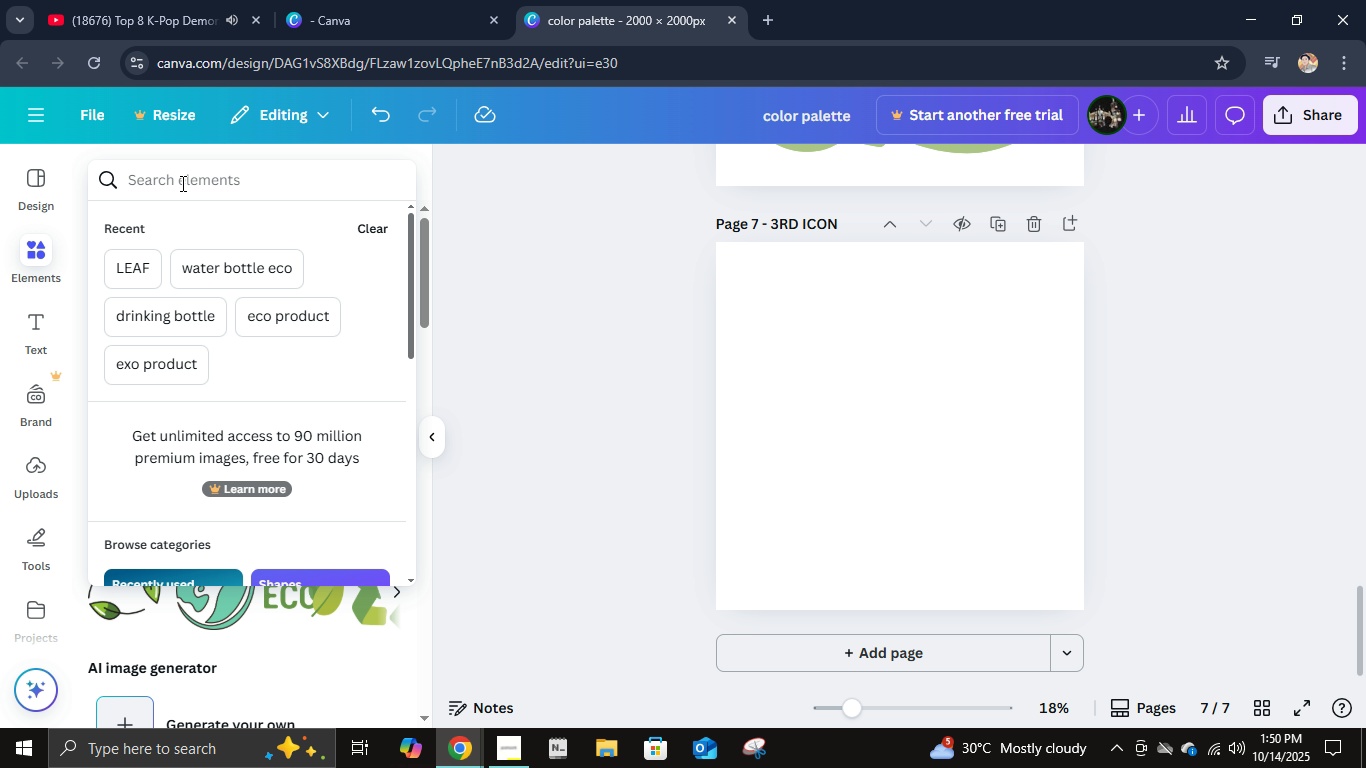 
type(CLOTHING HAB)
key(Backspace)
type(NE)
key(Backspace)
type(GER)
 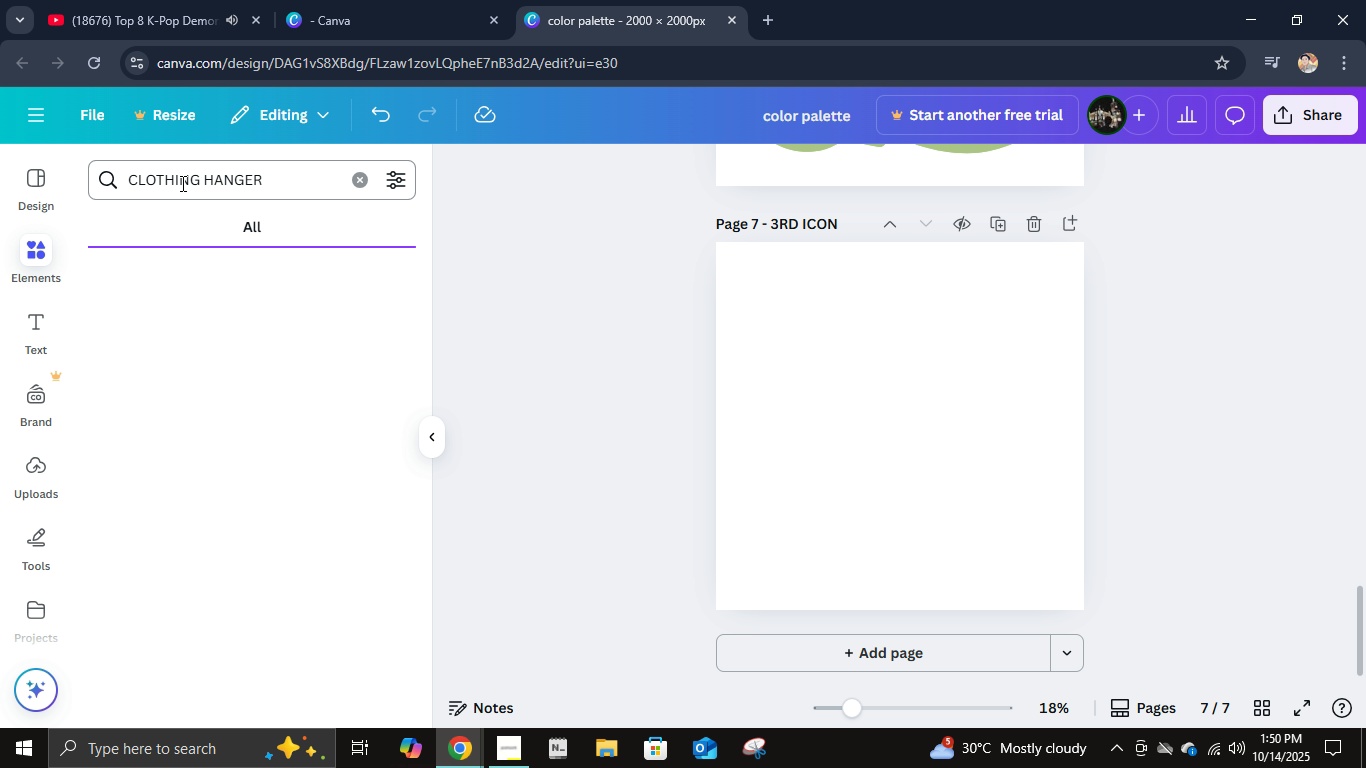 
key(Enter)
 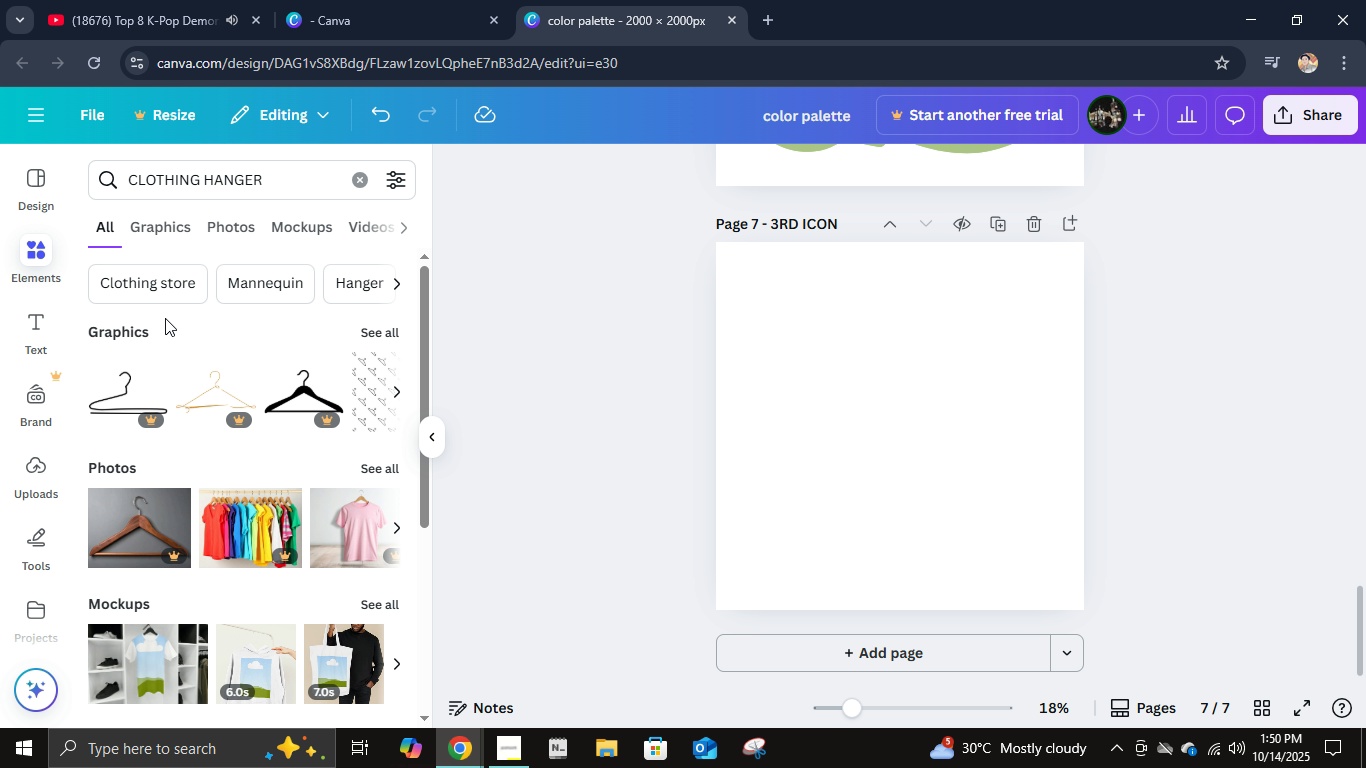 
left_click([175, 233])
 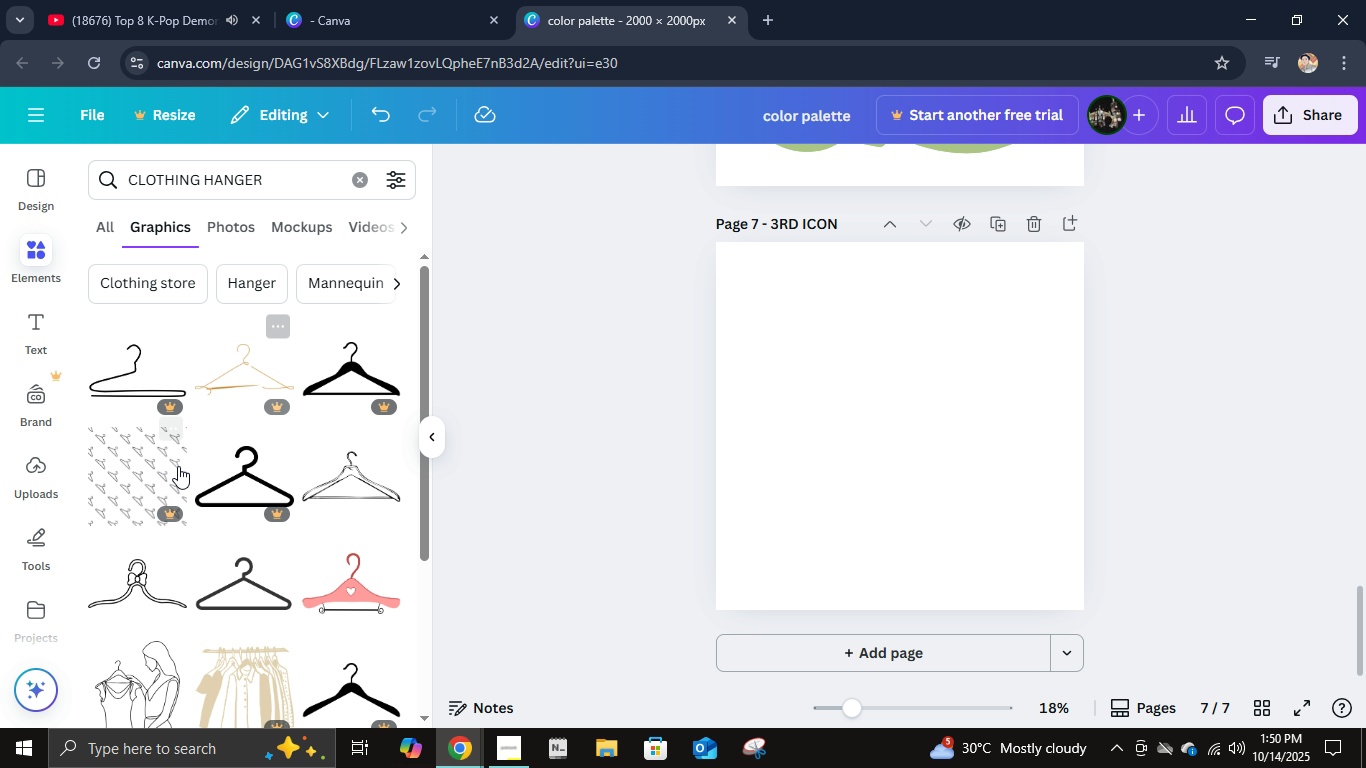 
scroll: coordinate [343, 535], scroll_direction: down, amount: 8.0
 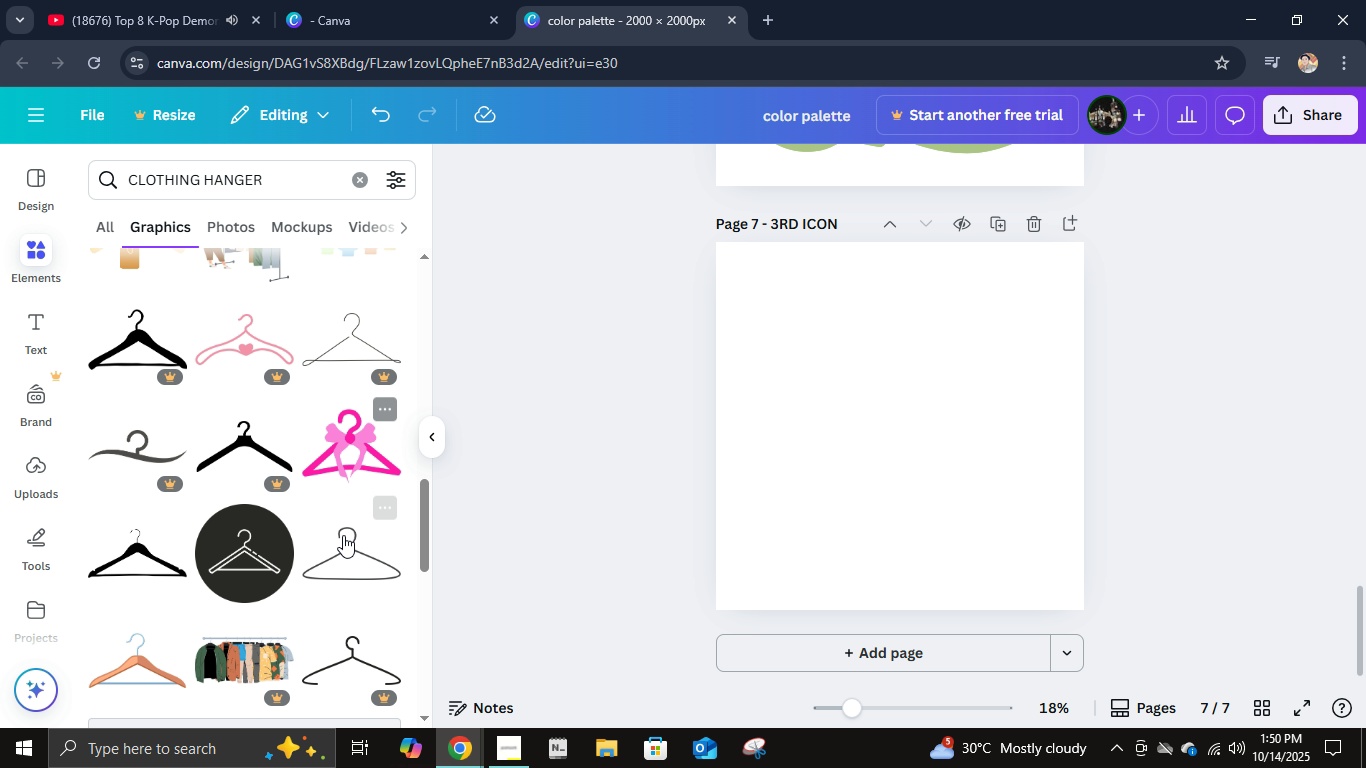 
scroll: coordinate [343, 535], scroll_direction: up, amount: 2.0
 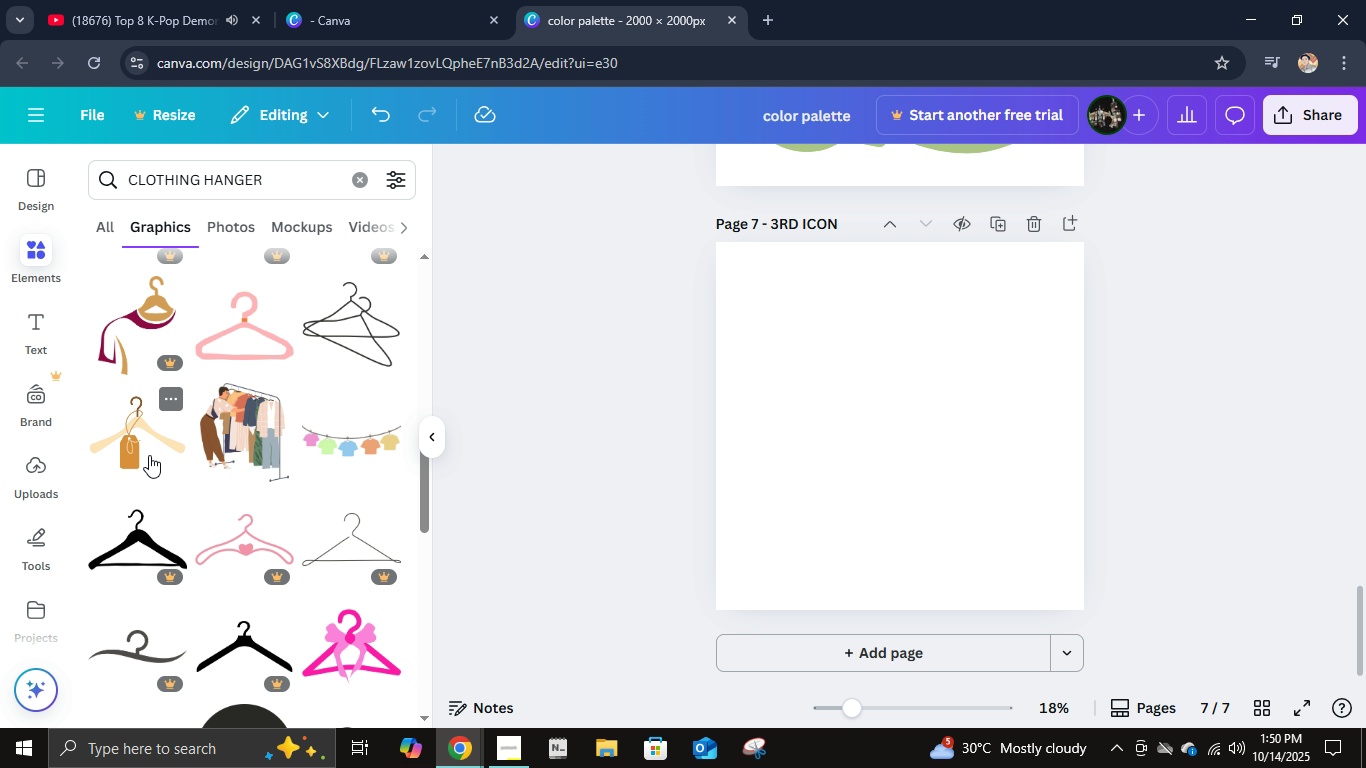 
left_click([149, 455])
 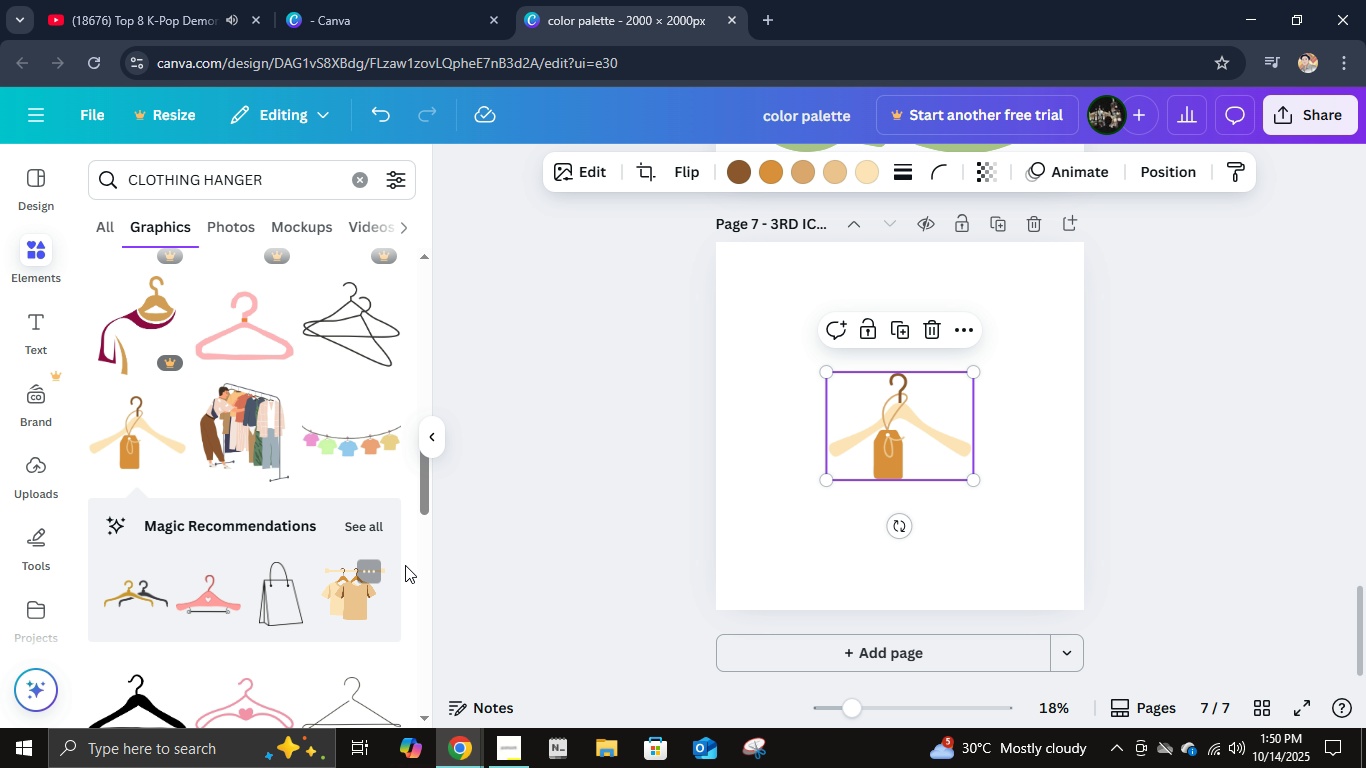 
scroll: coordinate [233, 644], scroll_direction: down, amount: 2.0
 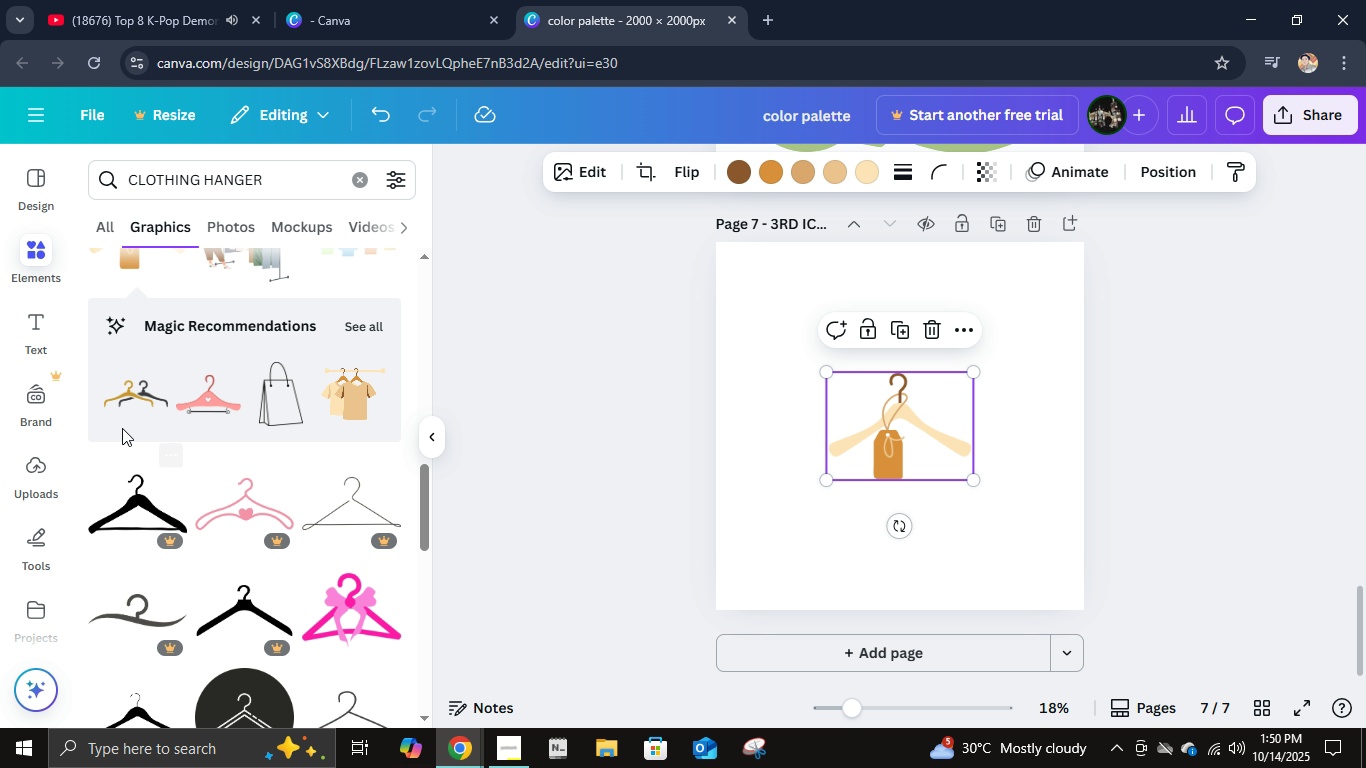 
double_click([145, 407])
 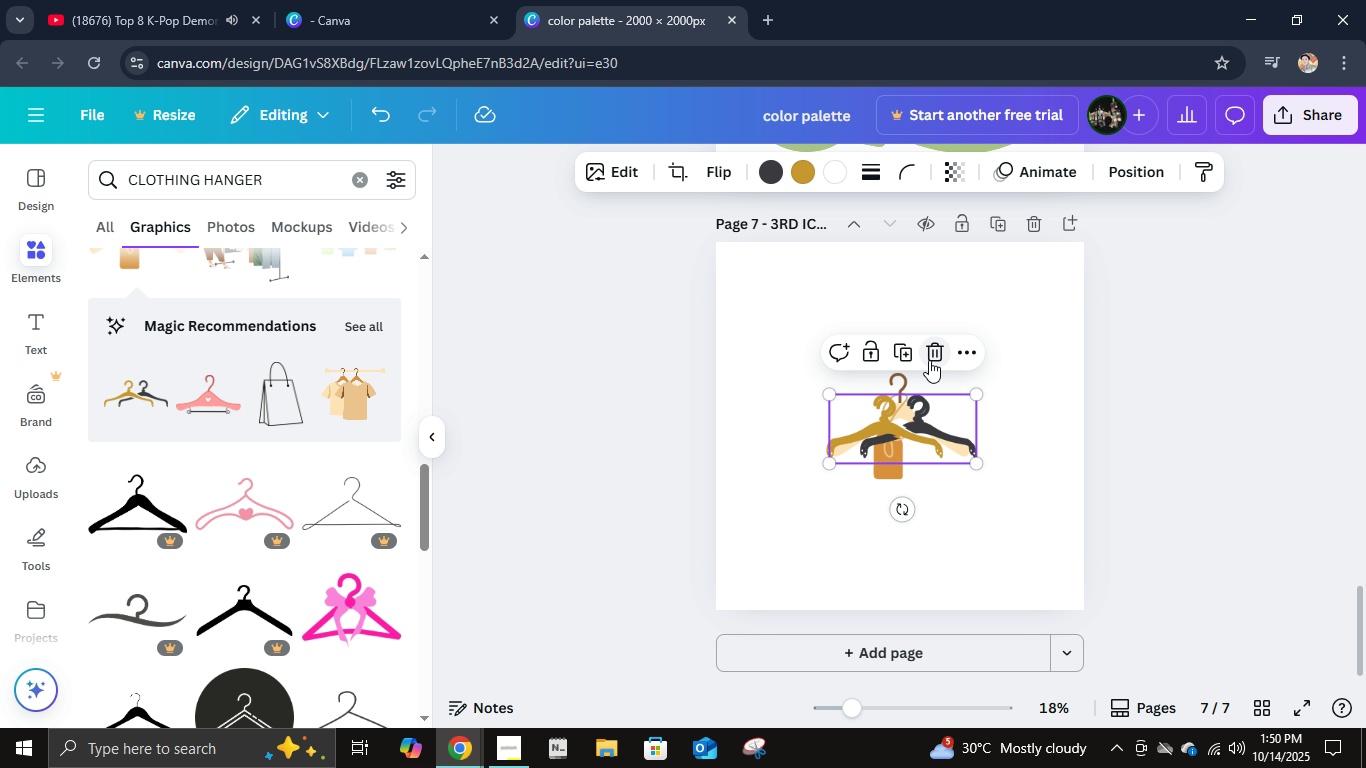 
left_click([930, 355])
 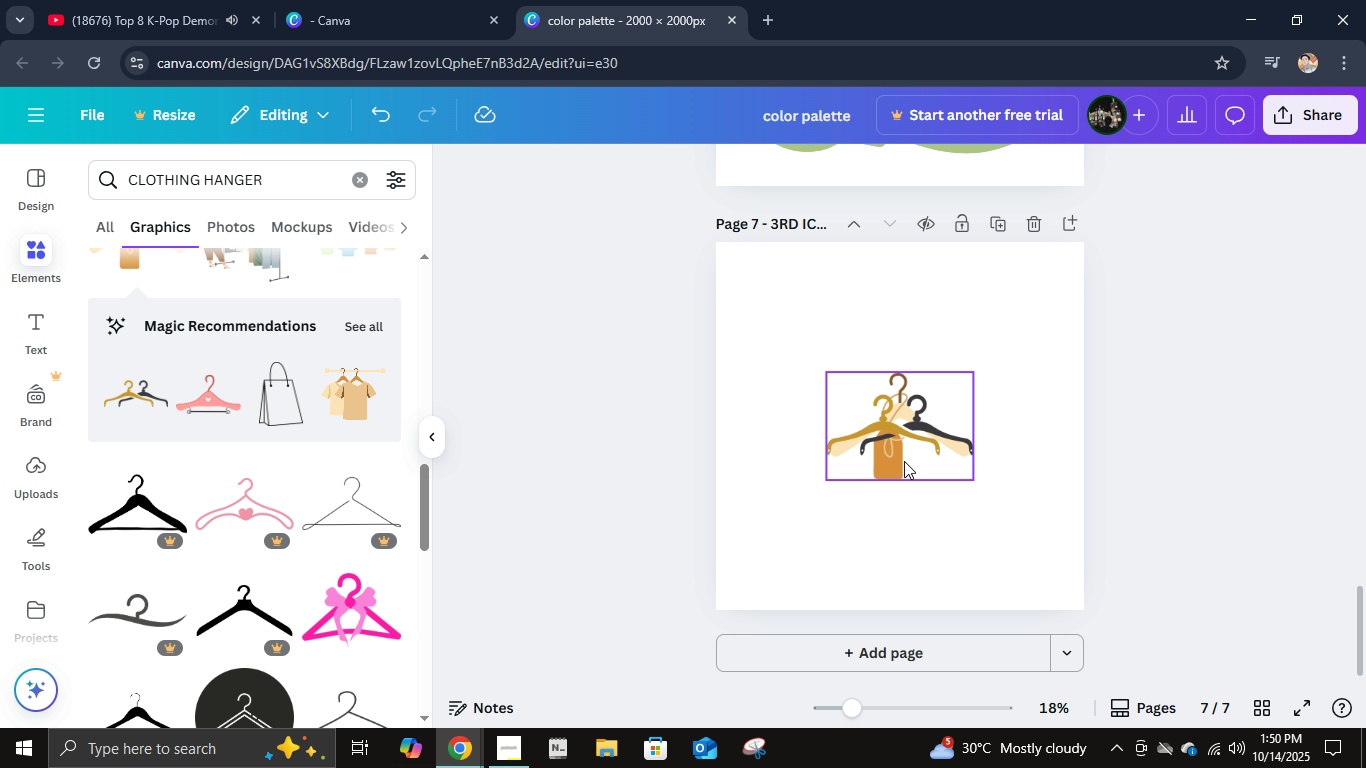 
left_click([906, 458])
 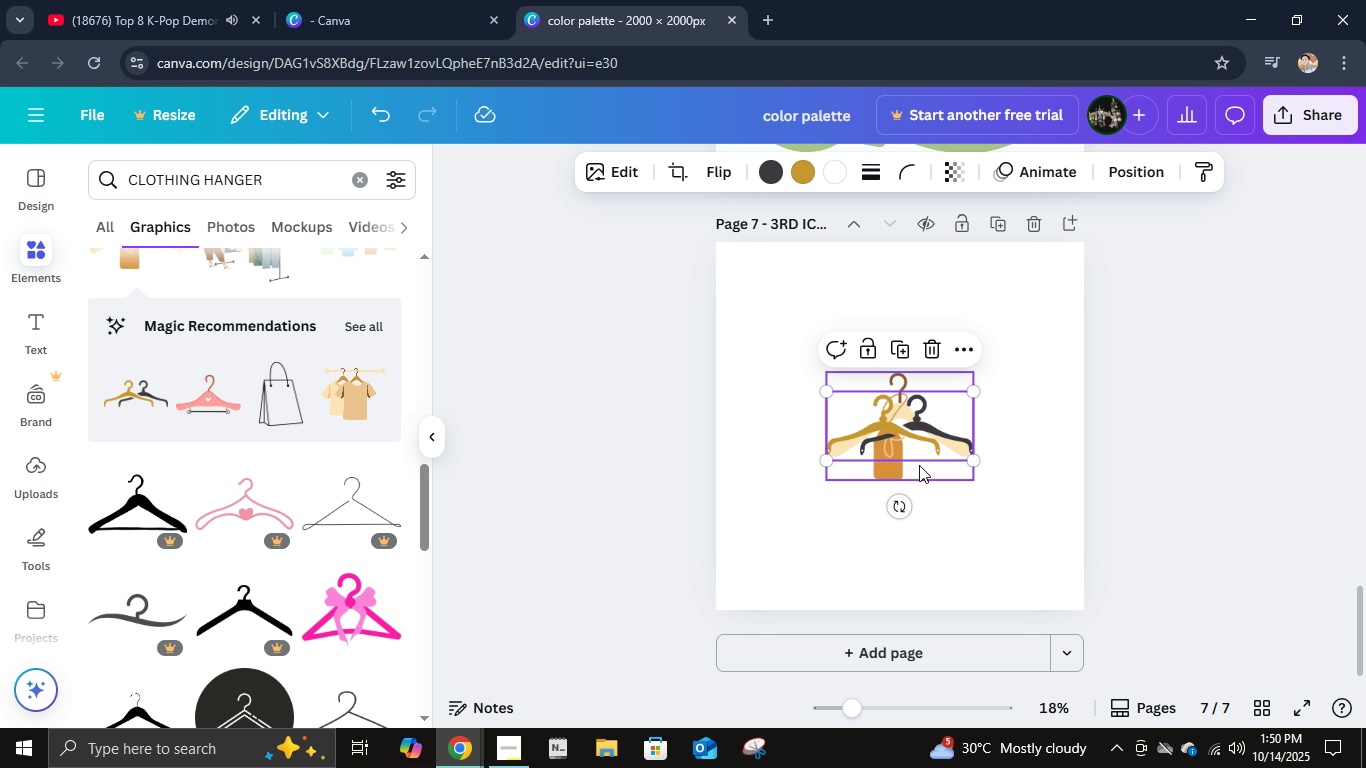 
left_click_drag(start_coordinate=[922, 442], to_coordinate=[896, 350])
 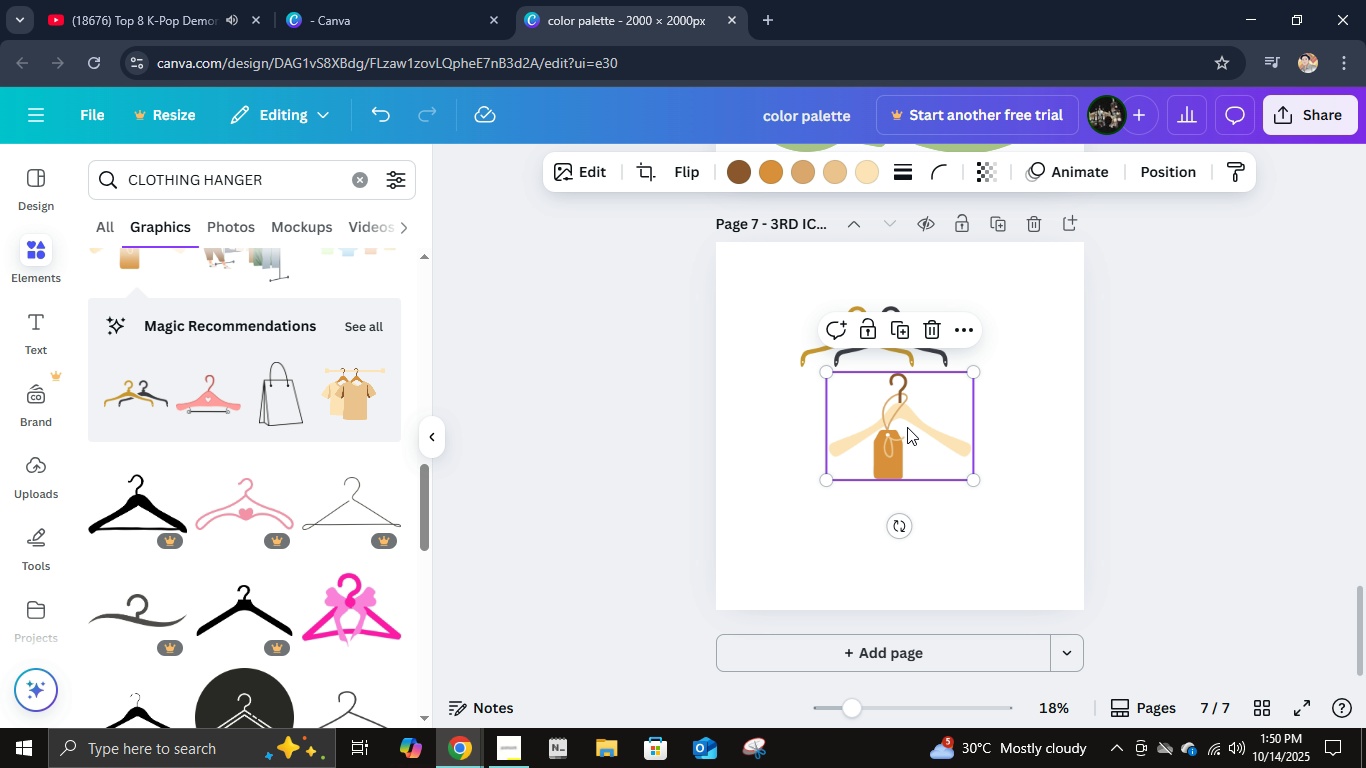 
left_click([907, 427])
 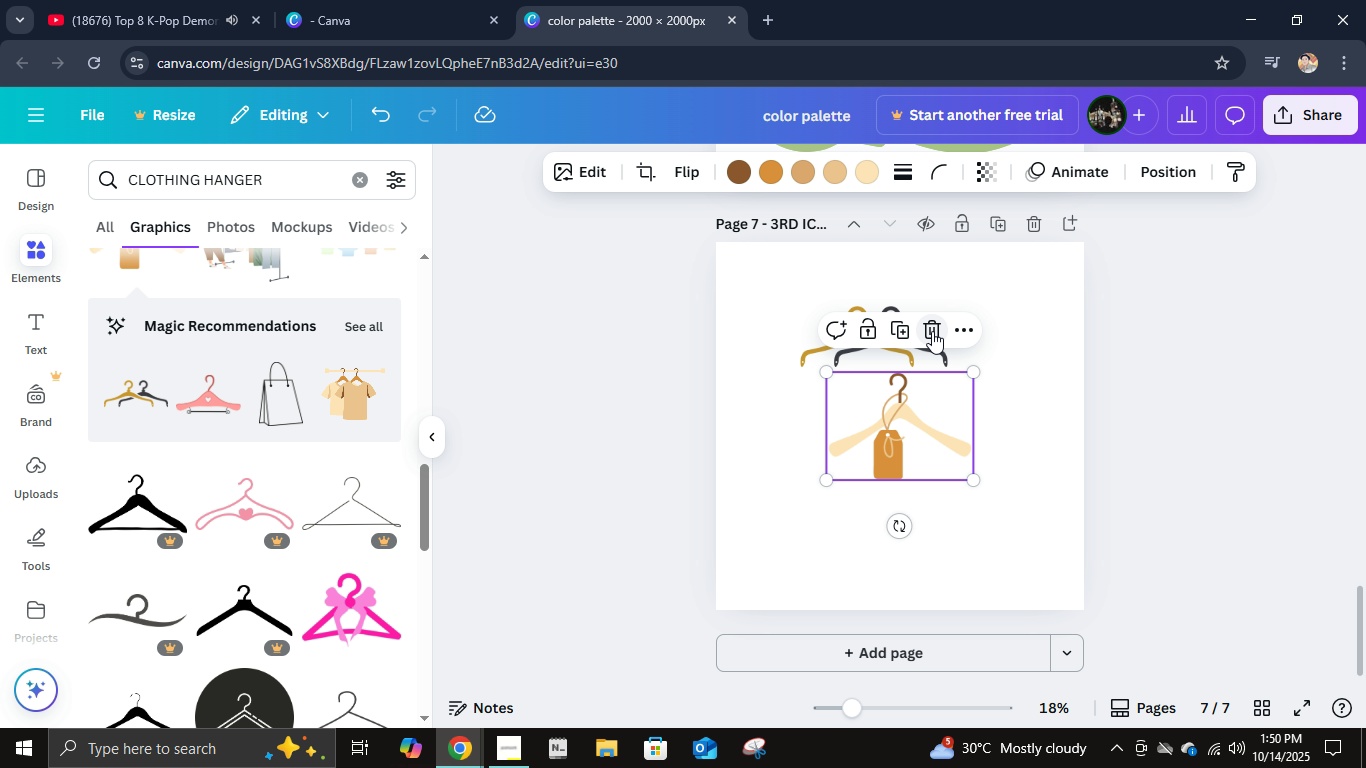 
left_click([933, 332])
 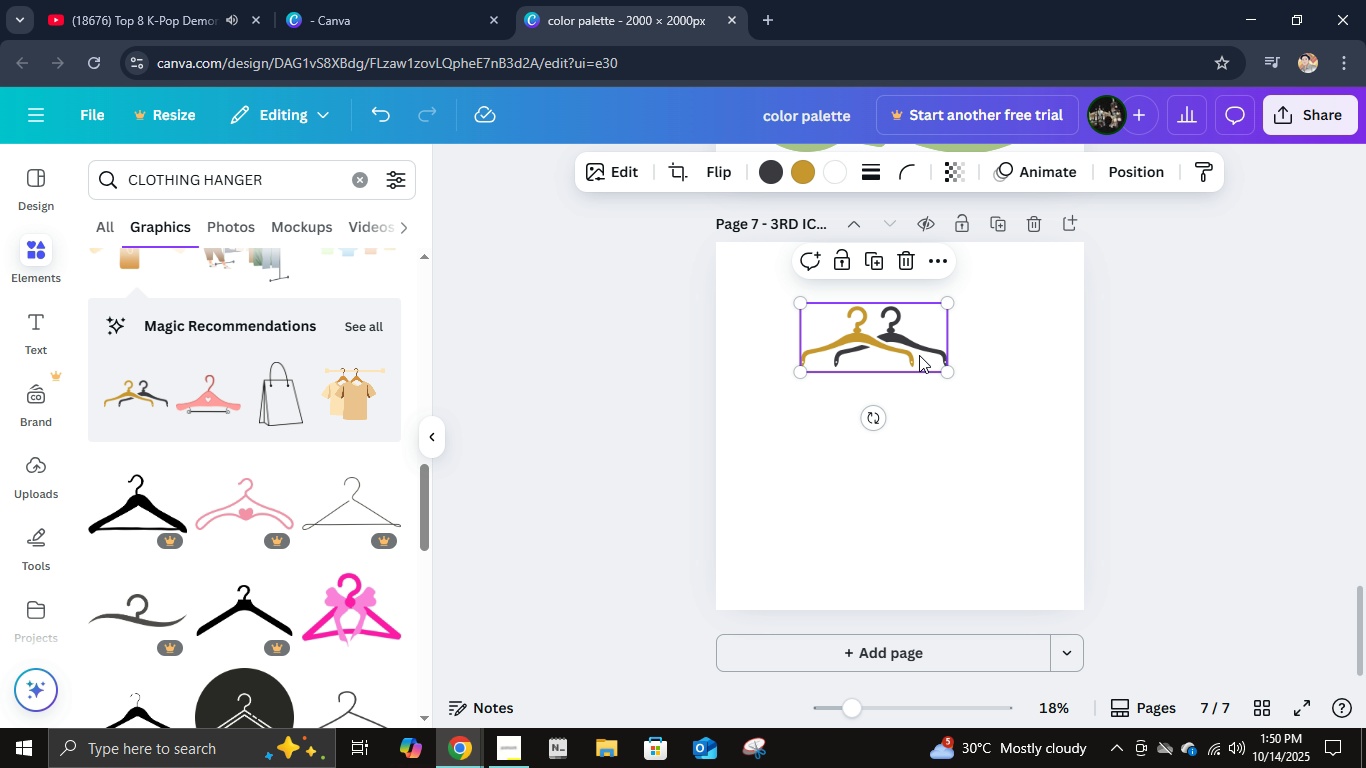 
left_click([919, 355])
 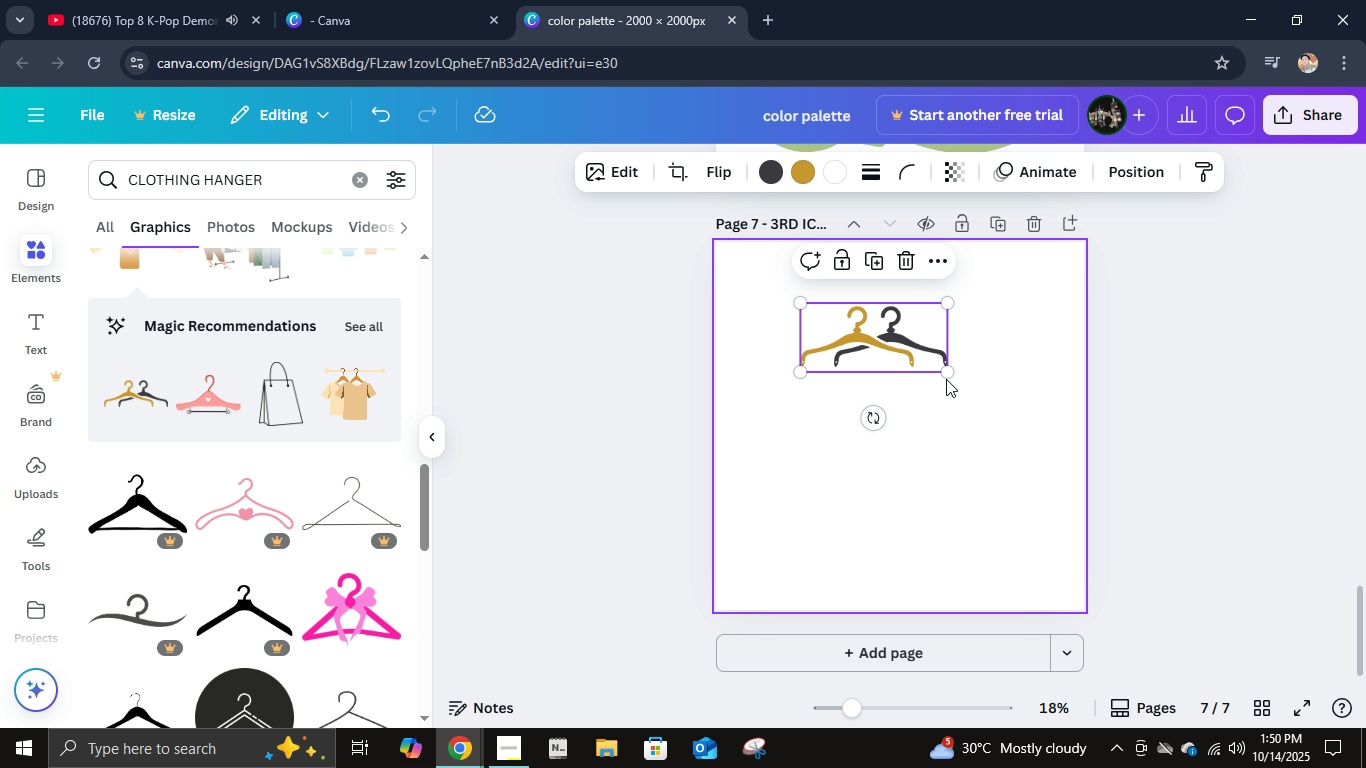 
left_click_drag(start_coordinate=[945, 373], to_coordinate=[1008, 462])
 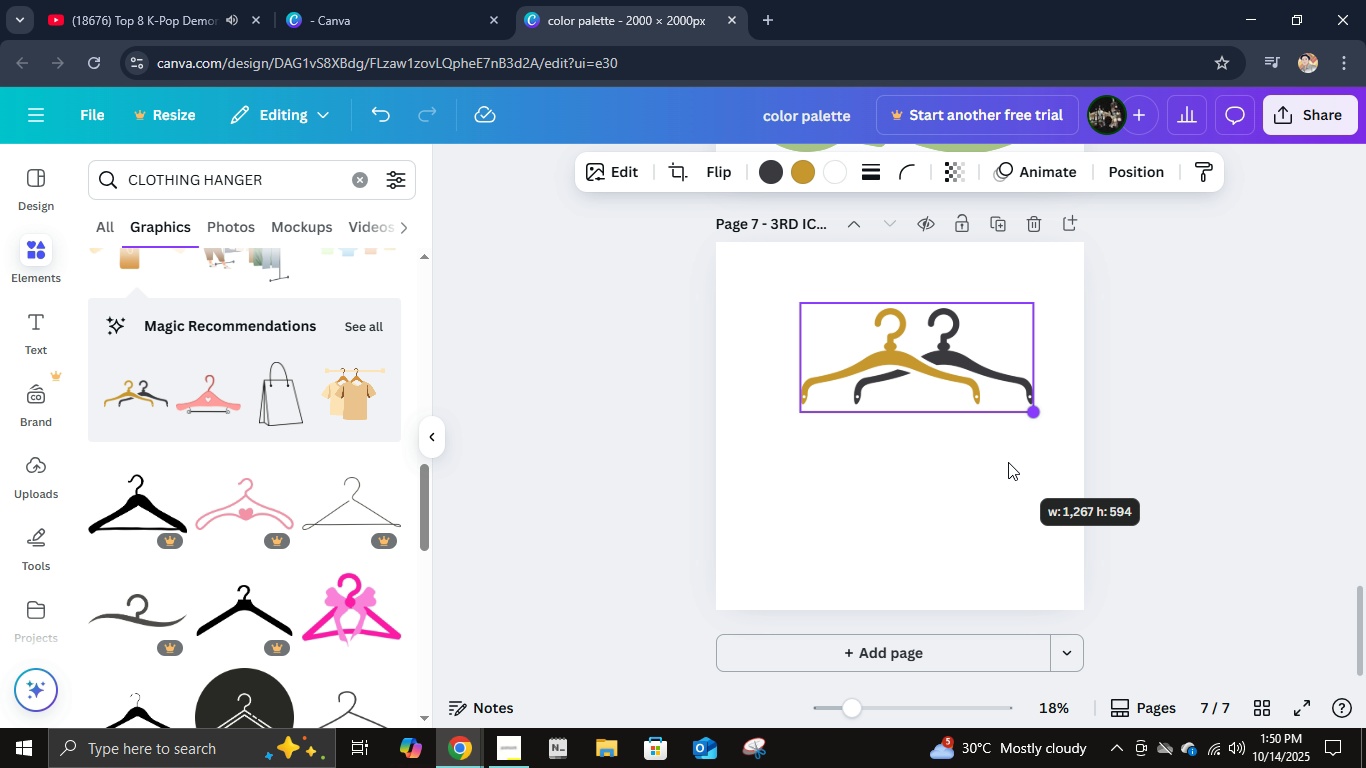 
left_click([1008, 462])
 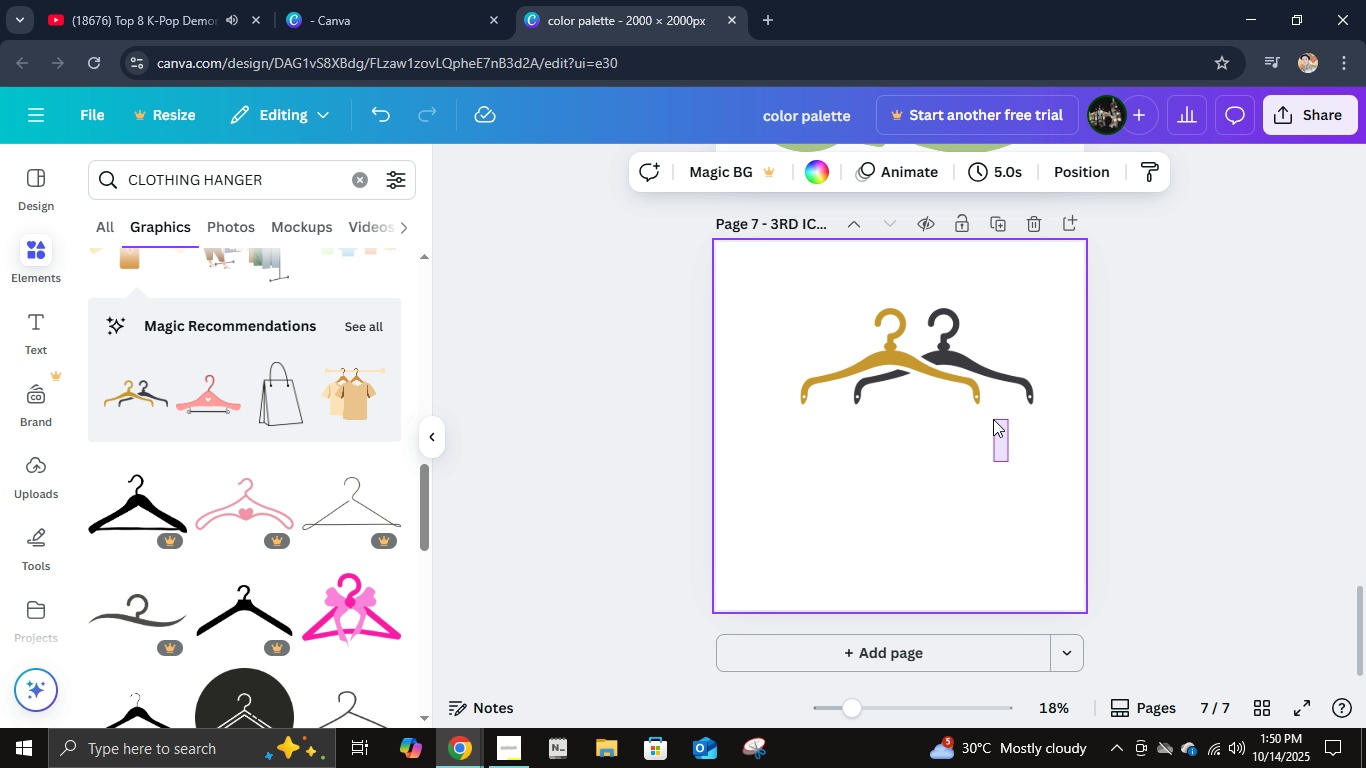 
left_click([993, 420])
 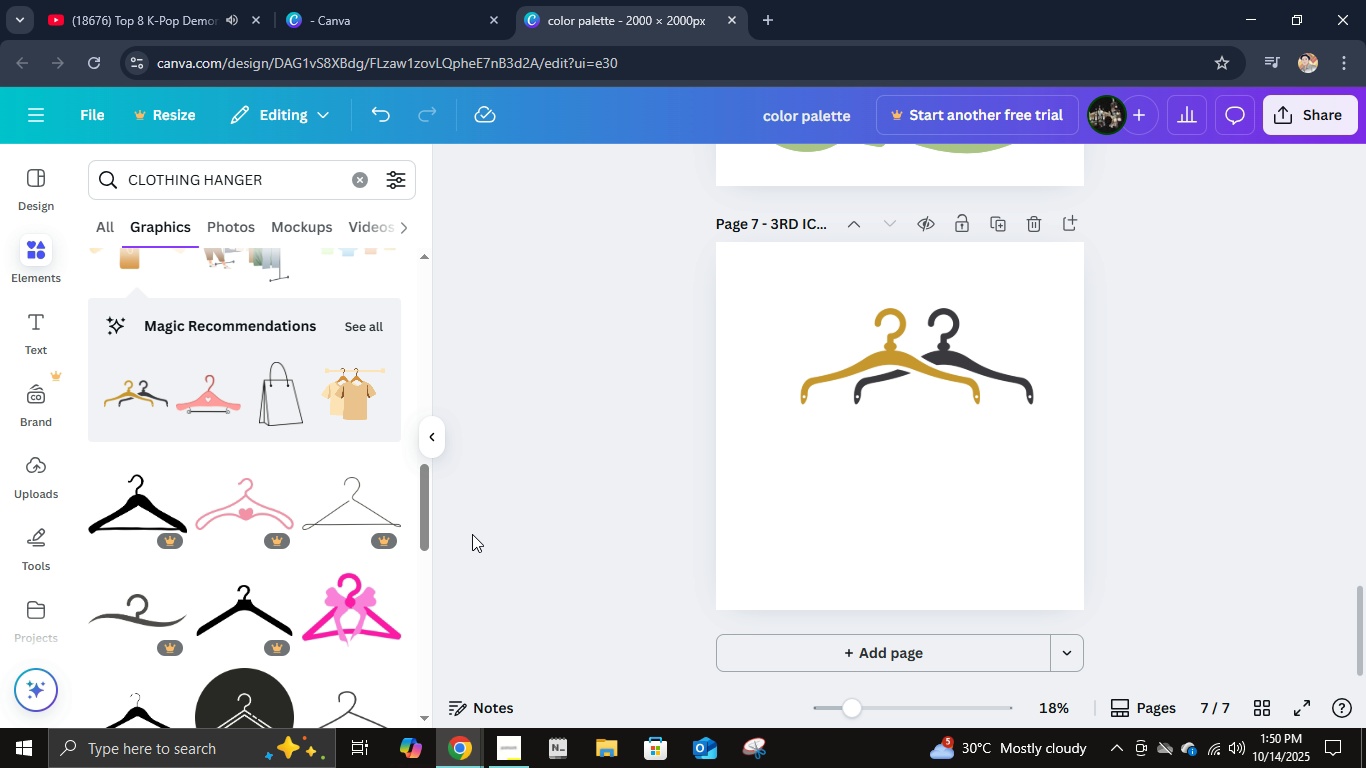 
scroll: coordinate [163, 542], scroll_direction: down, amount: 3.0
 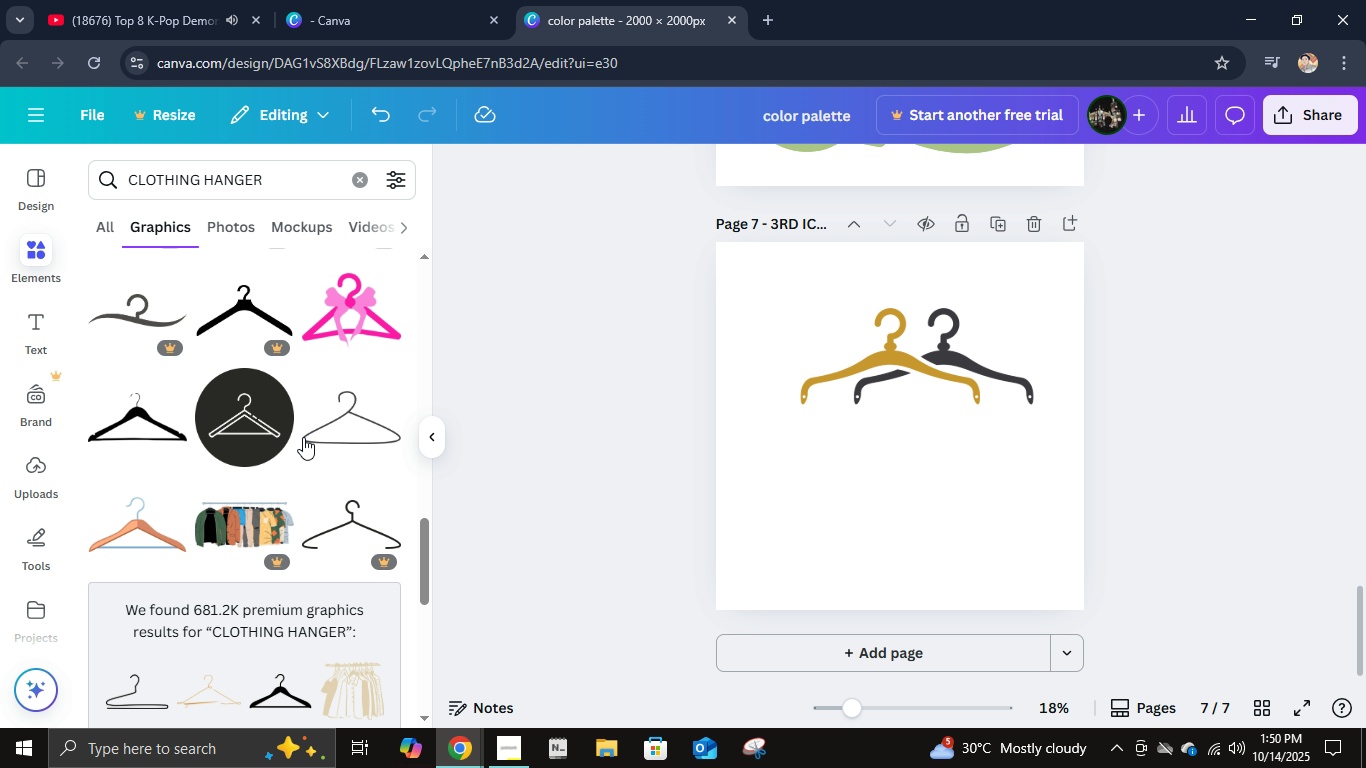 
left_click([913, 383])
 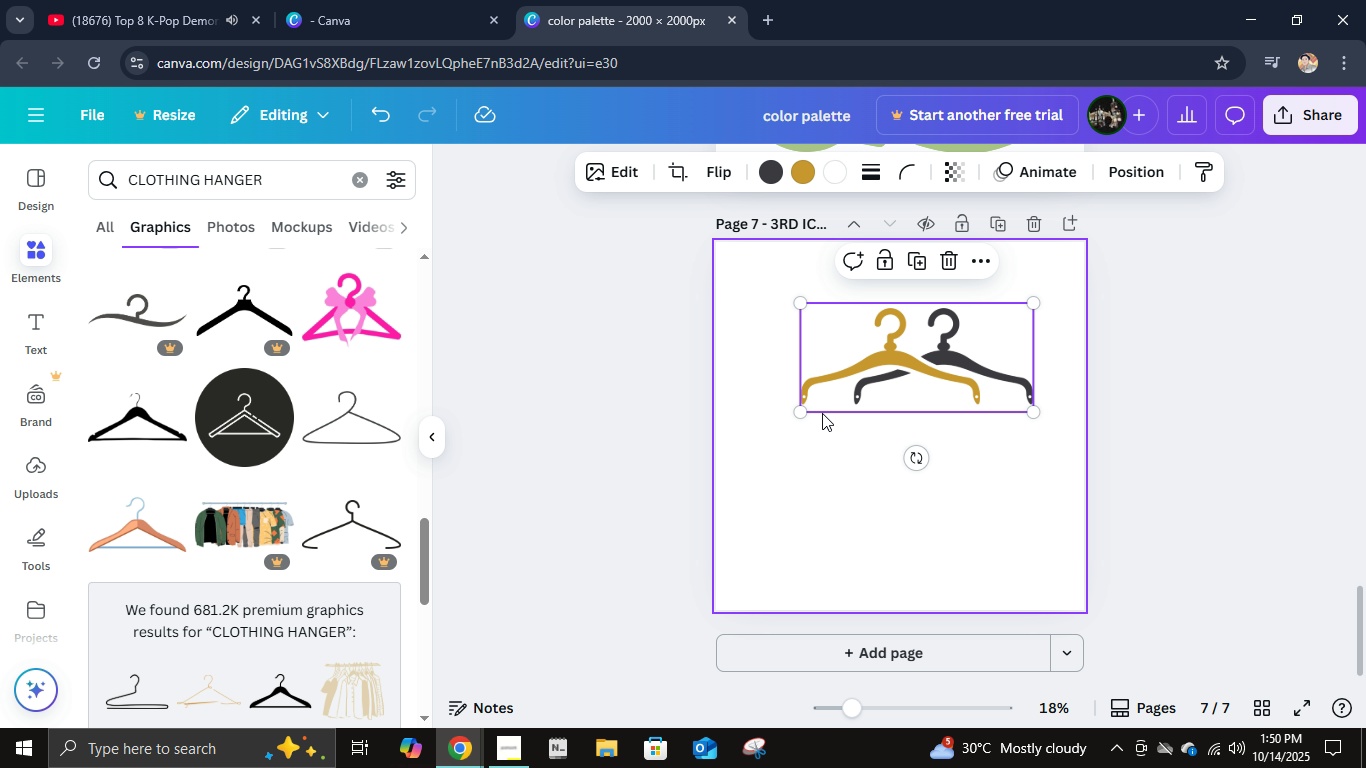 
left_click_drag(start_coordinate=[804, 410], to_coordinate=[738, 453])
 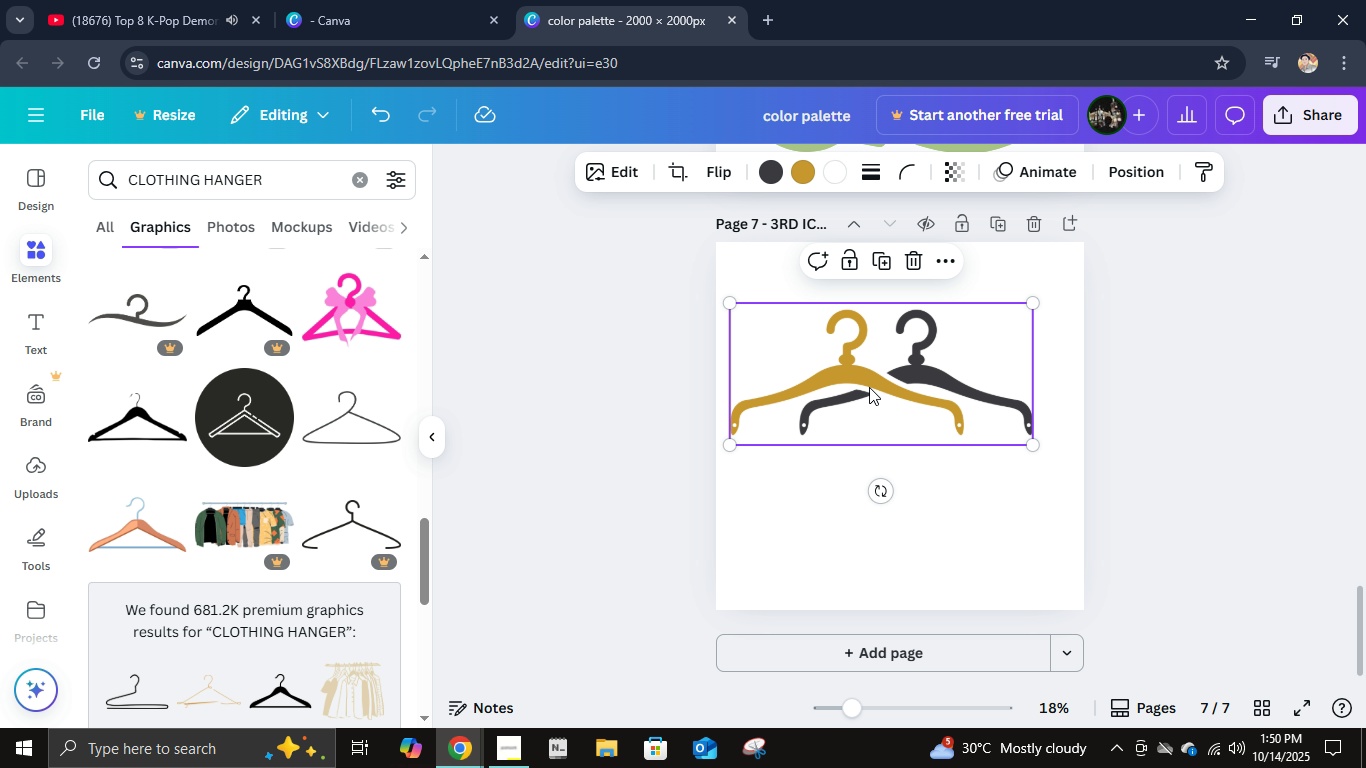 
left_click_drag(start_coordinate=[869, 387], to_coordinate=[887, 456])
 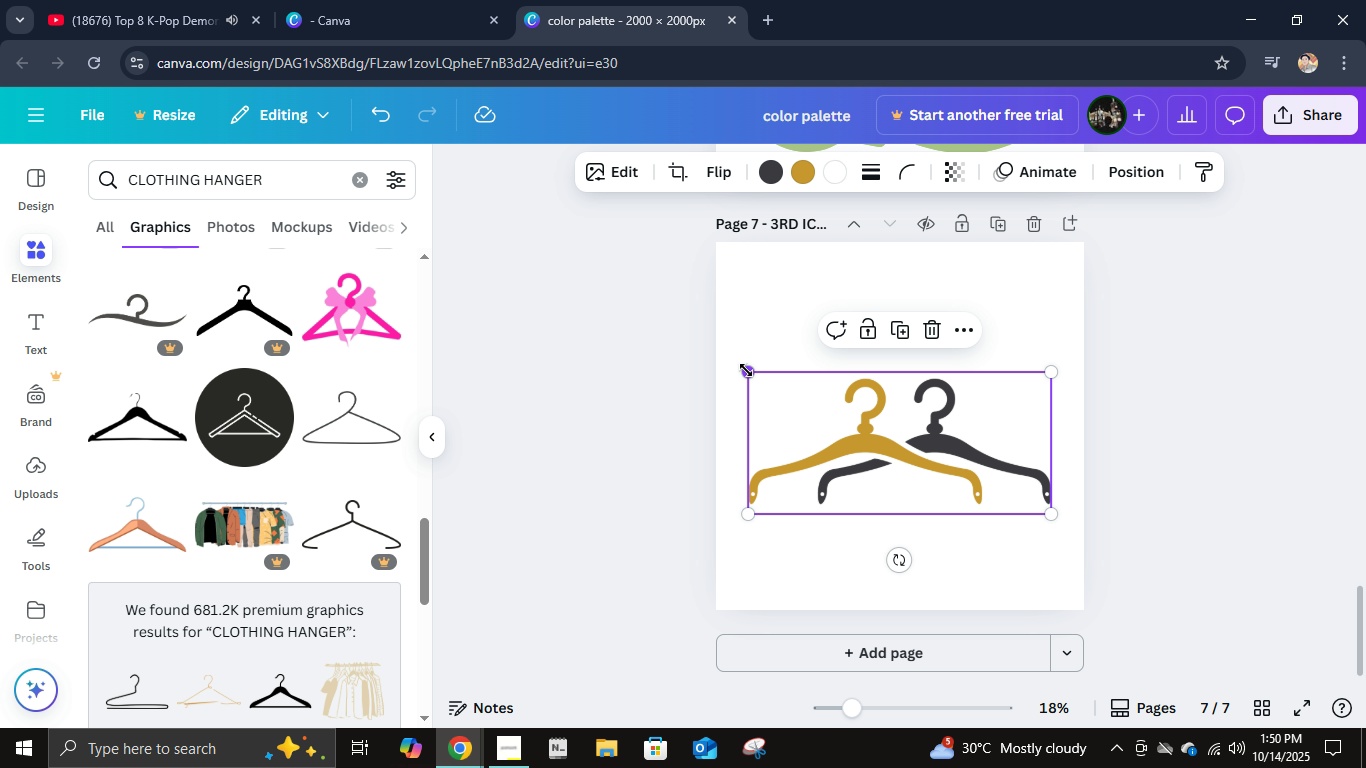 
left_click_drag(start_coordinate=[746, 370], to_coordinate=[739, 366])
 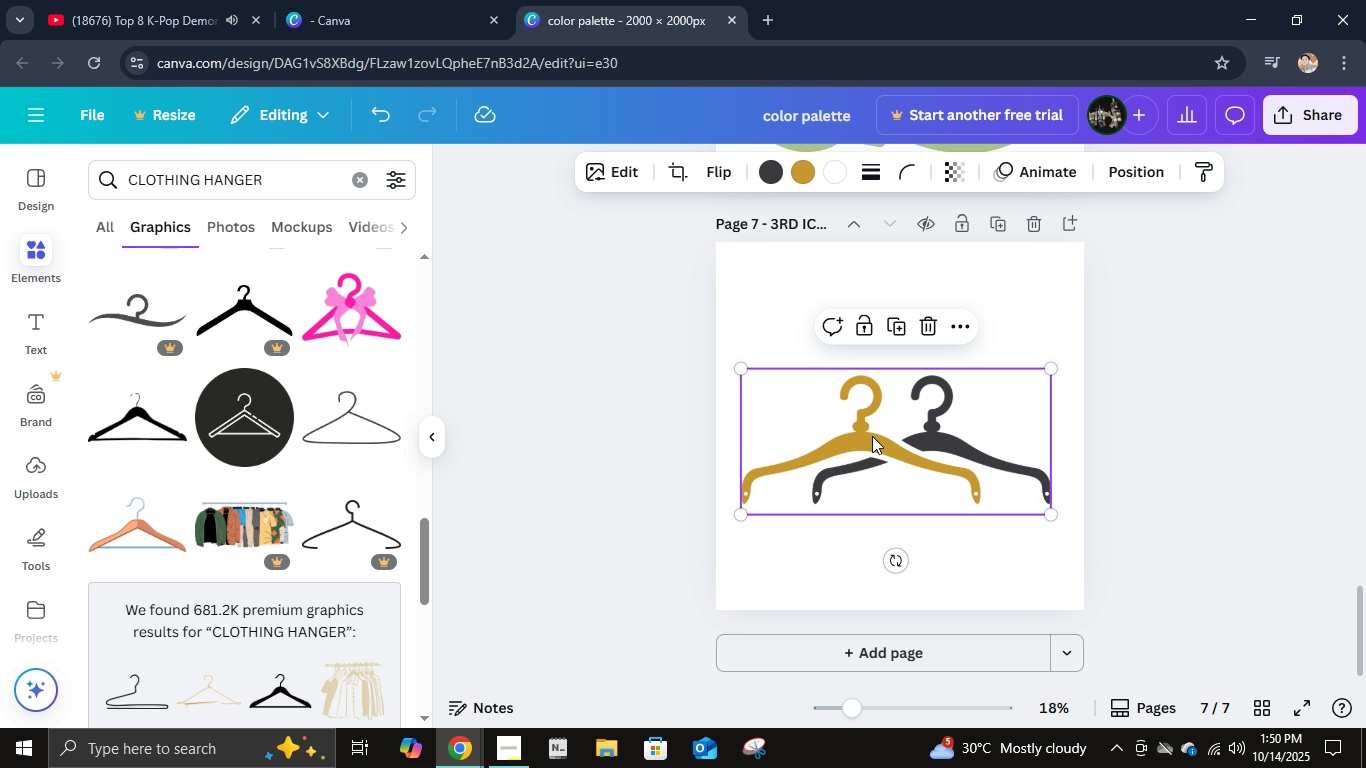 
left_click_drag(start_coordinate=[872, 436], to_coordinate=[877, 438])
 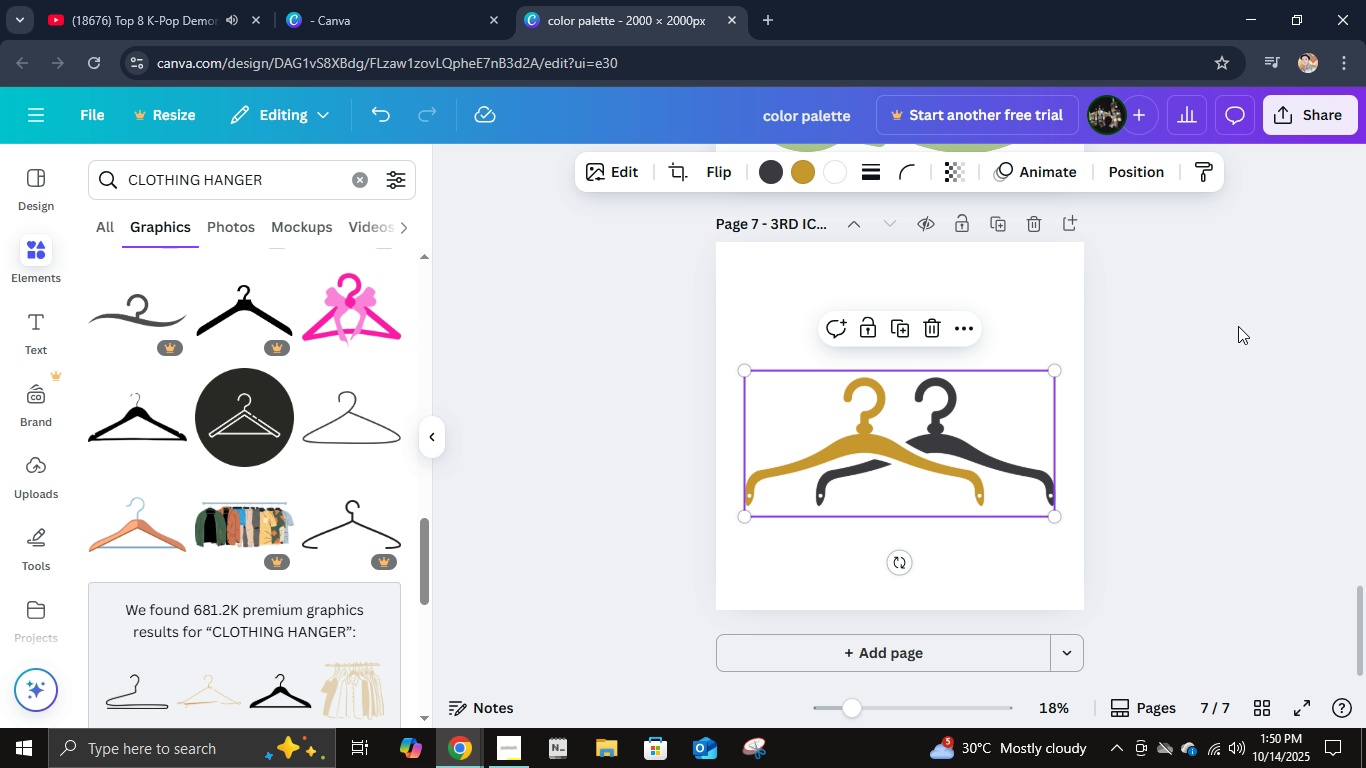 
left_click([1238, 326])
 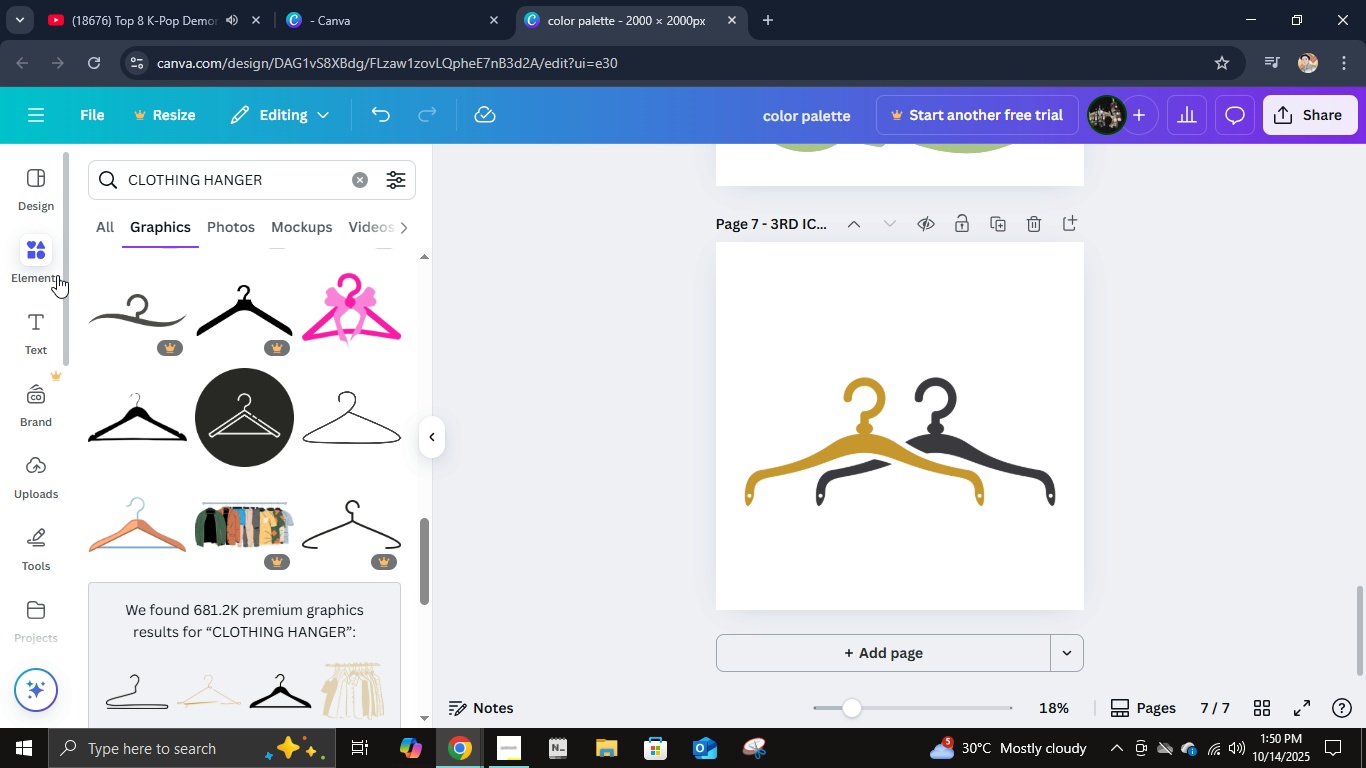 
left_click([51, 269])
 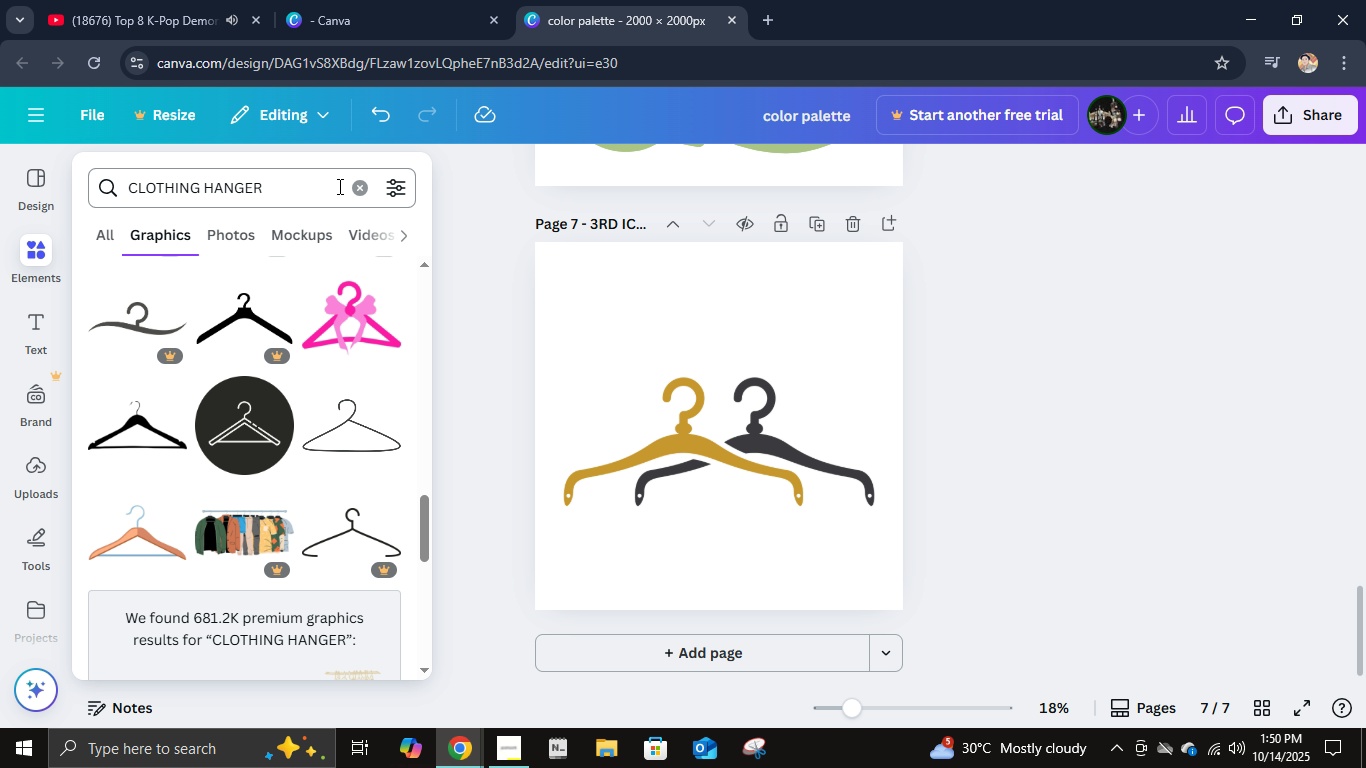 
left_click([348, 189])
 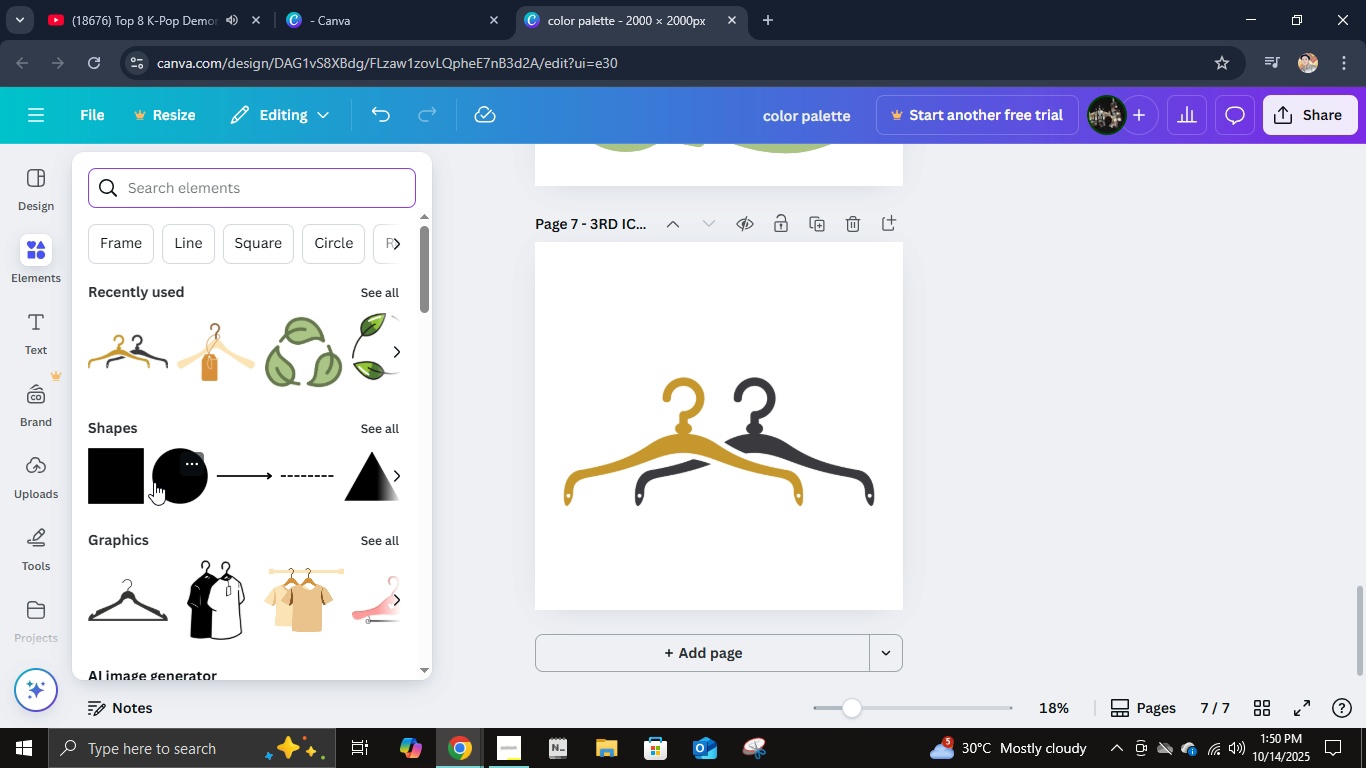 
left_click([130, 489])
 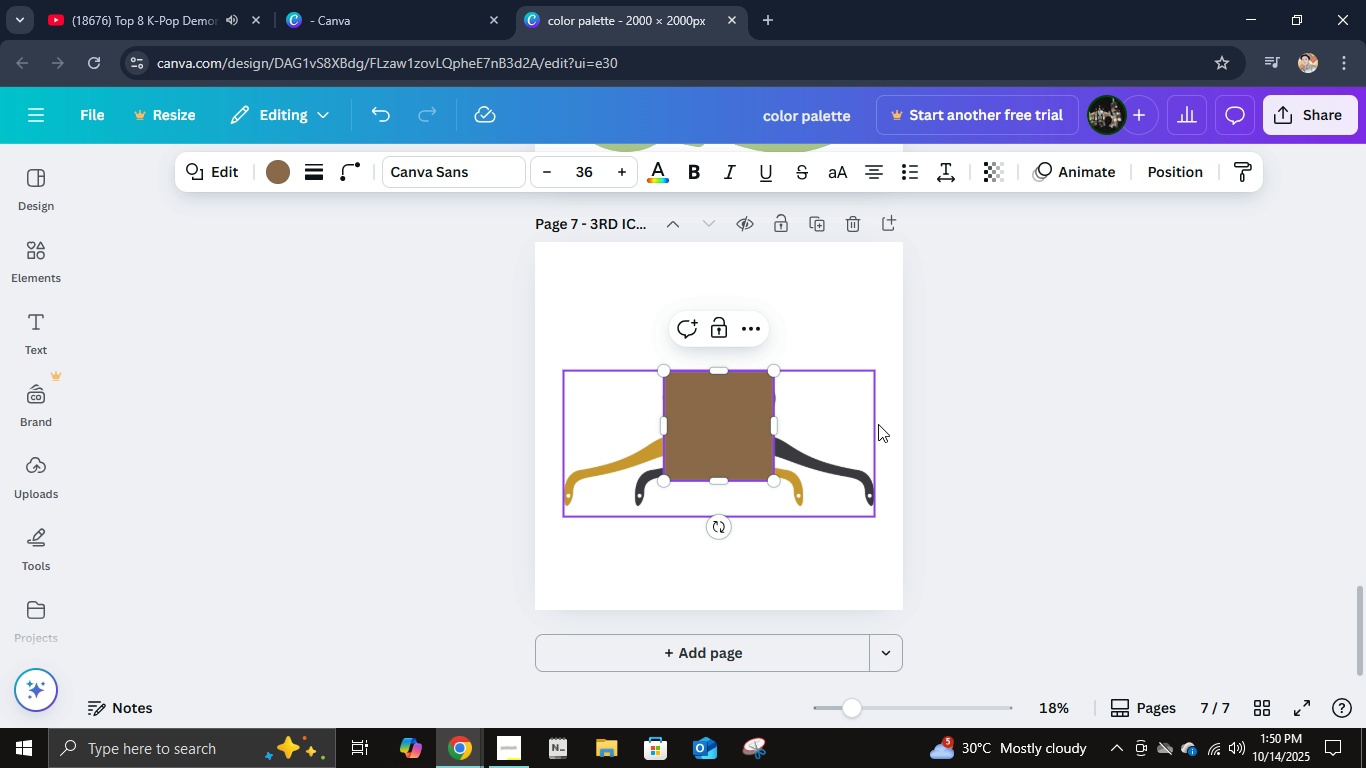 
left_click([1044, 405])
 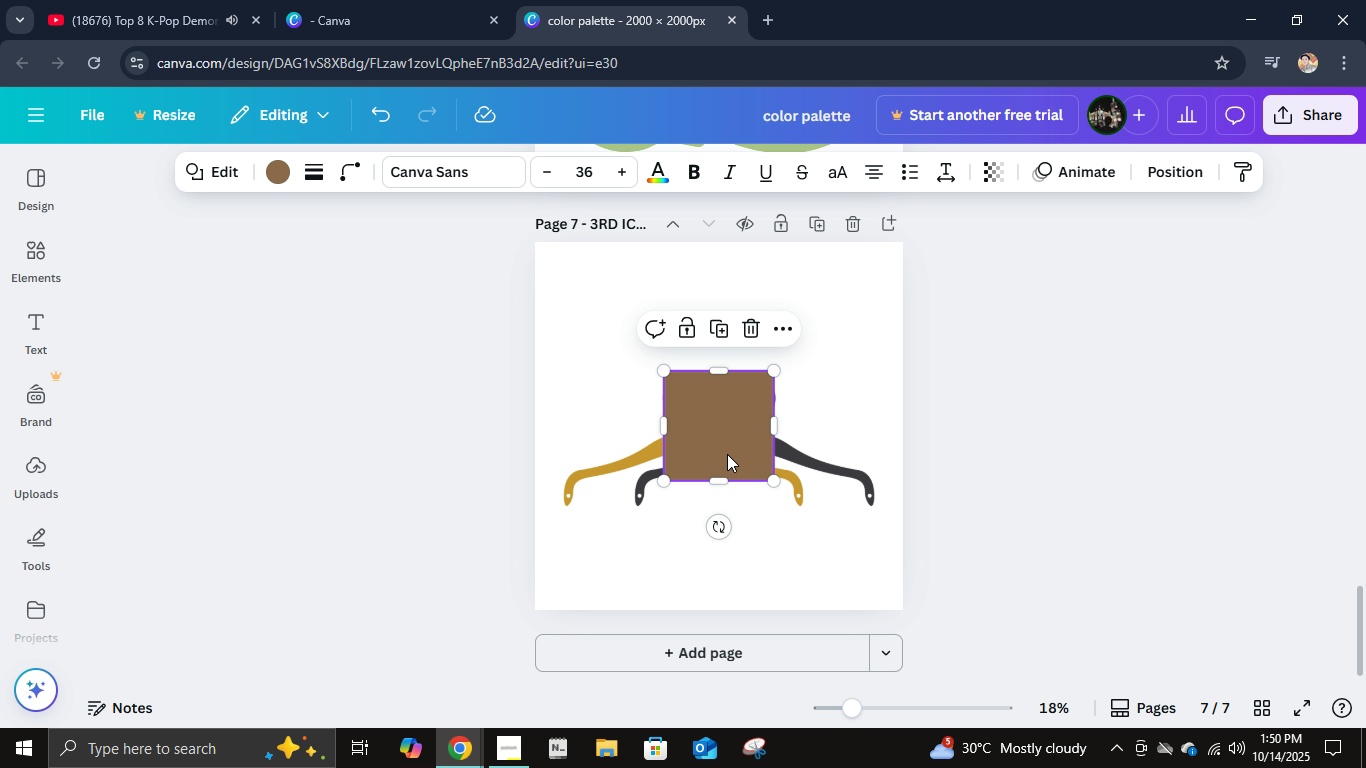 
left_click_drag(start_coordinate=[730, 456], to_coordinate=[616, 367])
 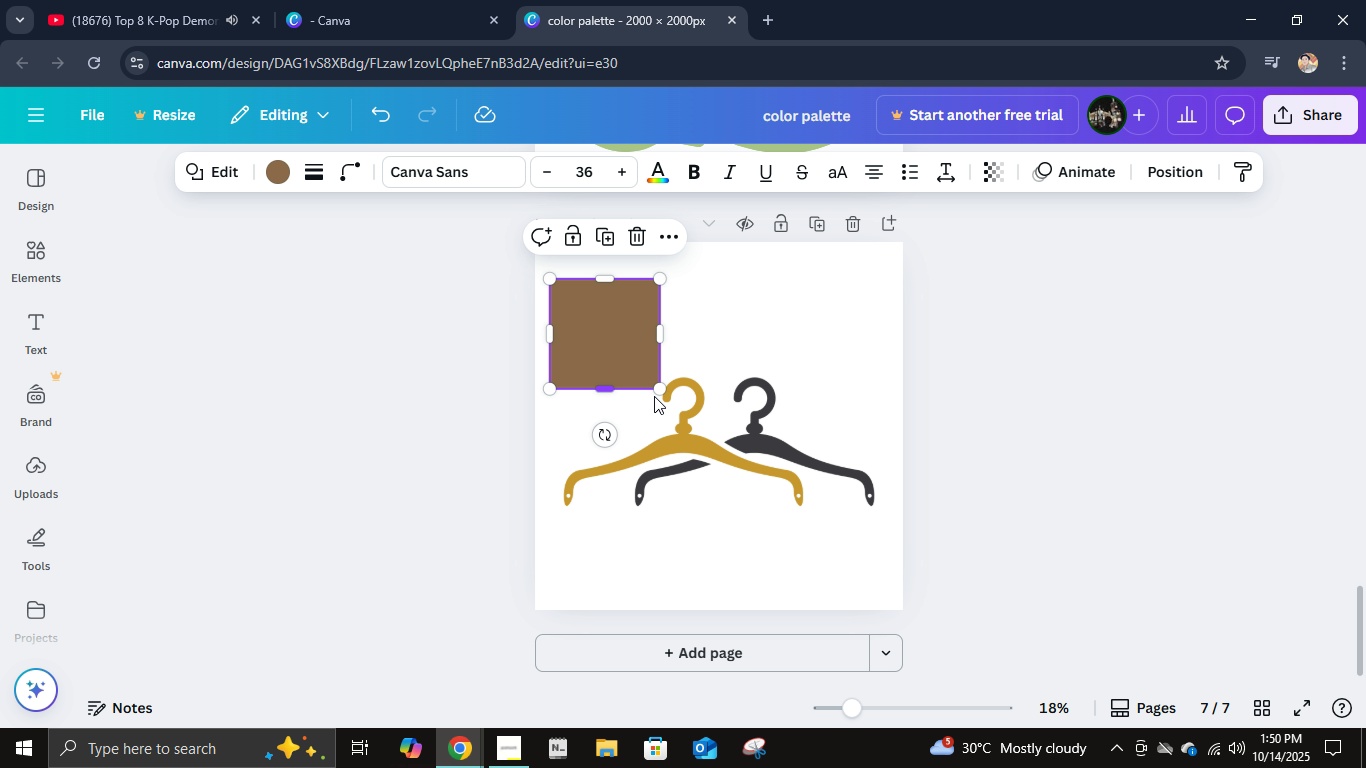 
left_click_drag(start_coordinate=[656, 393], to_coordinate=[888, 574])
 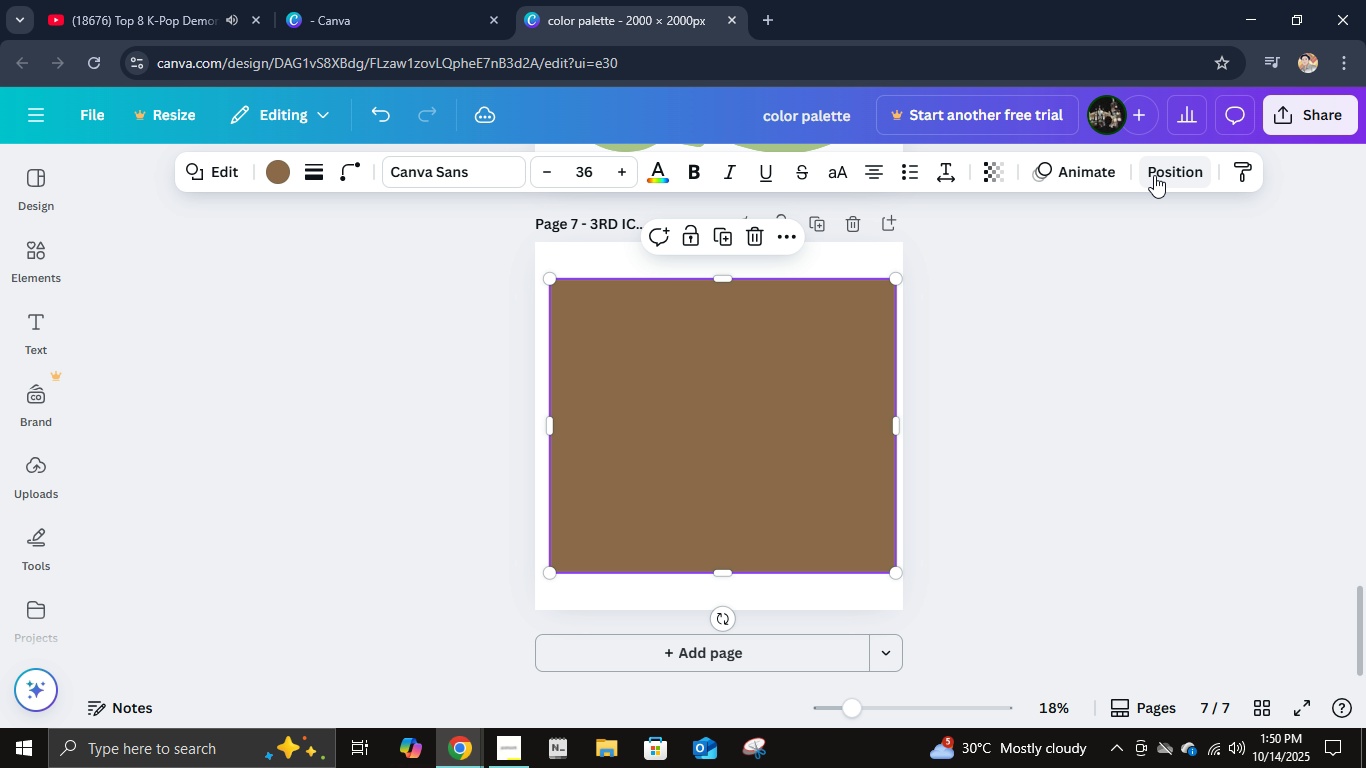 
left_click([1154, 175])
 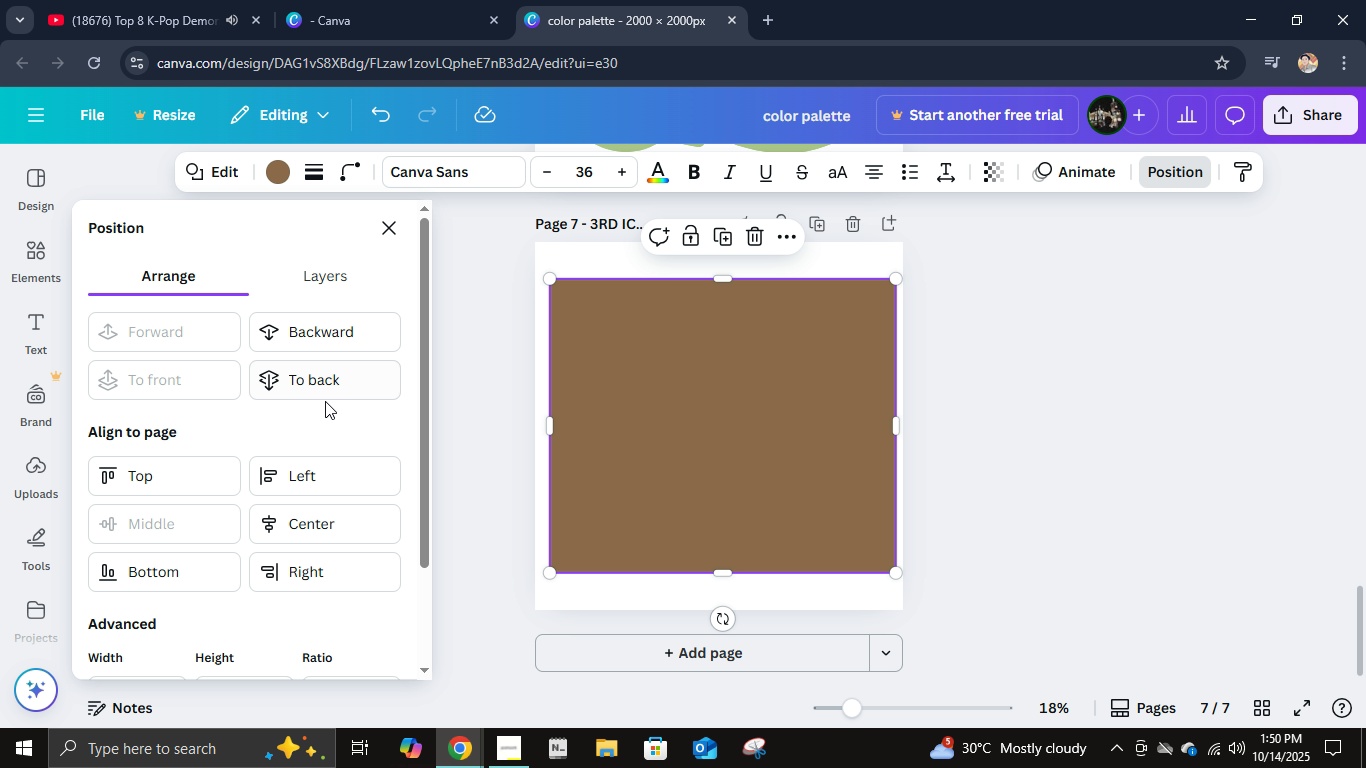 
double_click([321, 386])
 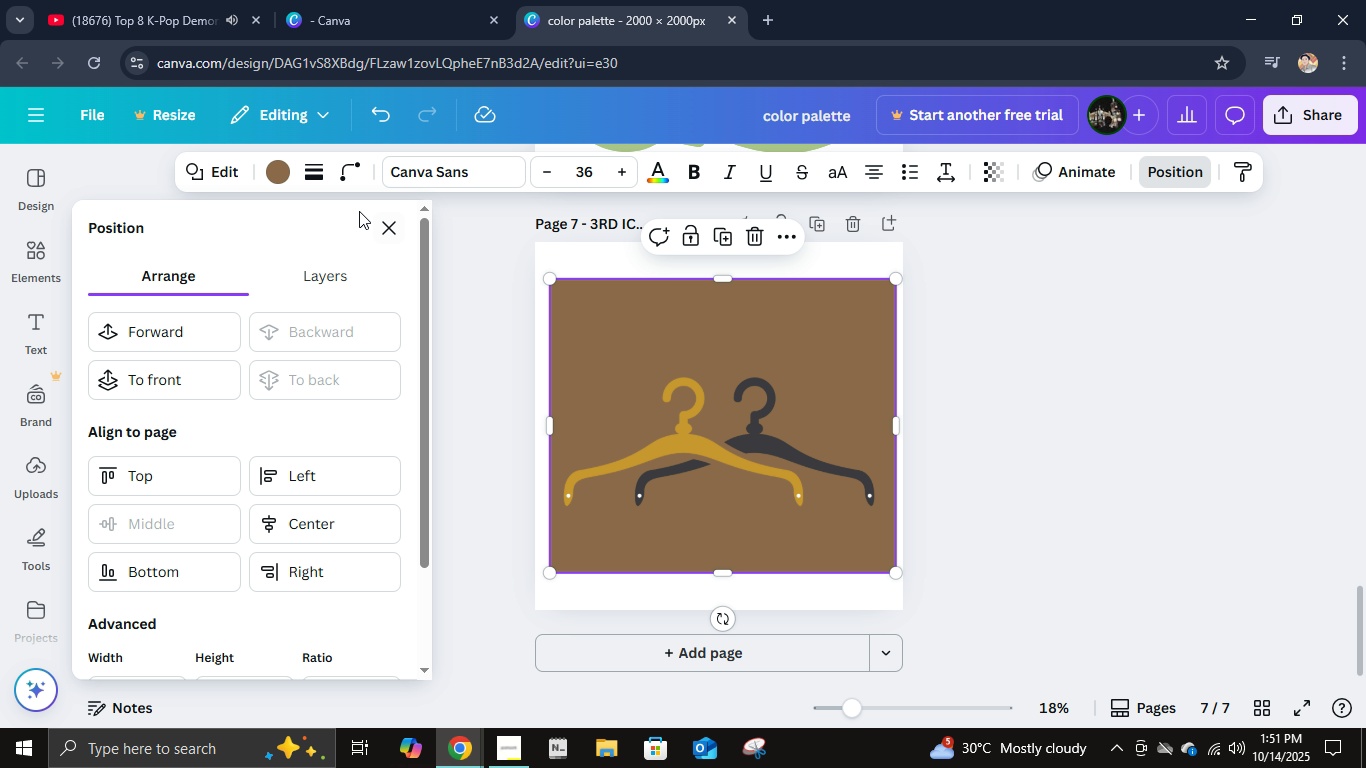 
left_click([352, 175])
 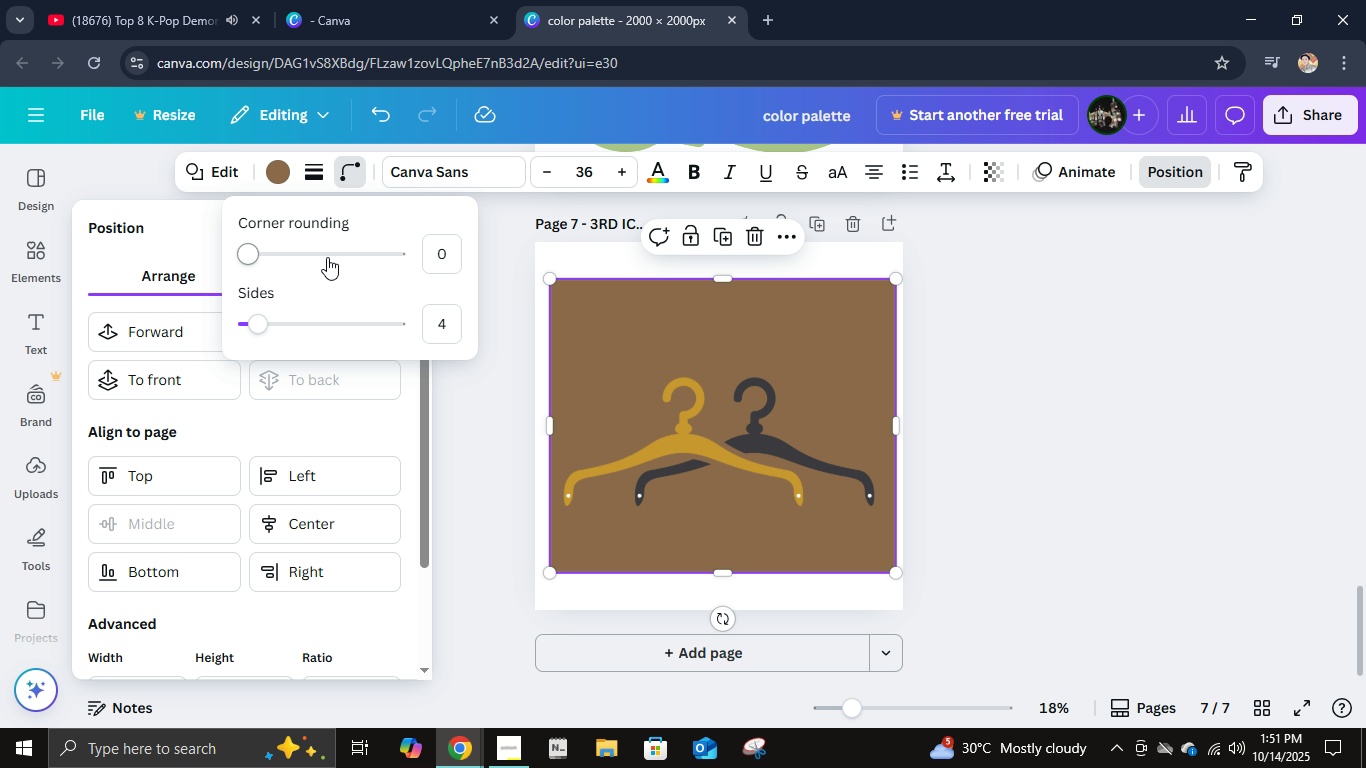 
left_click([327, 257])
 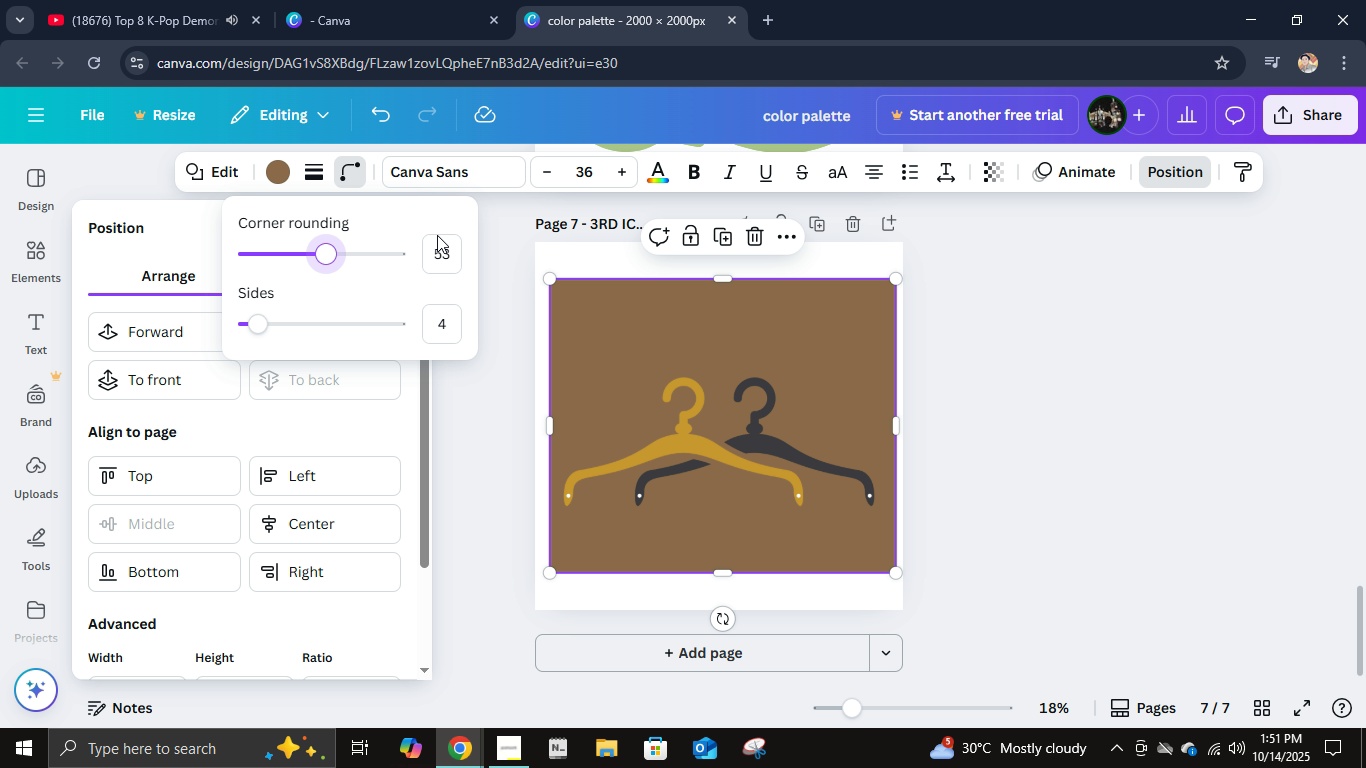 
left_click([447, 257])
 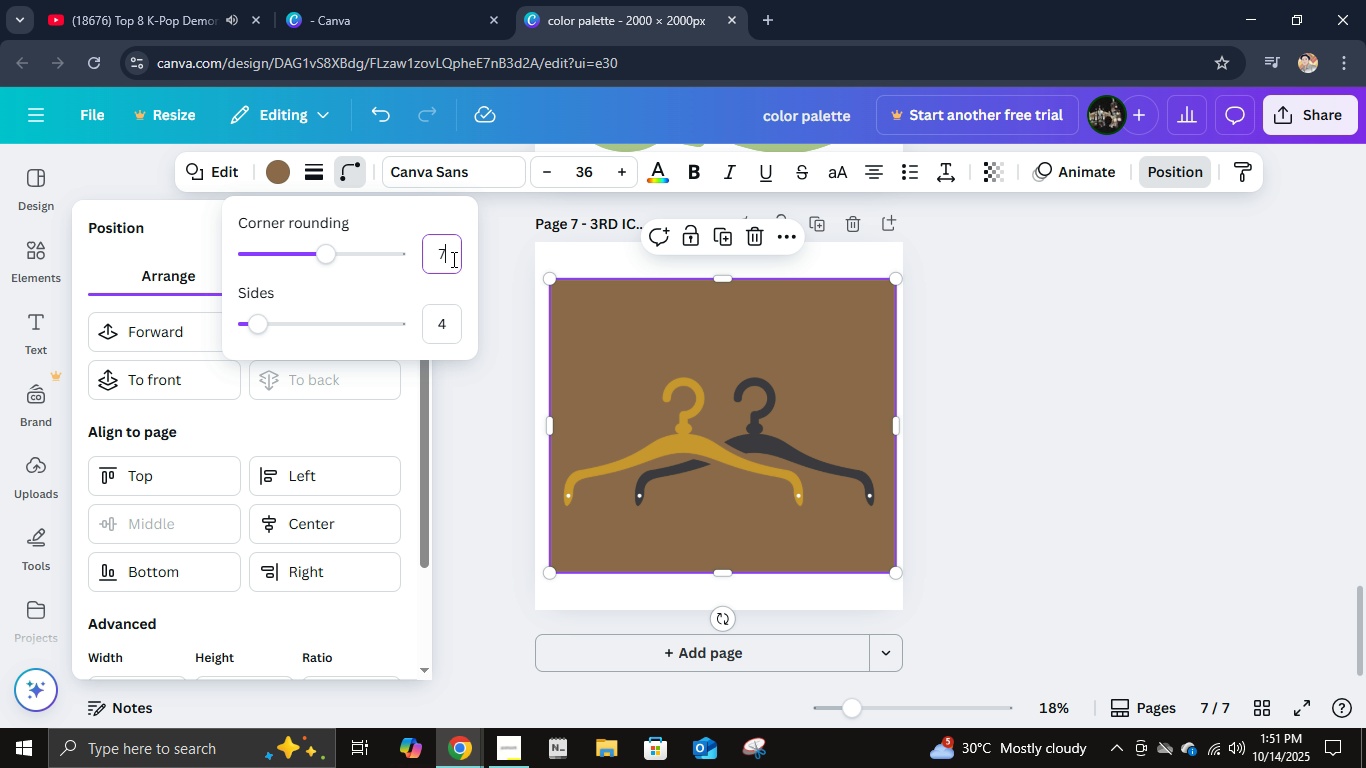 
key(Numpad7)
 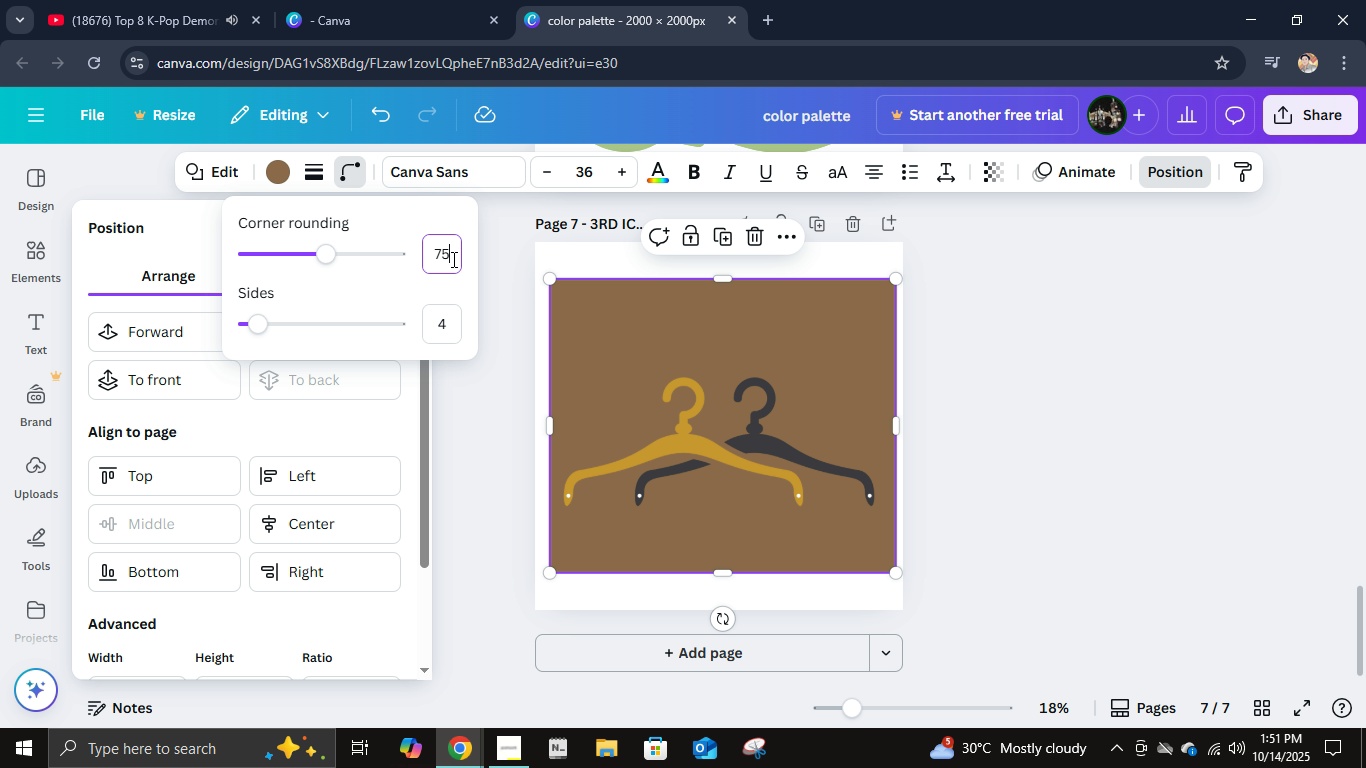 
key(Numpad5)
 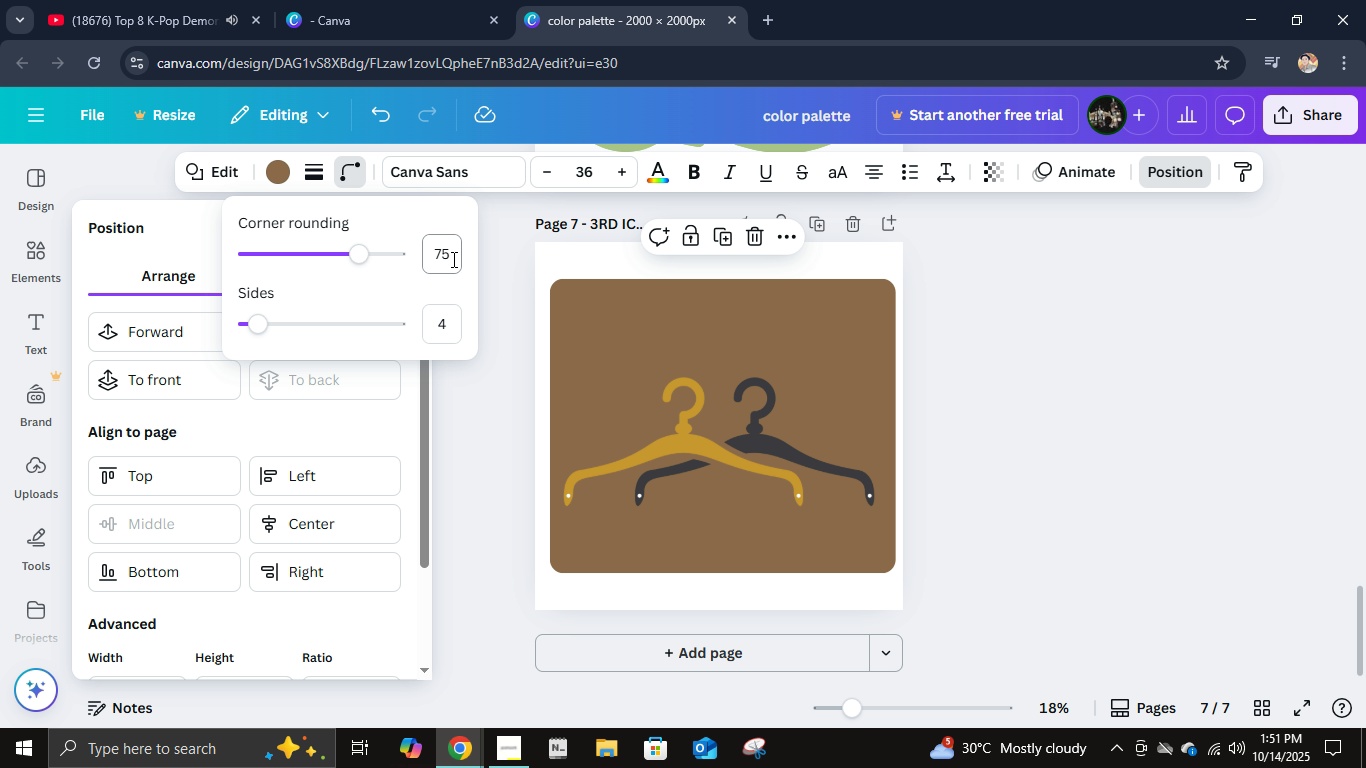 
key(NumpadEnter)
 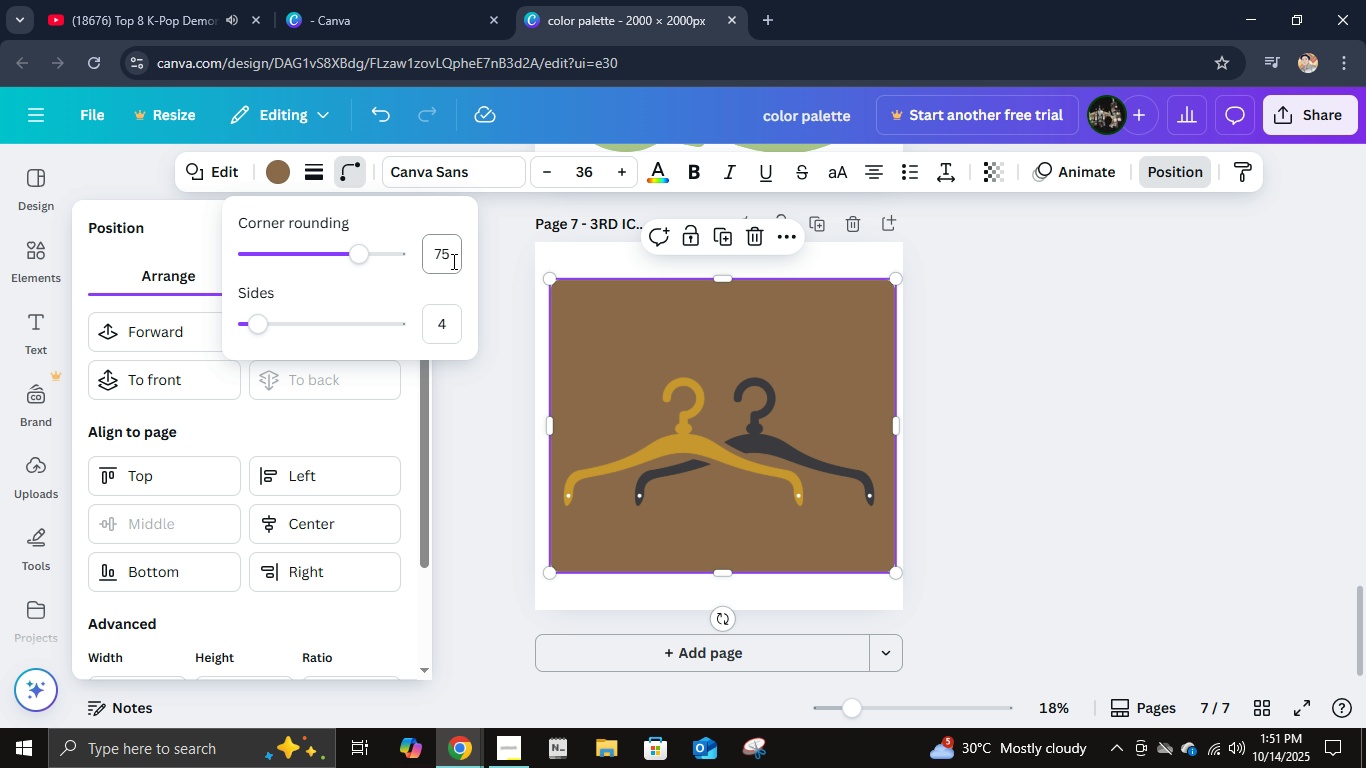 
scroll: coordinate [622, 334], scroll_direction: down, amount: 1.0
 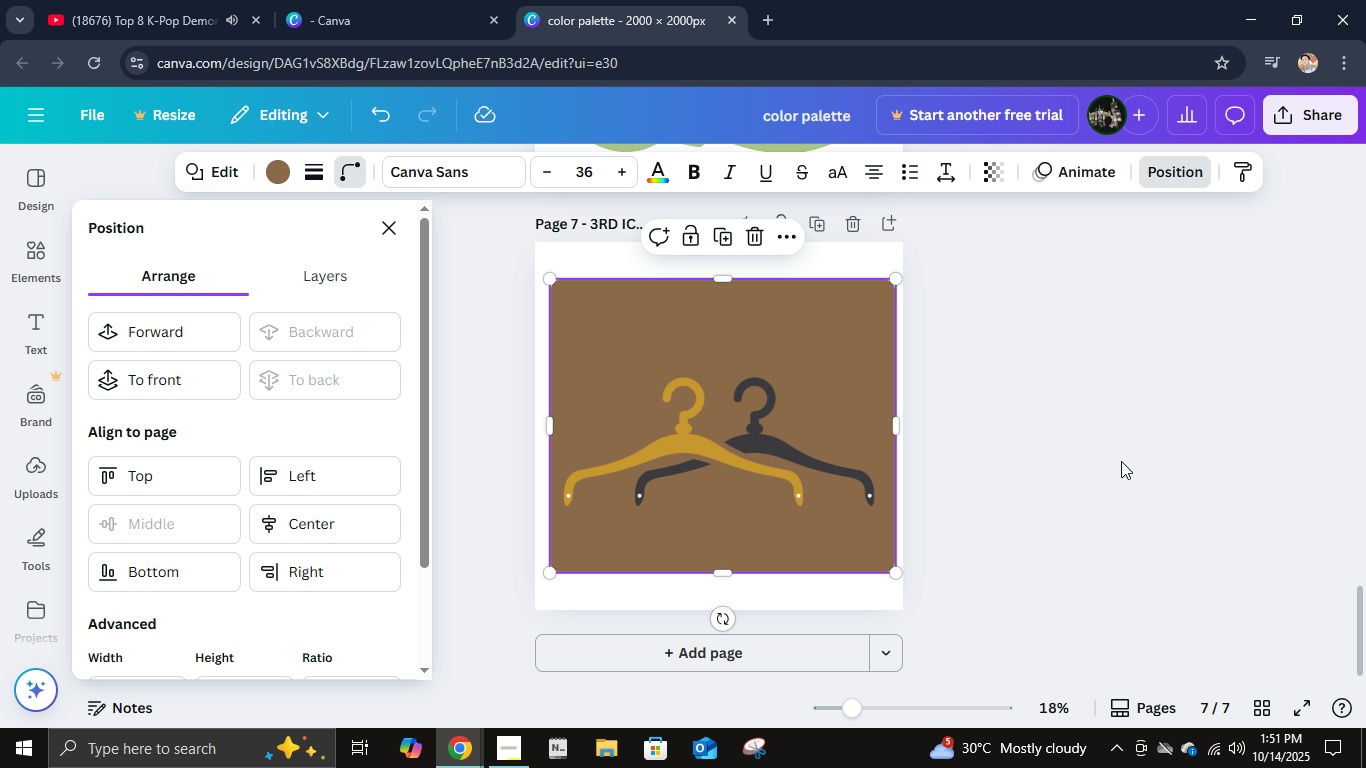 
left_click([1121, 461])
 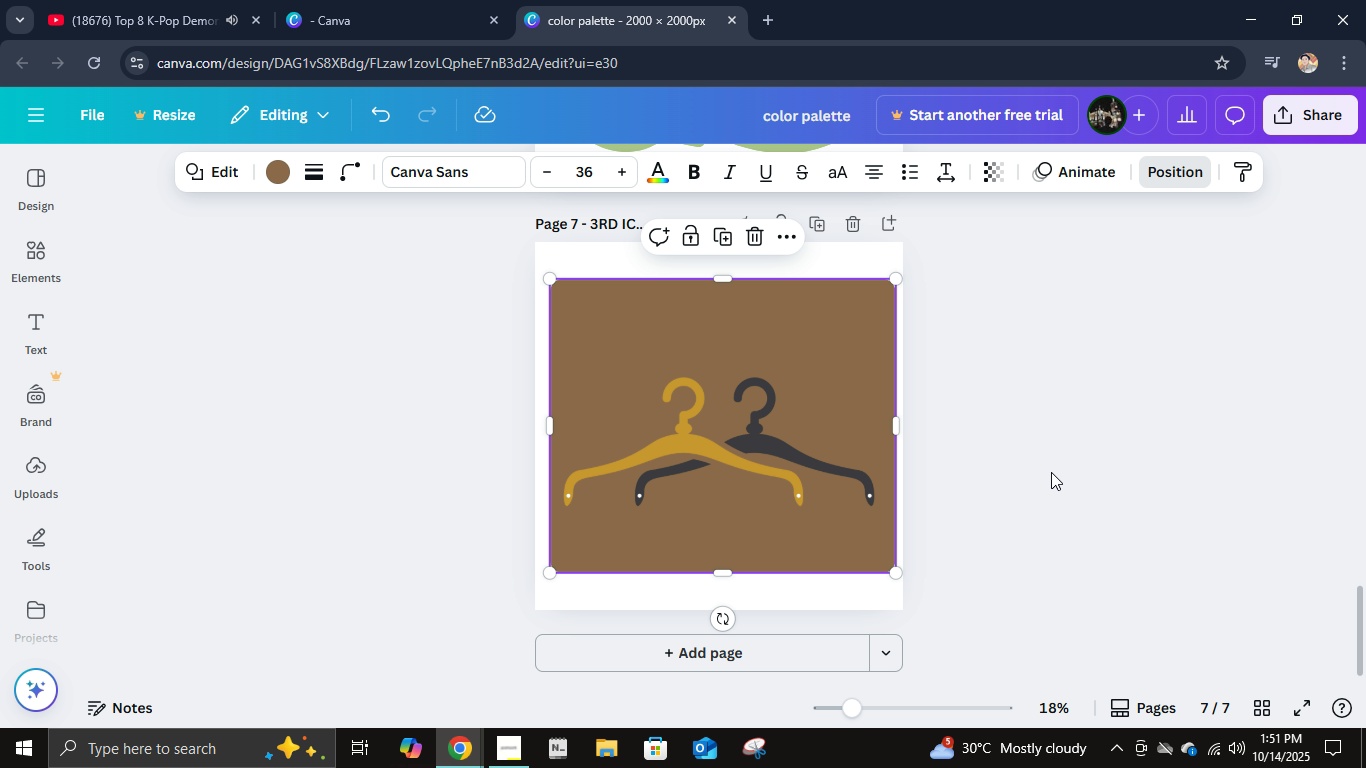 
left_click([1051, 472])
 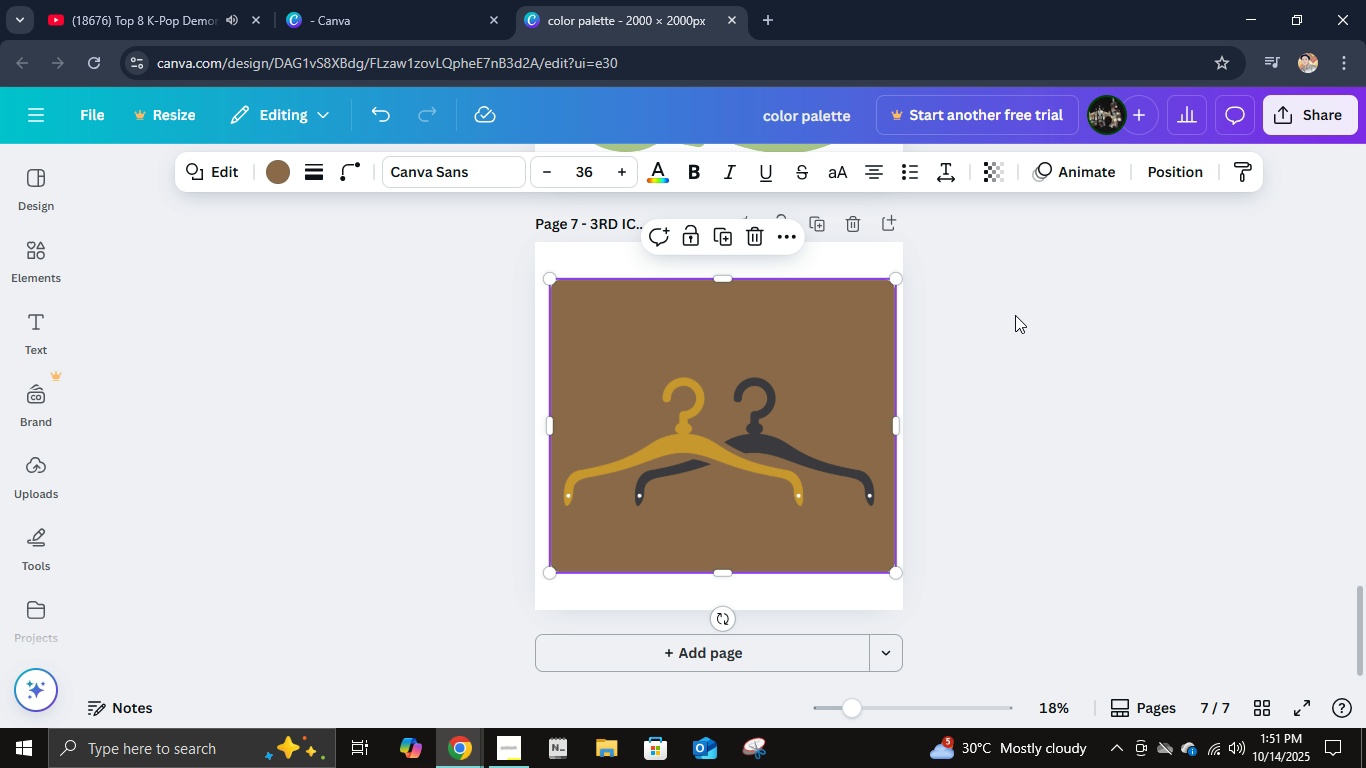 
left_click([1181, 337])
 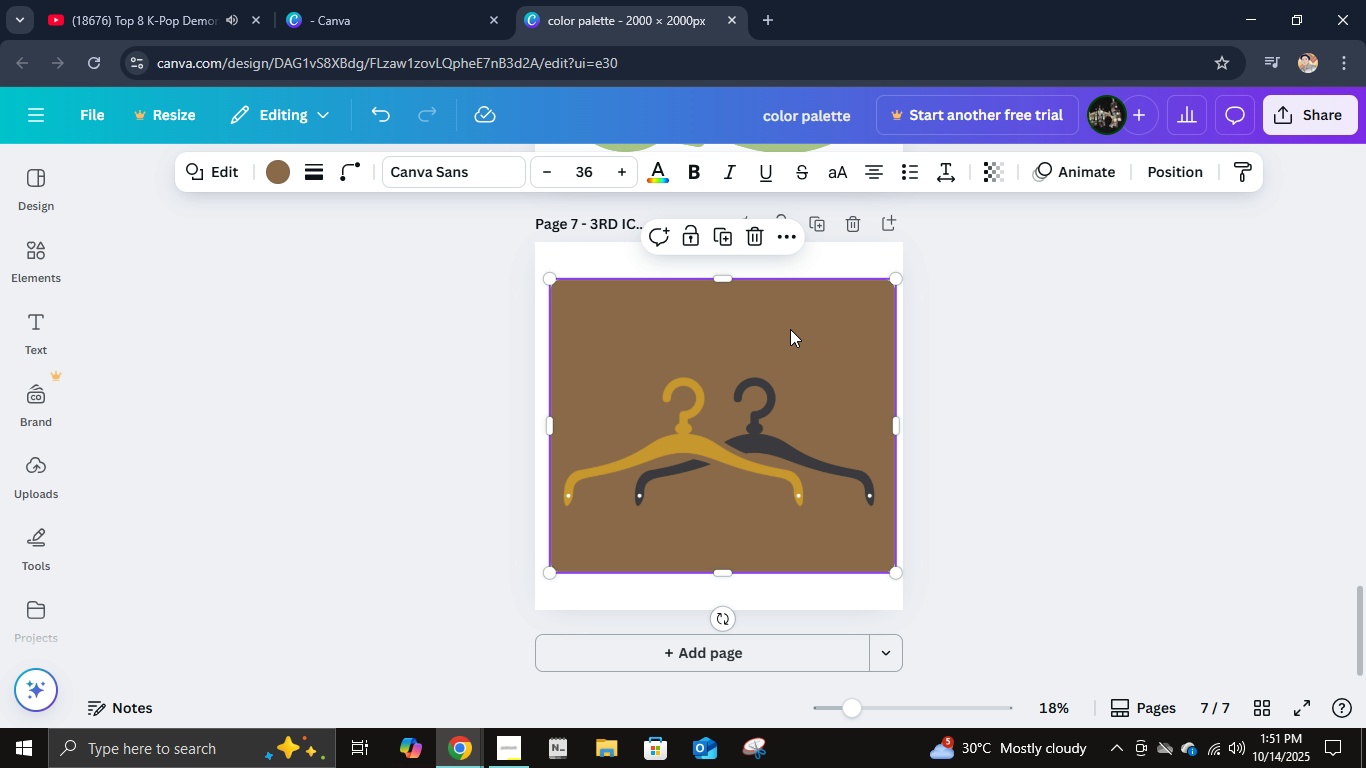 
left_click([790, 329])
 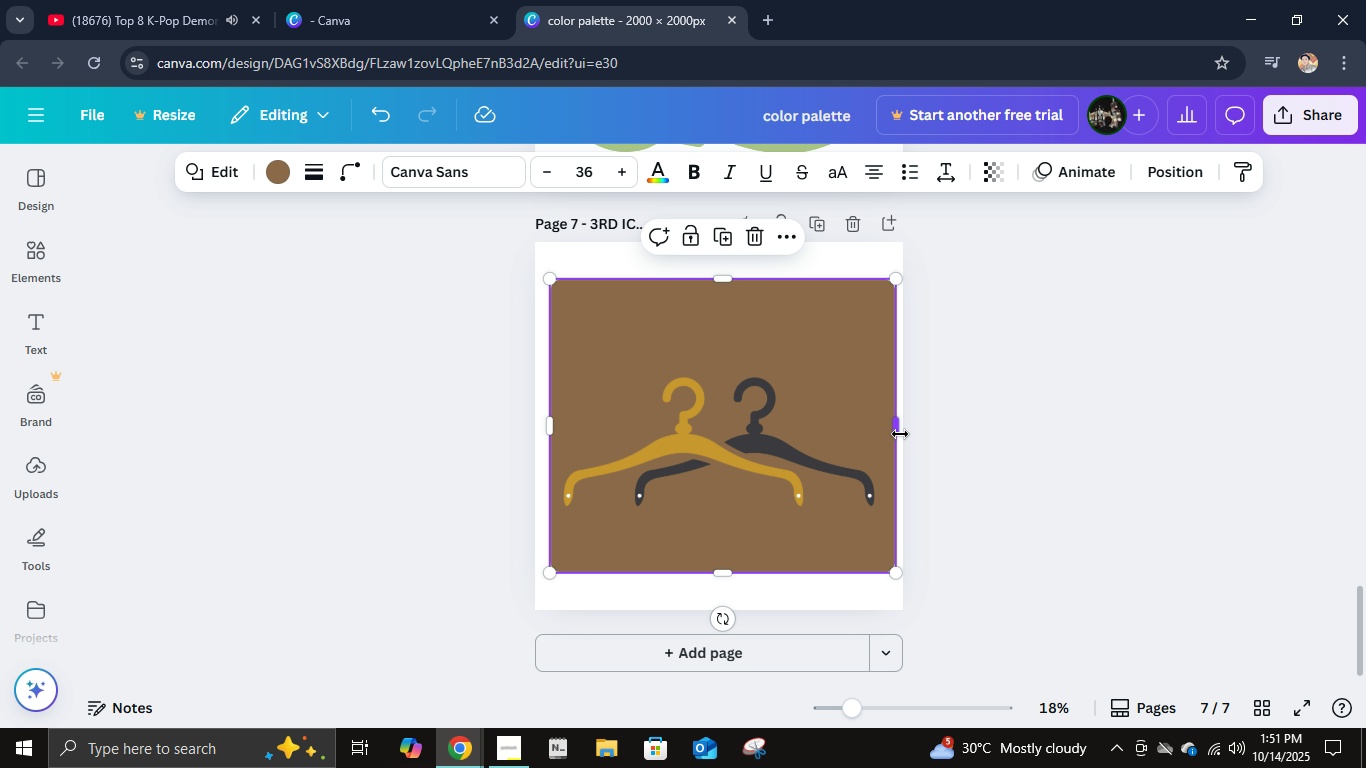 
left_click_drag(start_coordinate=[900, 434], to_coordinate=[892, 433])
 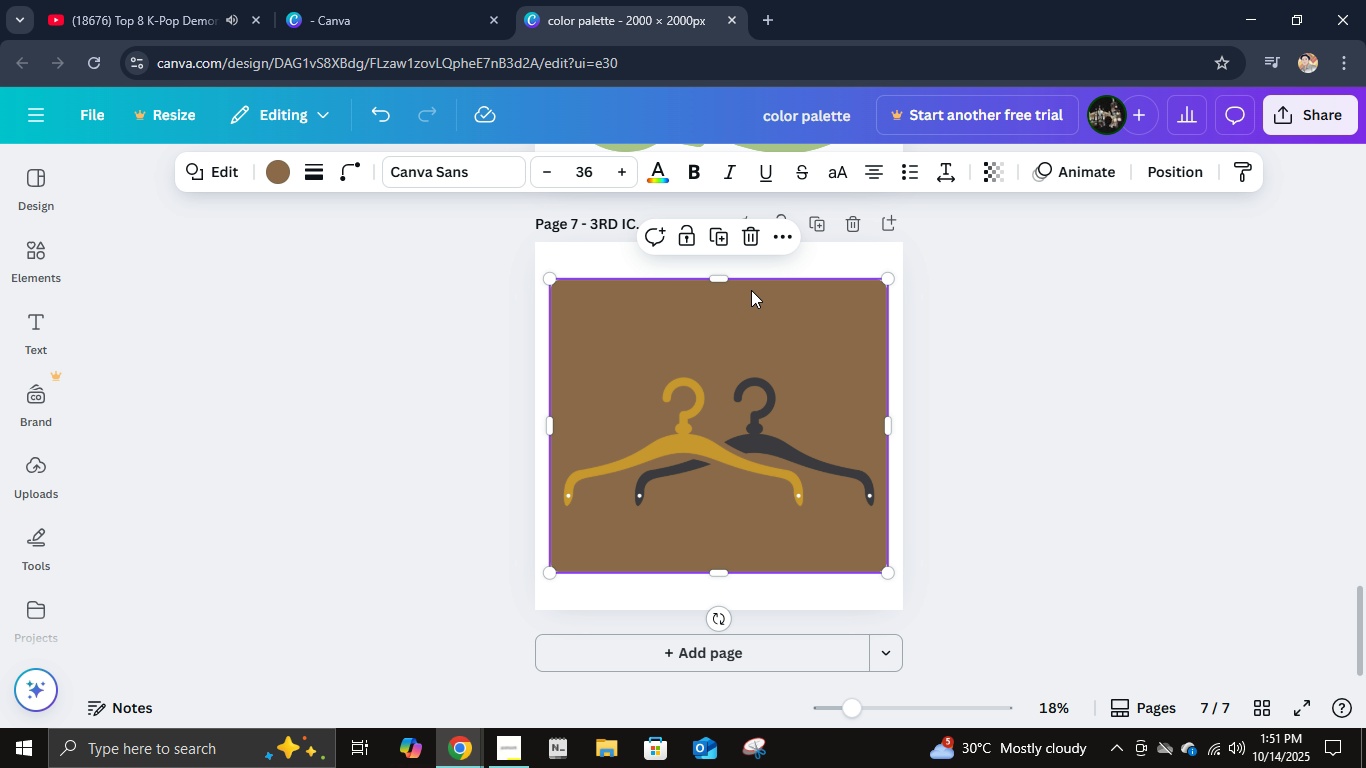 
left_click_drag(start_coordinate=[727, 277], to_coordinate=[727, 299])
 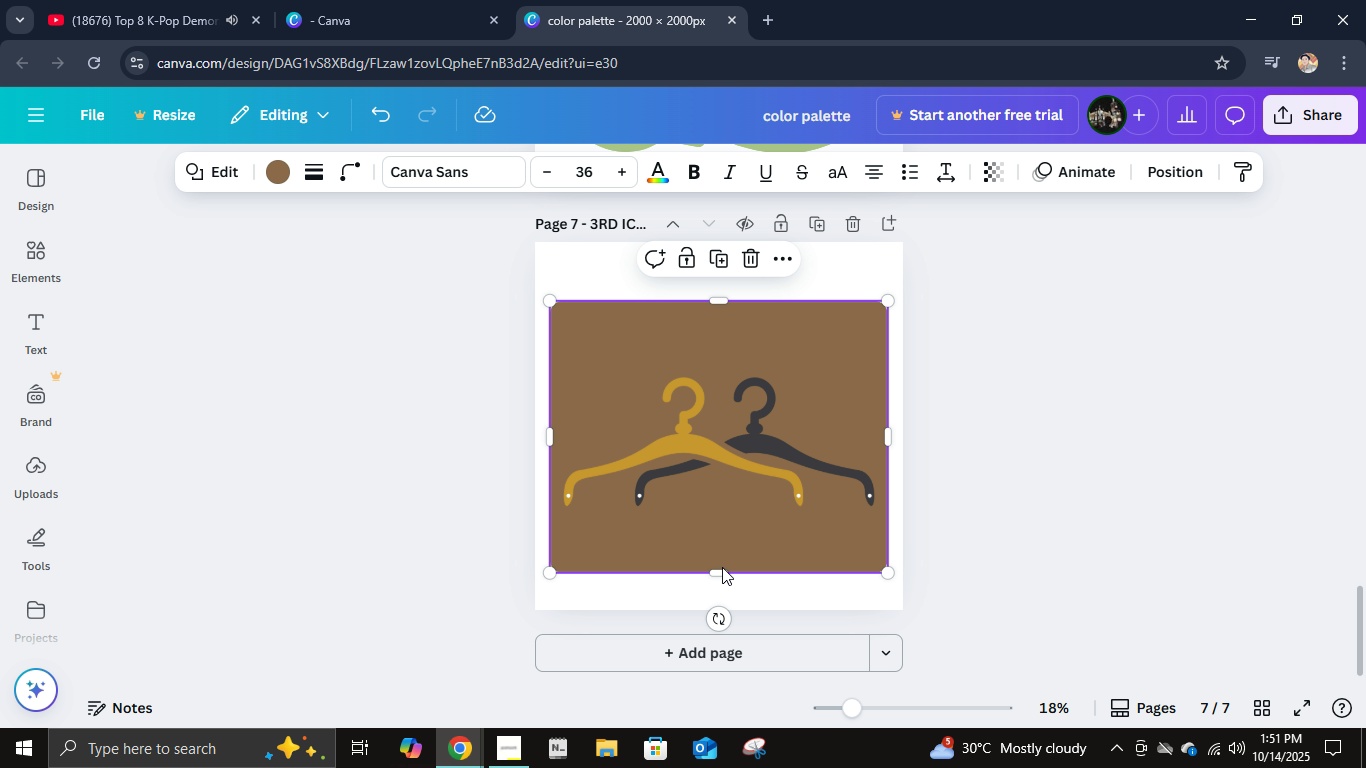 
left_click_drag(start_coordinate=[724, 570], to_coordinate=[730, 551])
 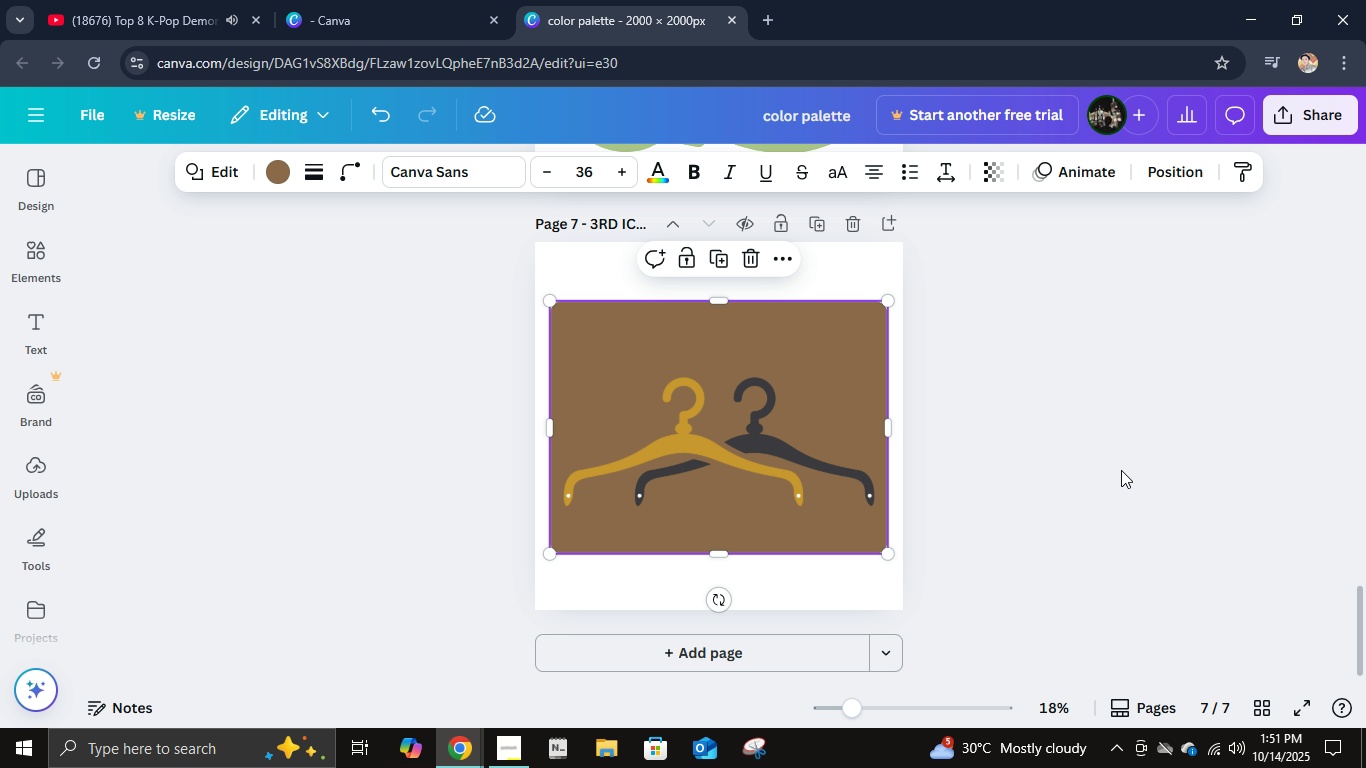 
left_click([1121, 470])
 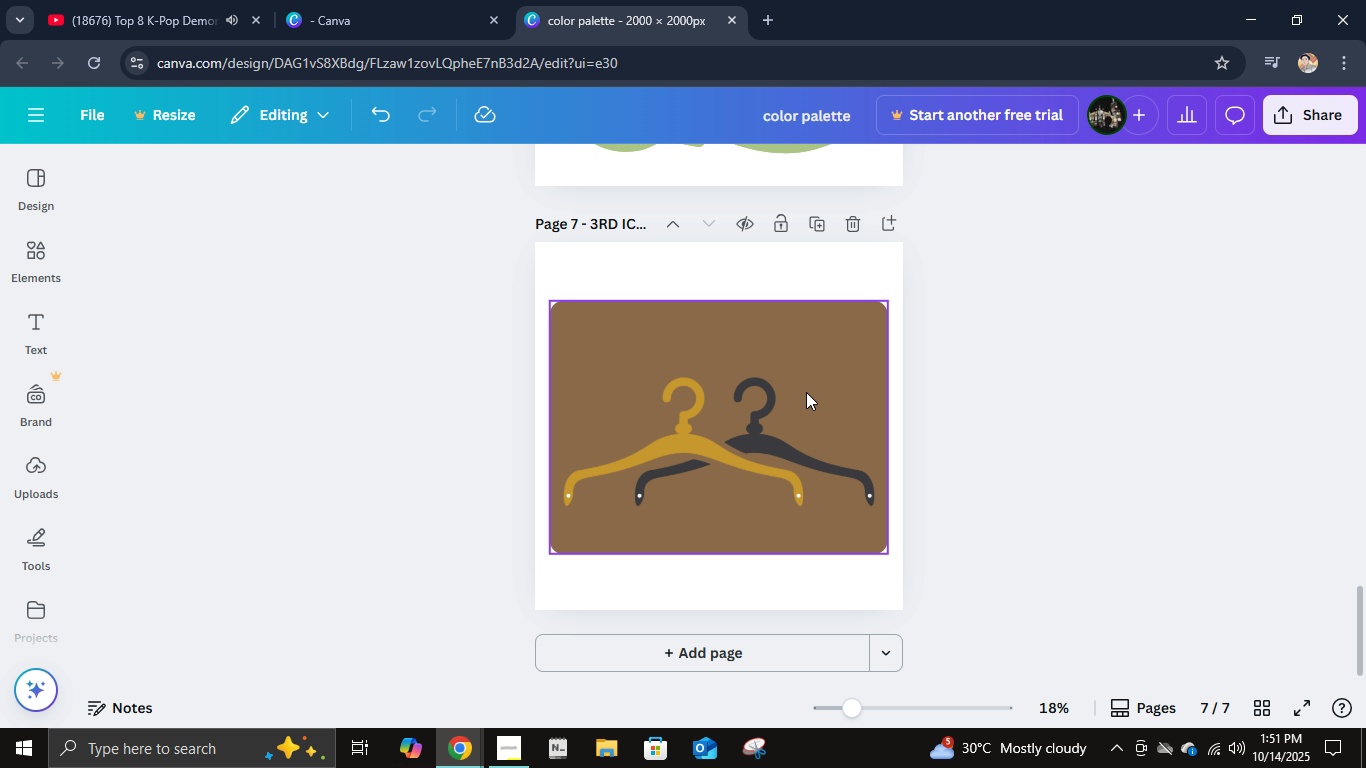 
left_click([758, 457])
 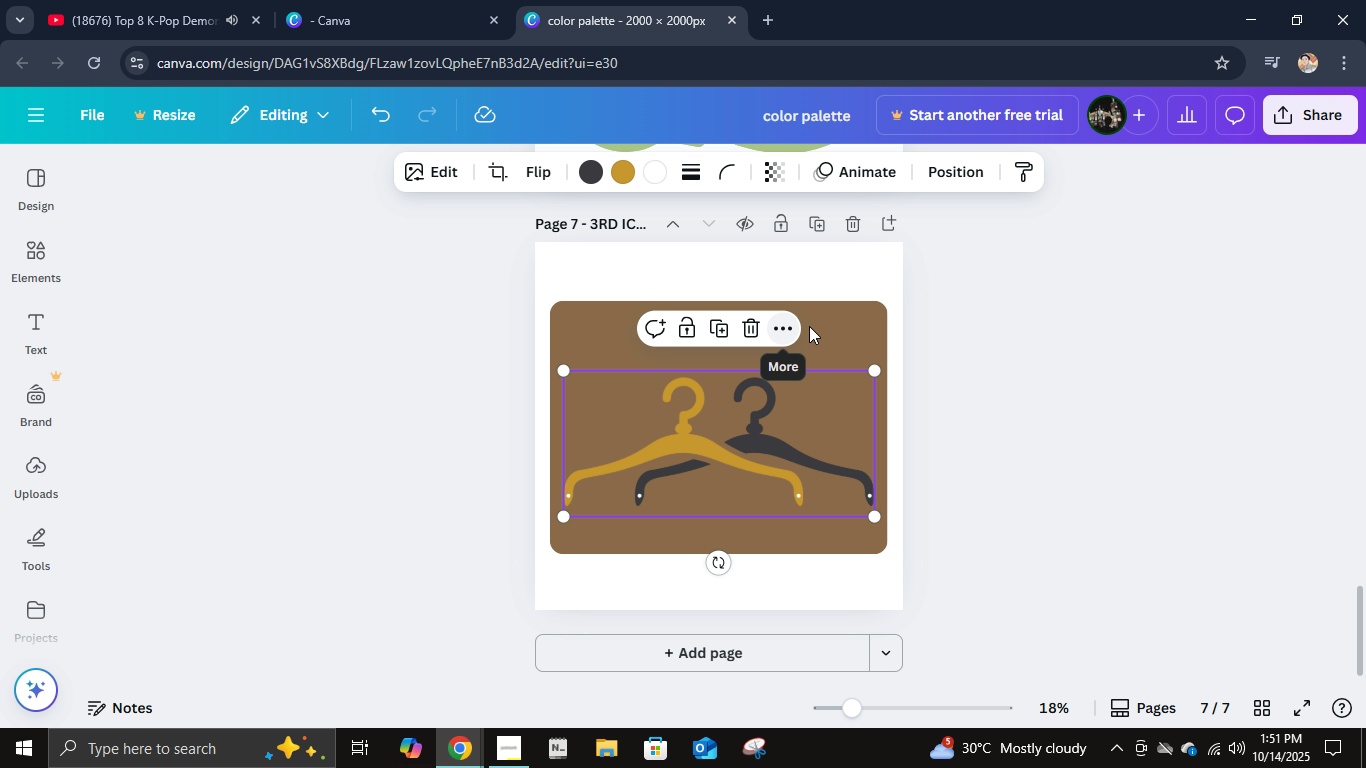 
left_click([831, 324])
 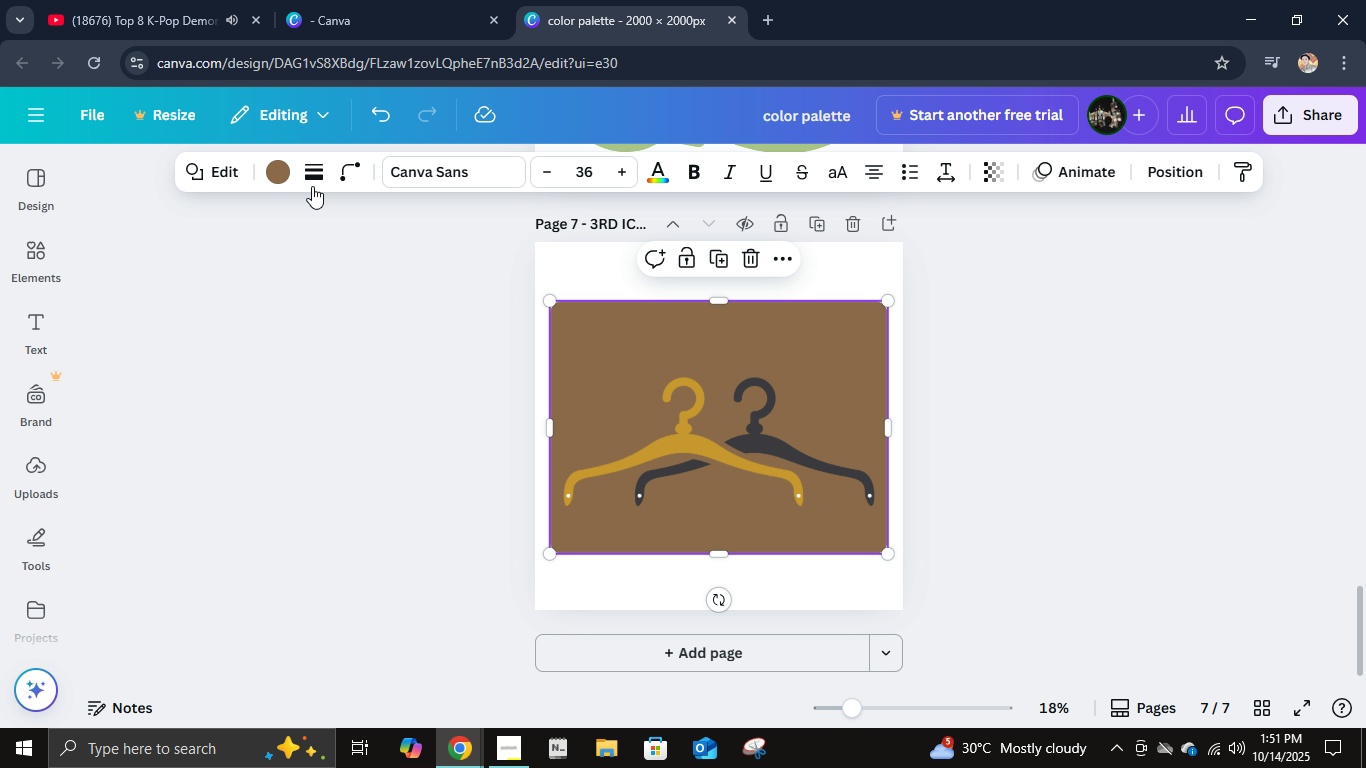 
left_click([278, 176])
 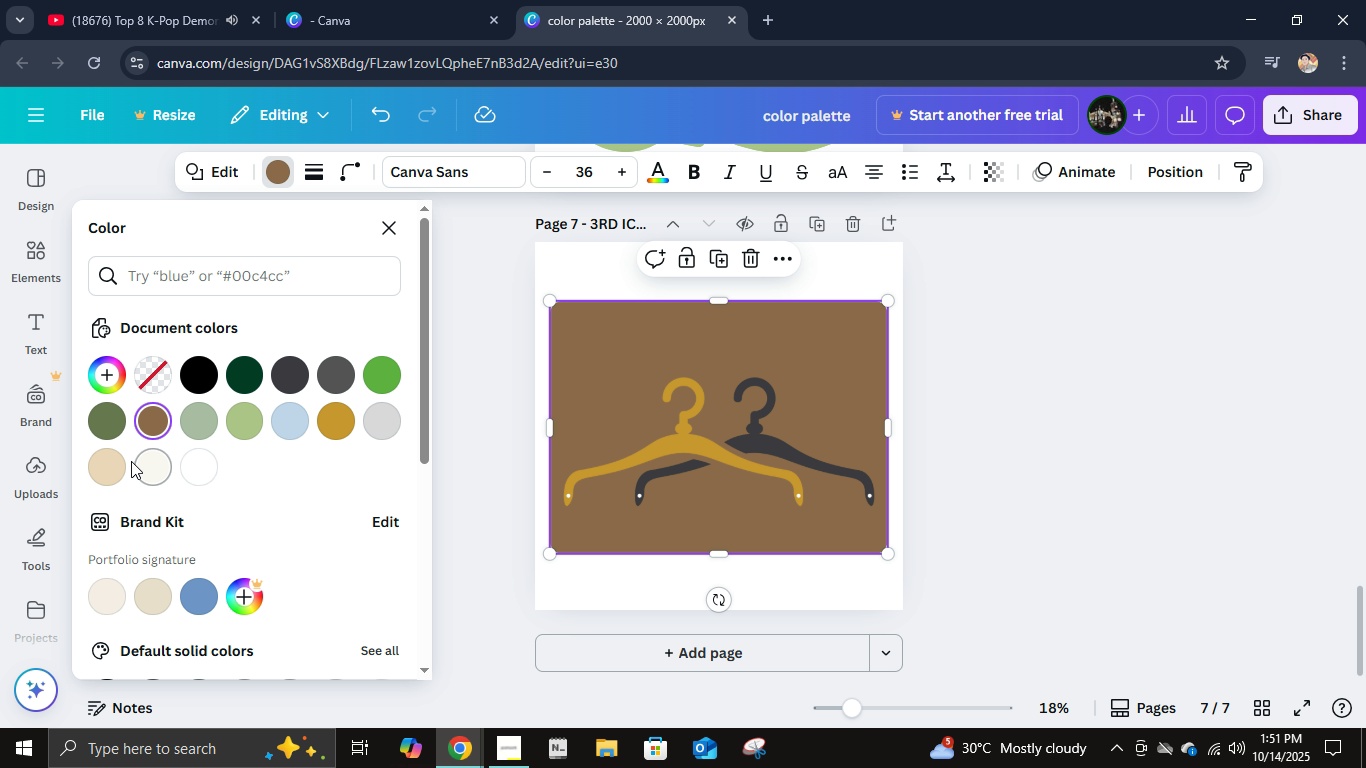 
left_click([105, 468])
 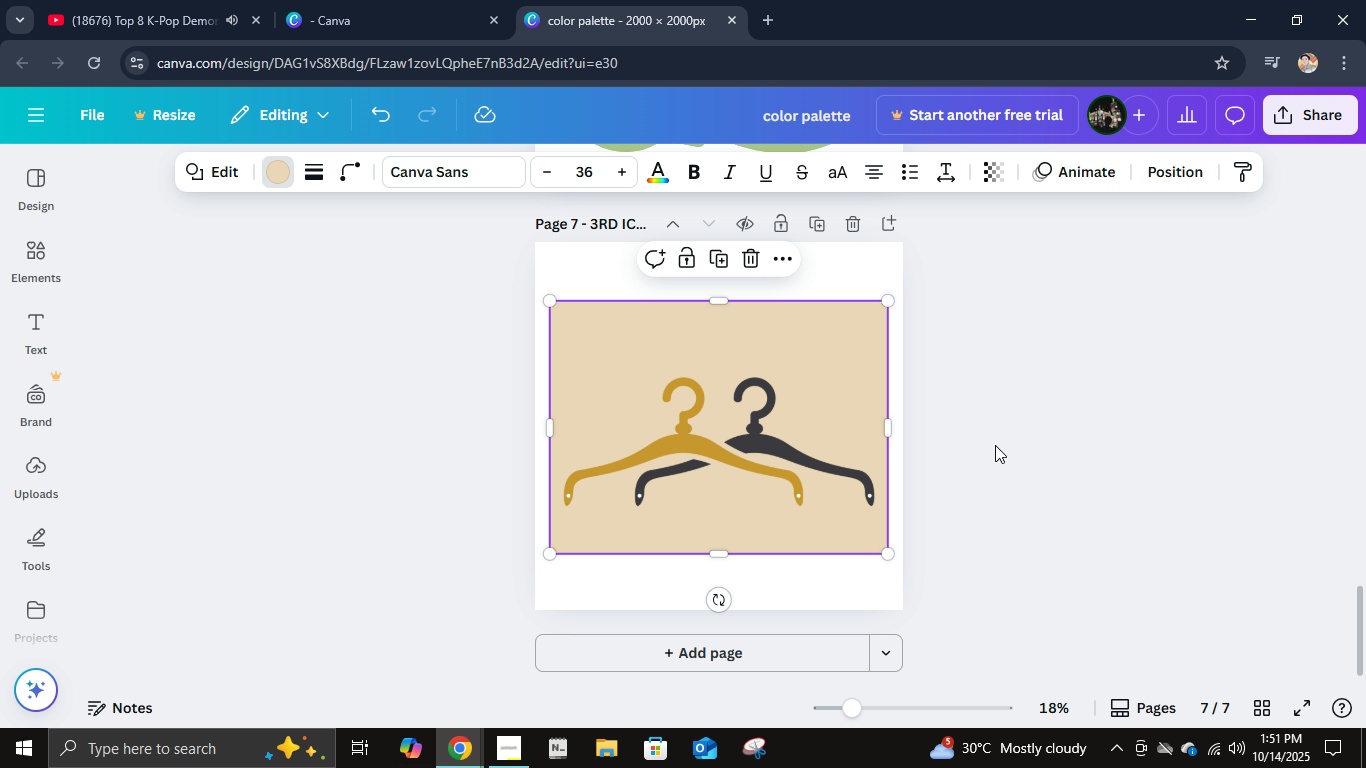 
left_click([995, 445])
 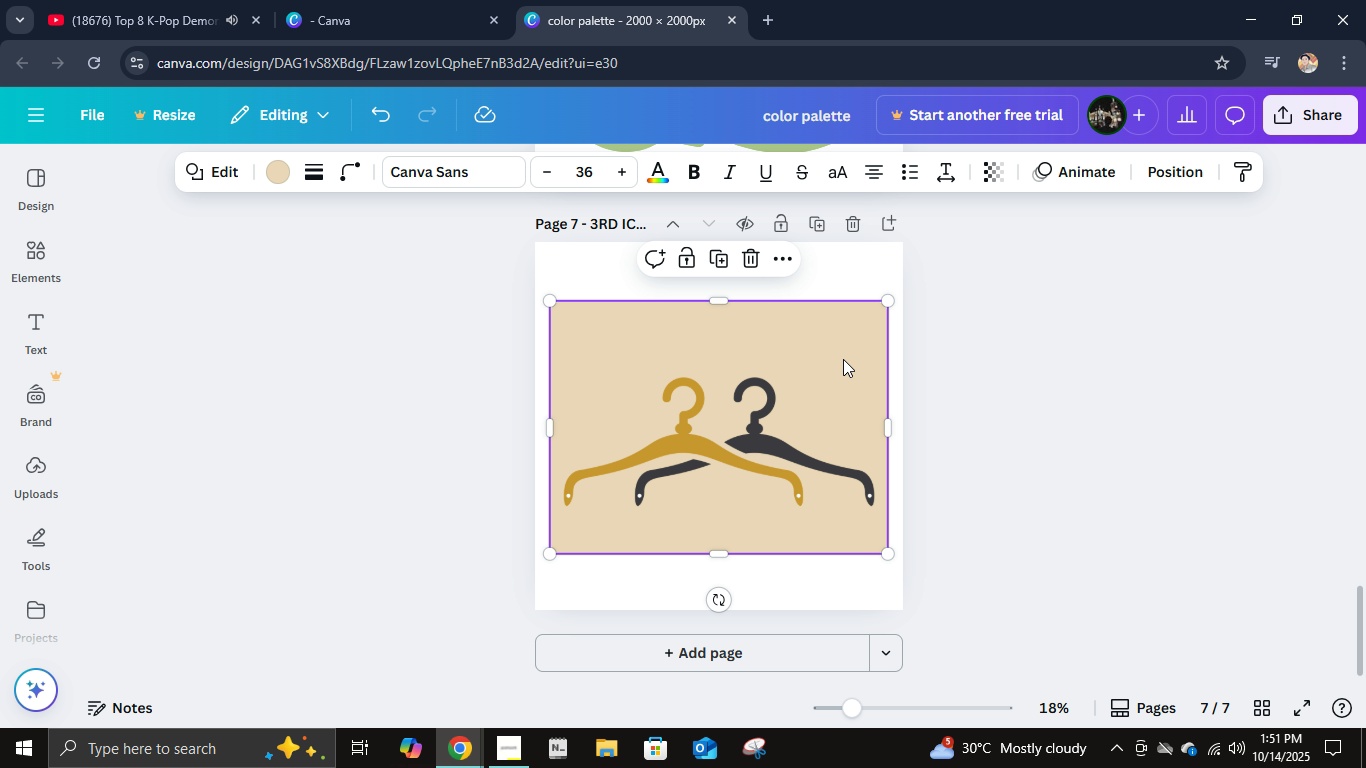 
left_click([843, 359])
 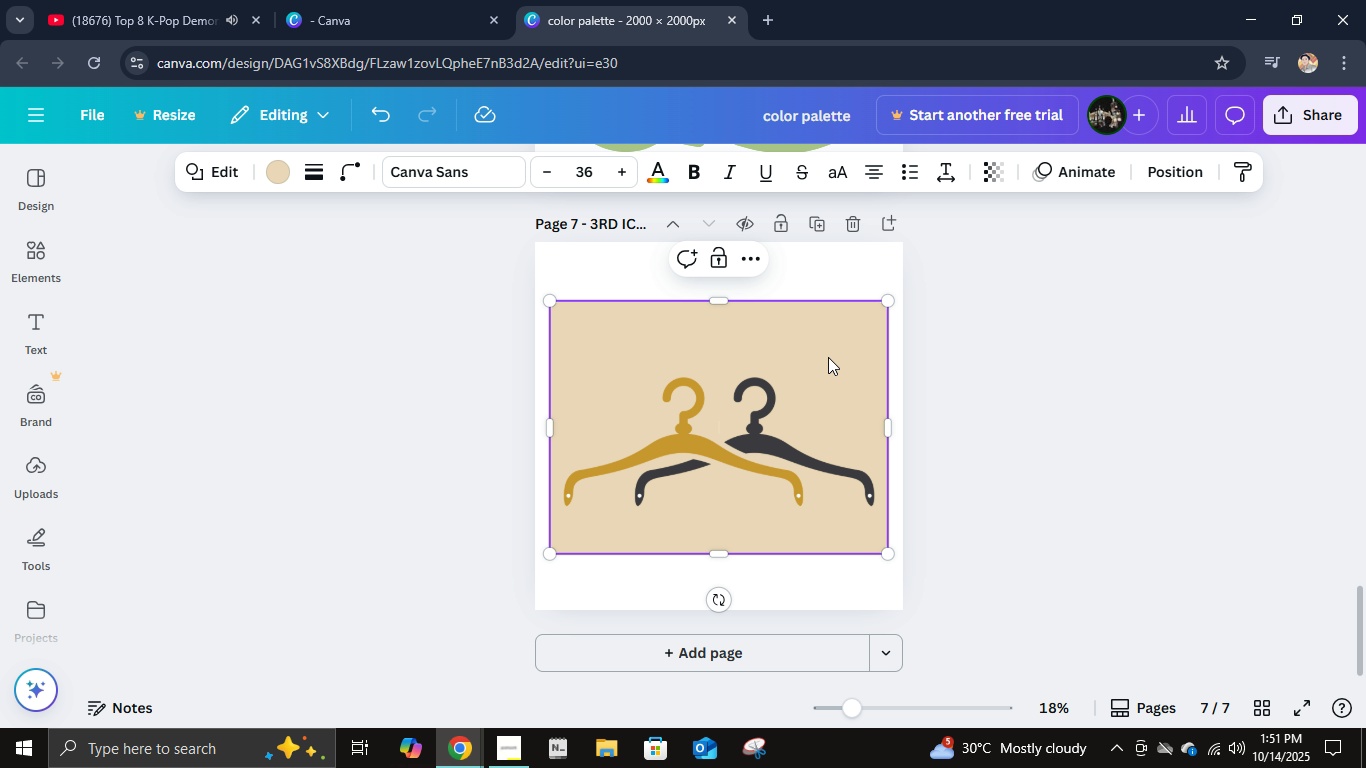 
scroll: coordinate [817, 357], scroll_direction: up, amount: 3.0
 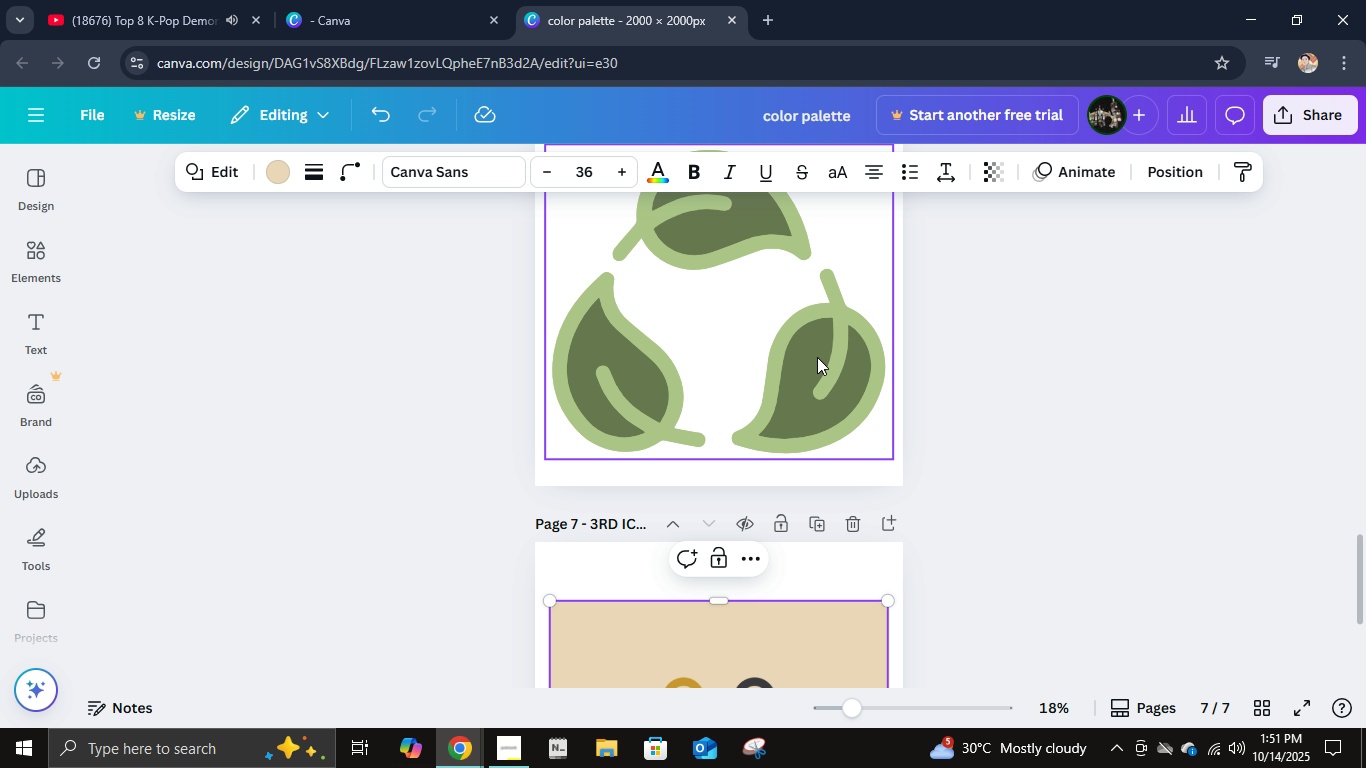 
scroll: coordinate [817, 357], scroll_direction: down, amount: 4.0
 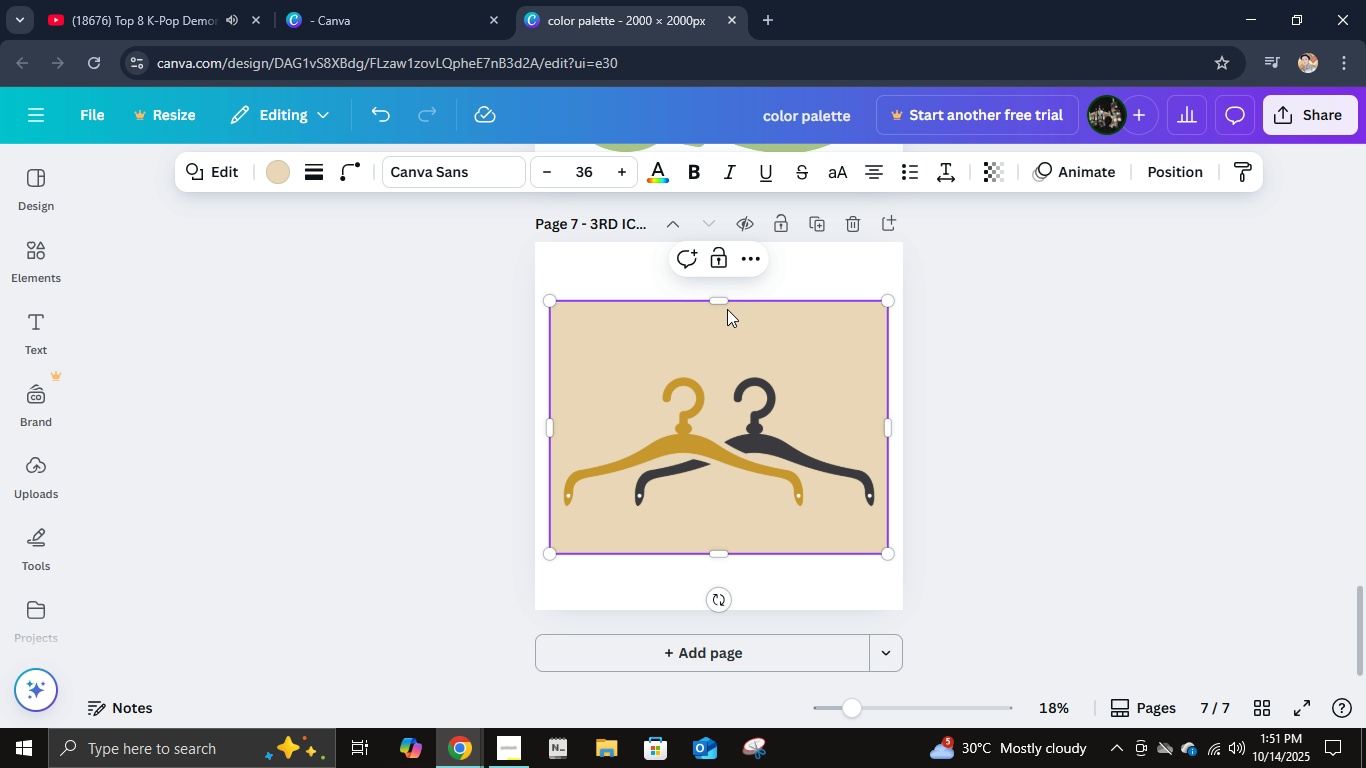 
left_click_drag(start_coordinate=[722, 304], to_coordinate=[729, 263])
 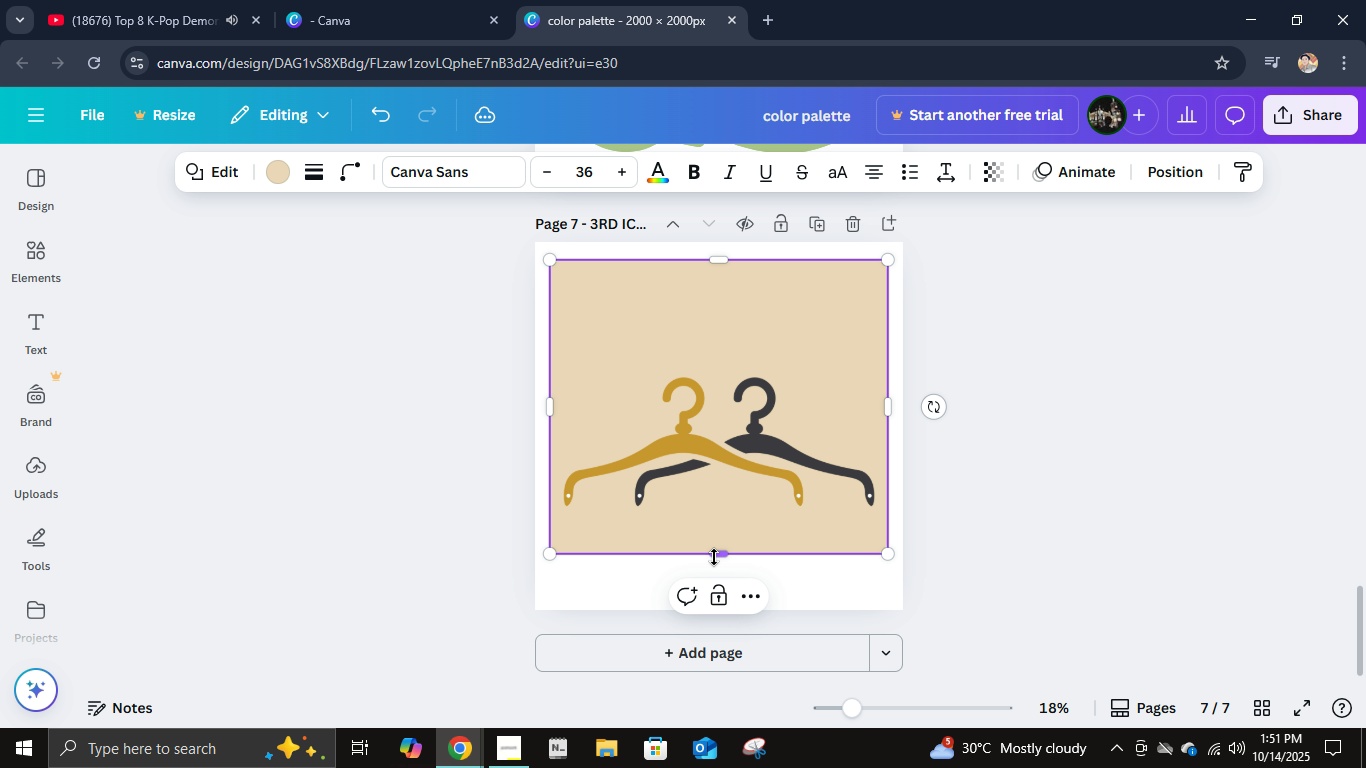 
left_click_drag(start_coordinate=[714, 557], to_coordinate=[717, 605])
 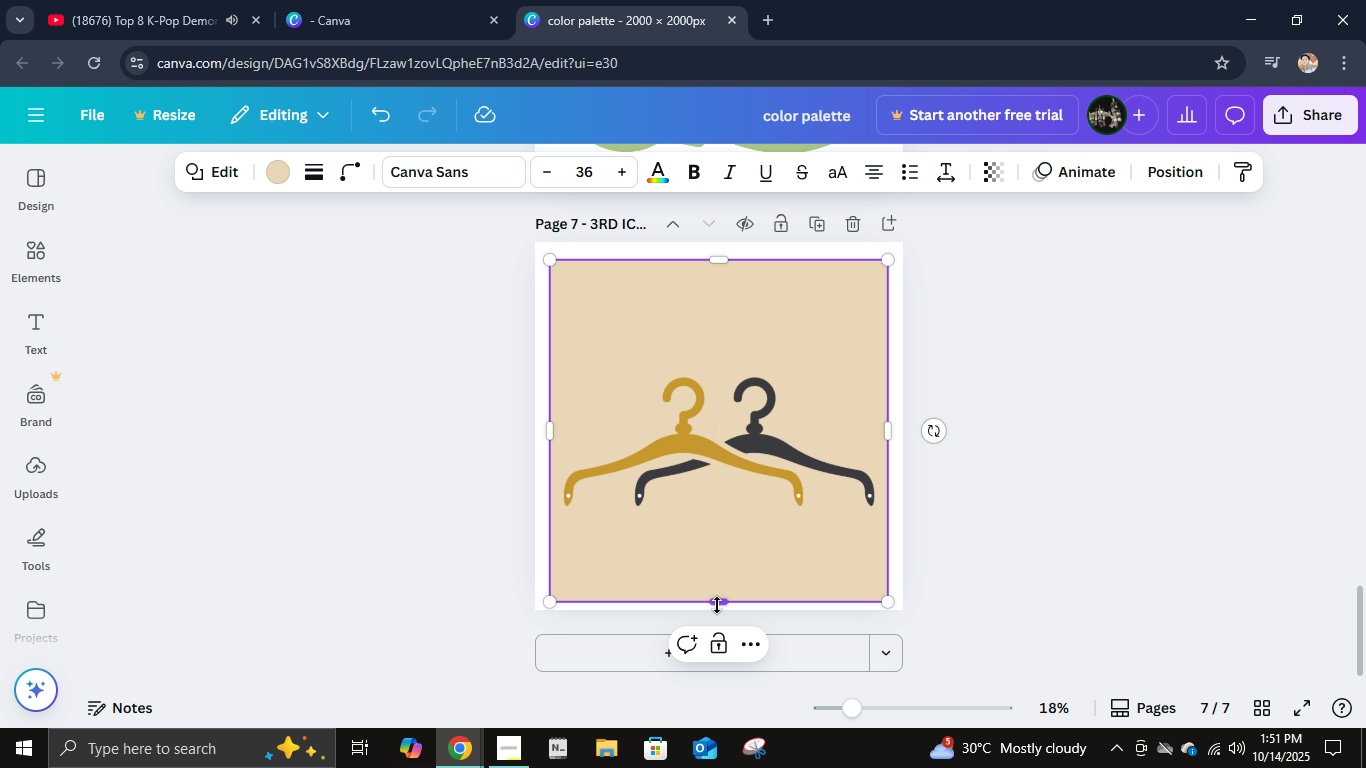 
left_click_drag(start_coordinate=[717, 605], to_coordinate=[719, 598])
 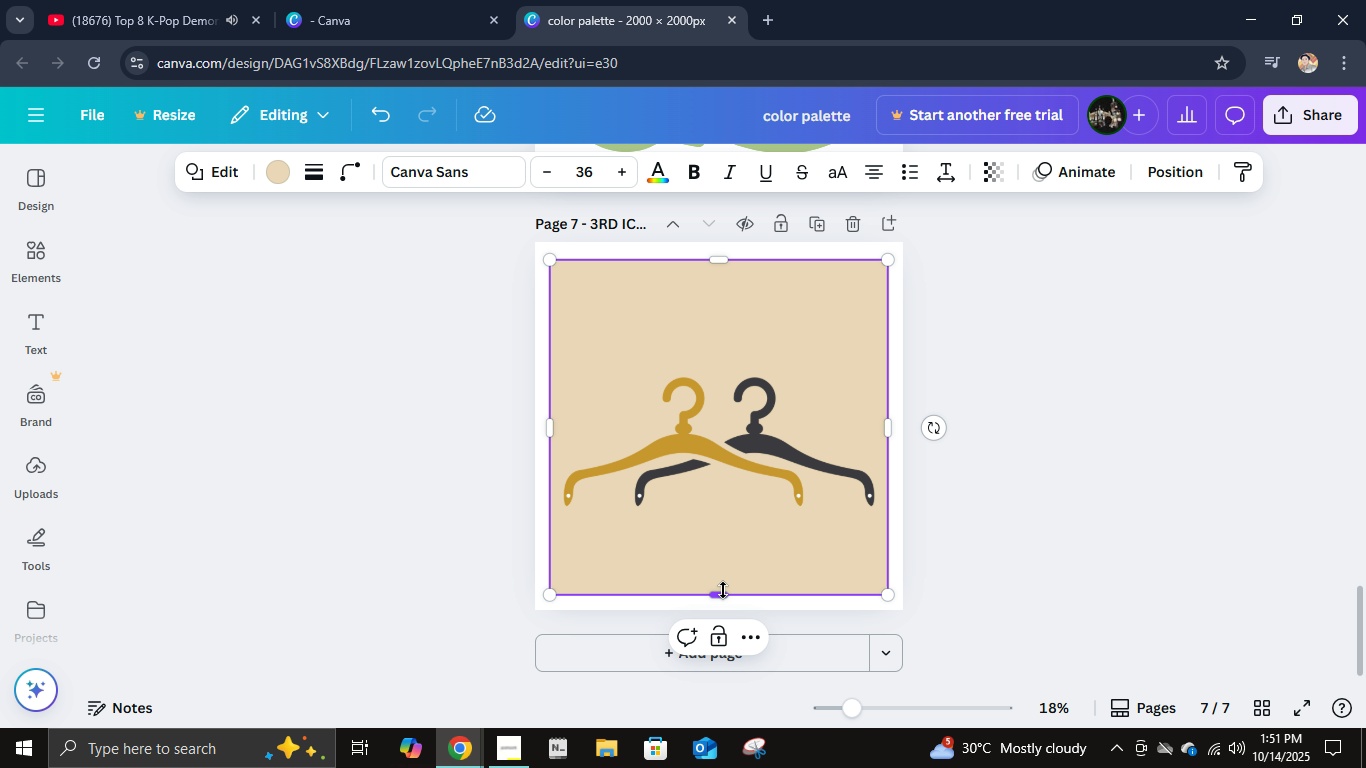 
key(Control+ControlLeft)
 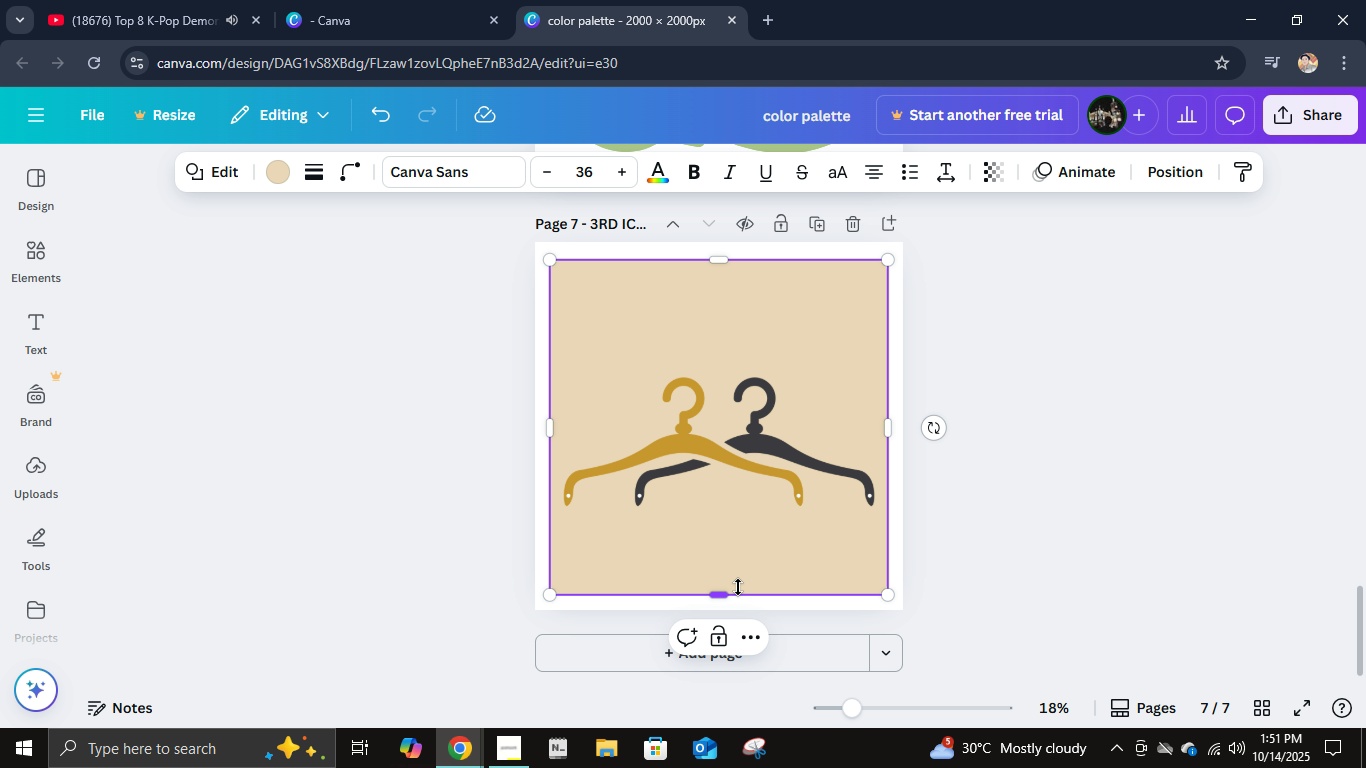 
key(Control+C)
 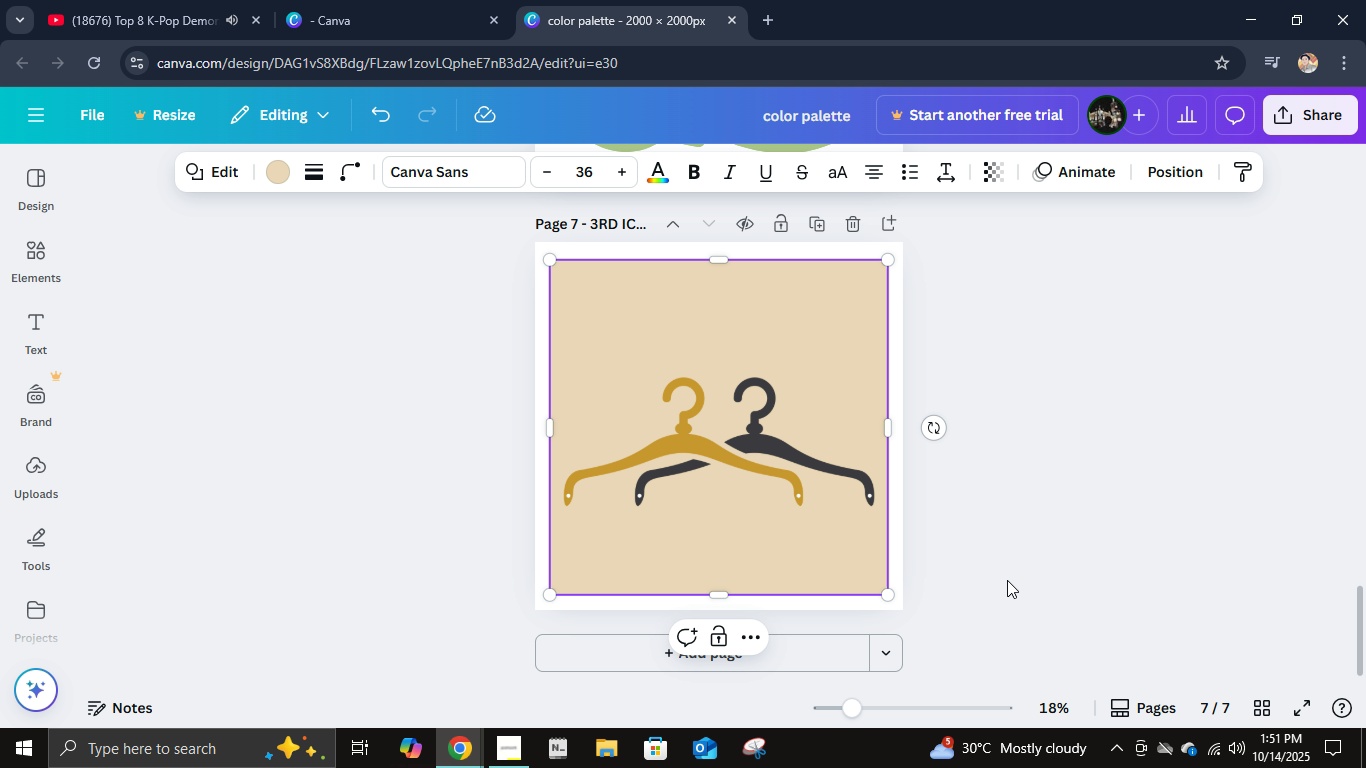 
scroll: coordinate [1008, 578], scroll_direction: up, amount: 4.0
 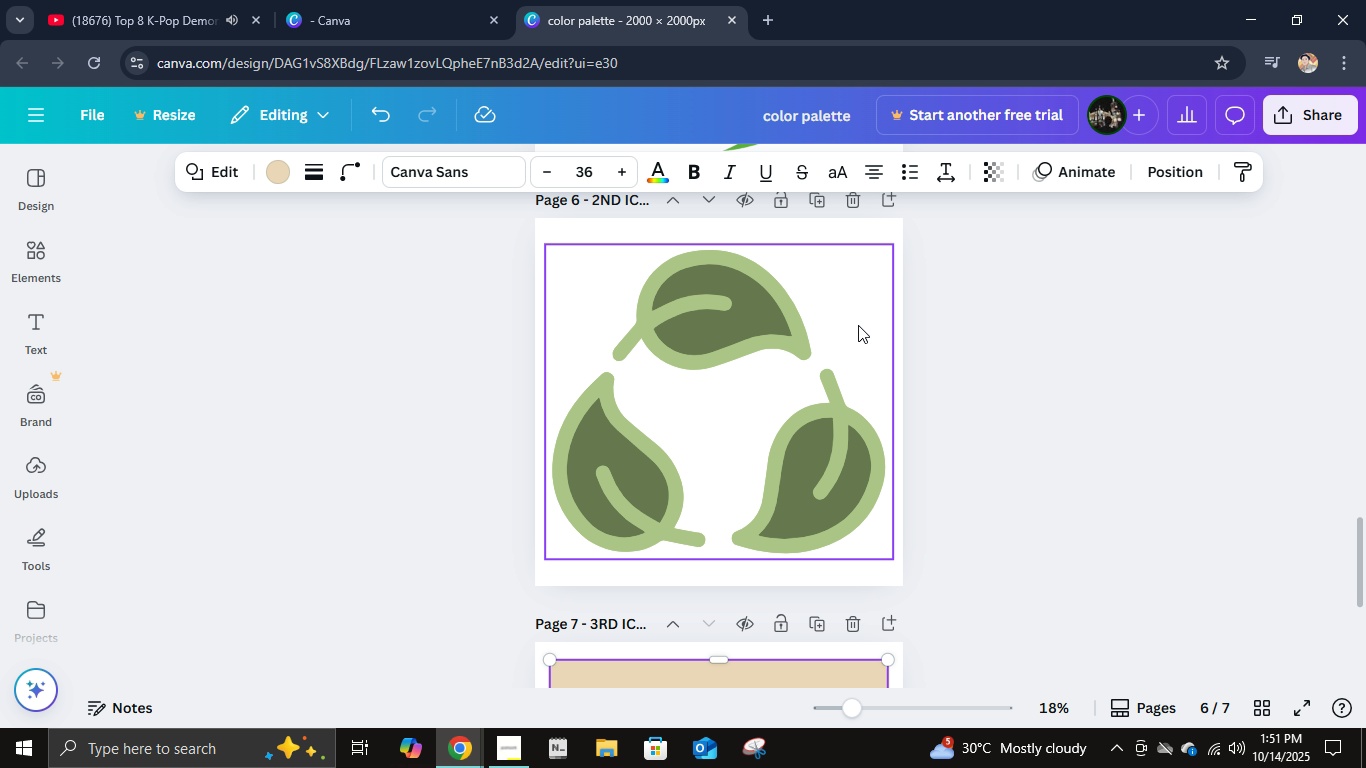 
left_click([858, 325])
 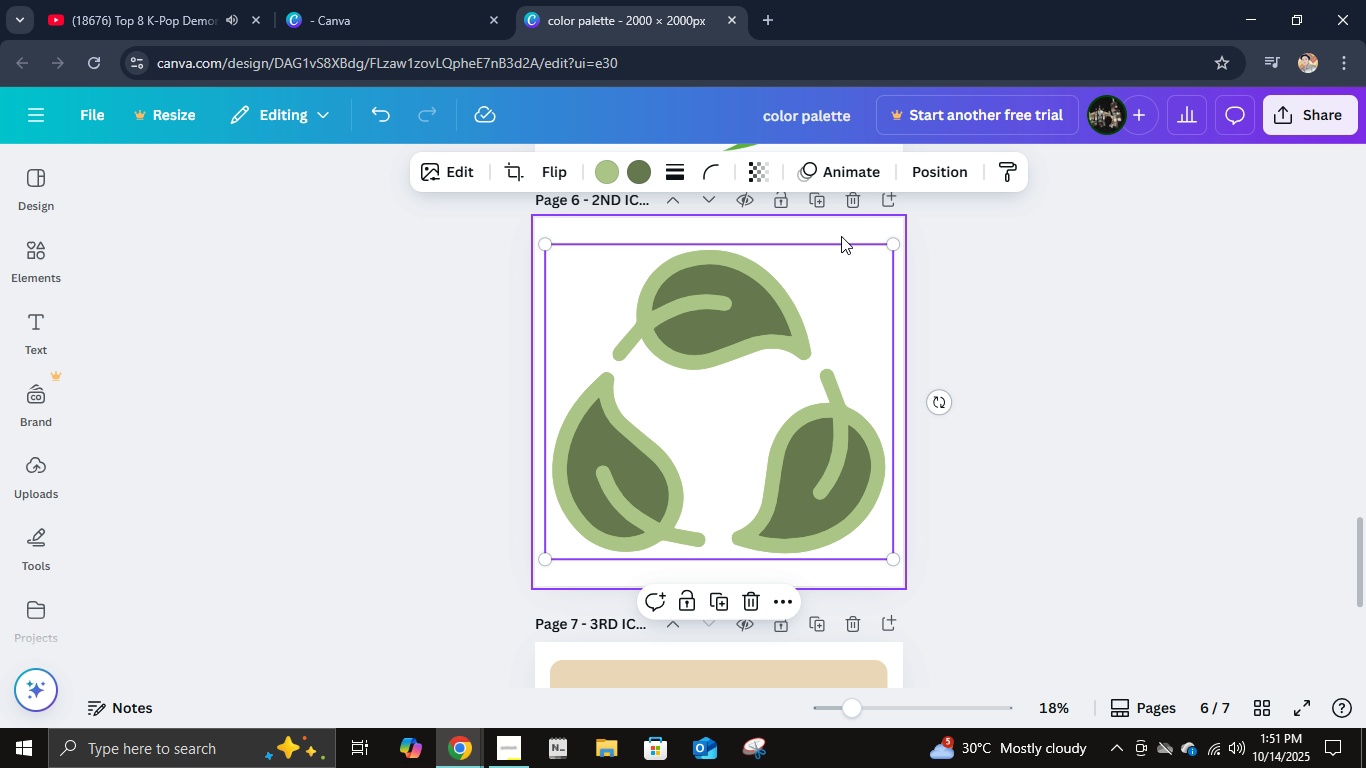 
double_click([841, 236])
 